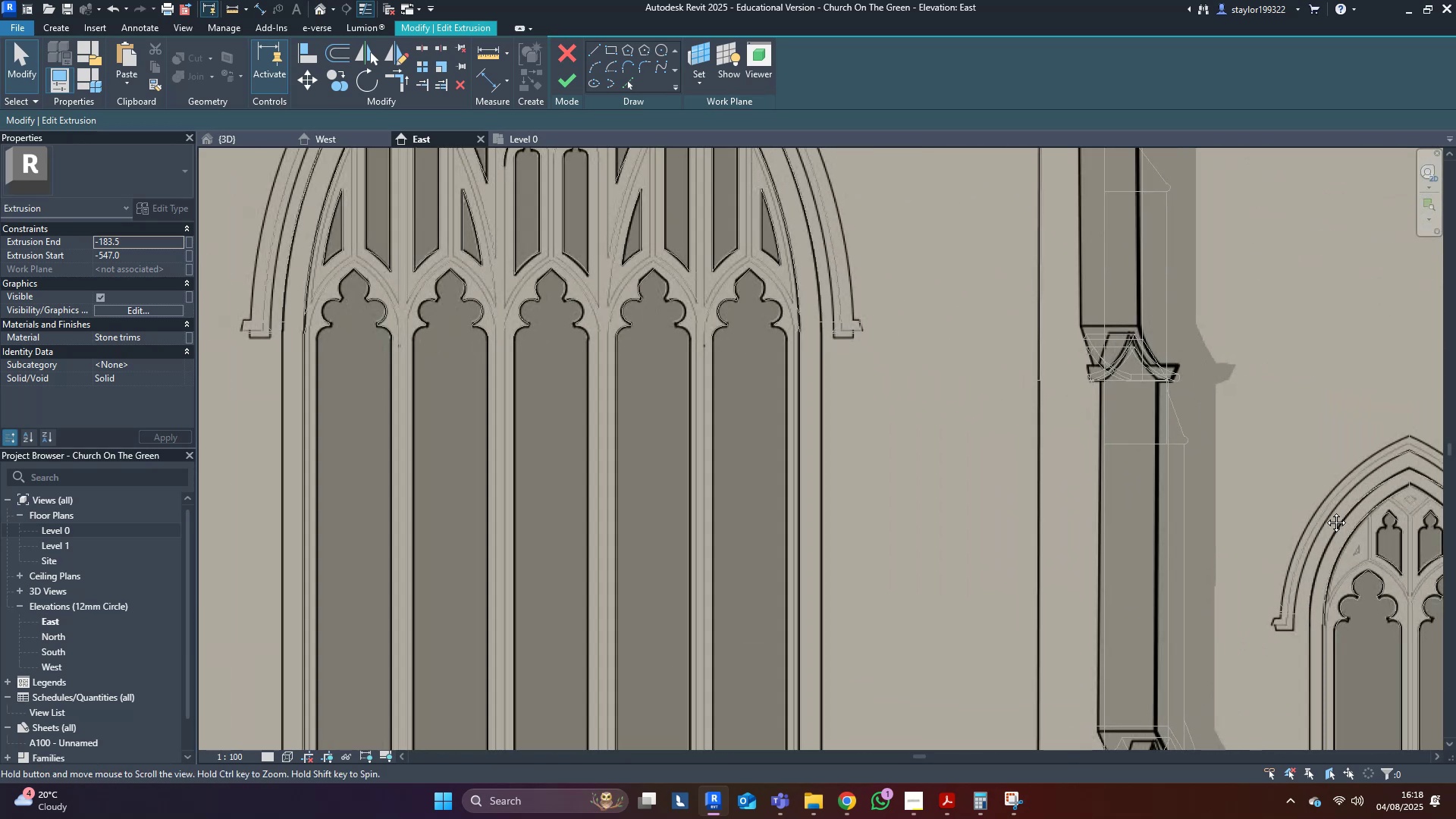 
scroll: coordinate [1366, 424], scroll_direction: down, amount: 6.0
 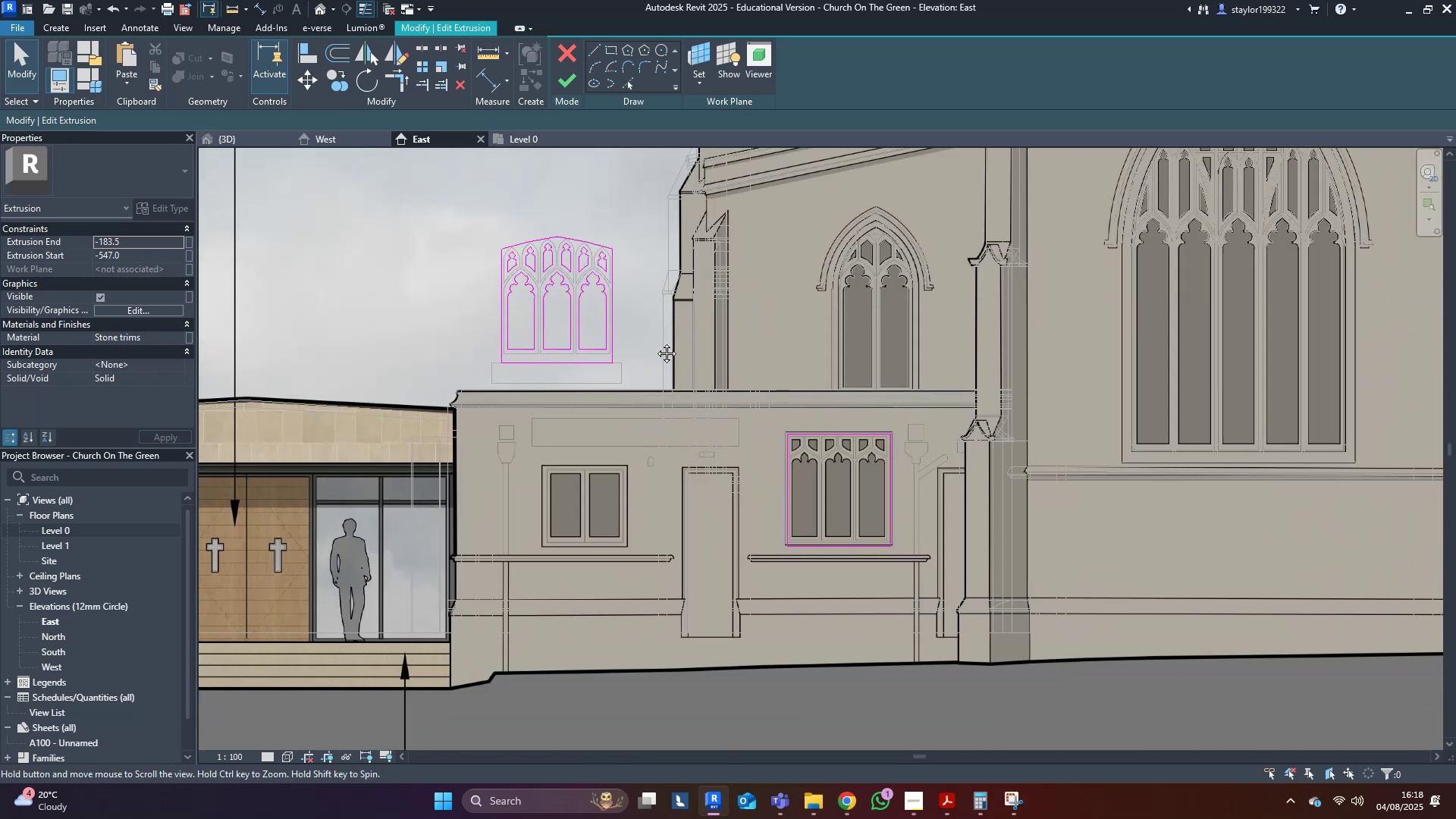 
scroll: coordinate [890, 423], scroll_direction: up, amount: 17.0
 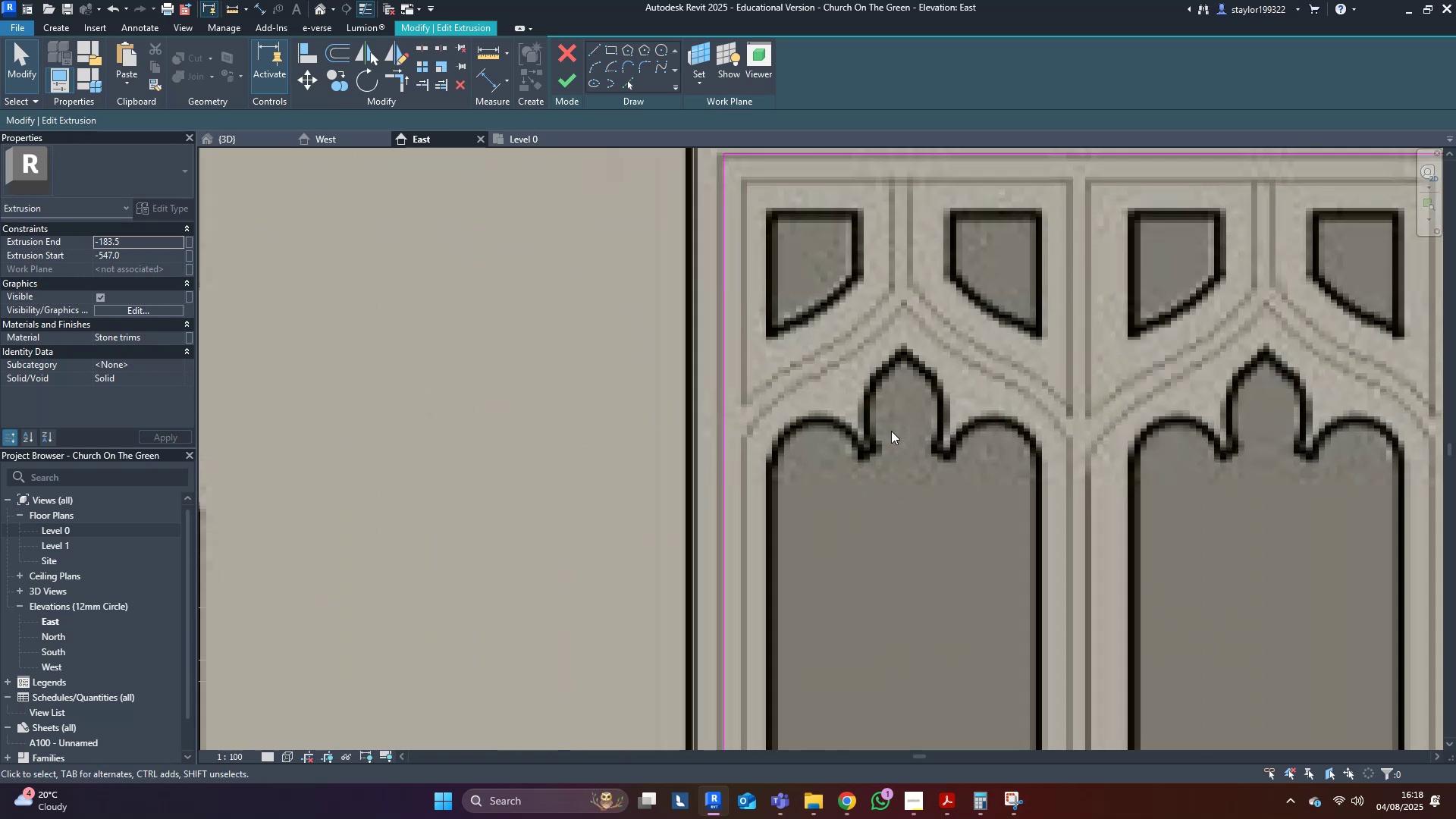 
type(sdwf)
 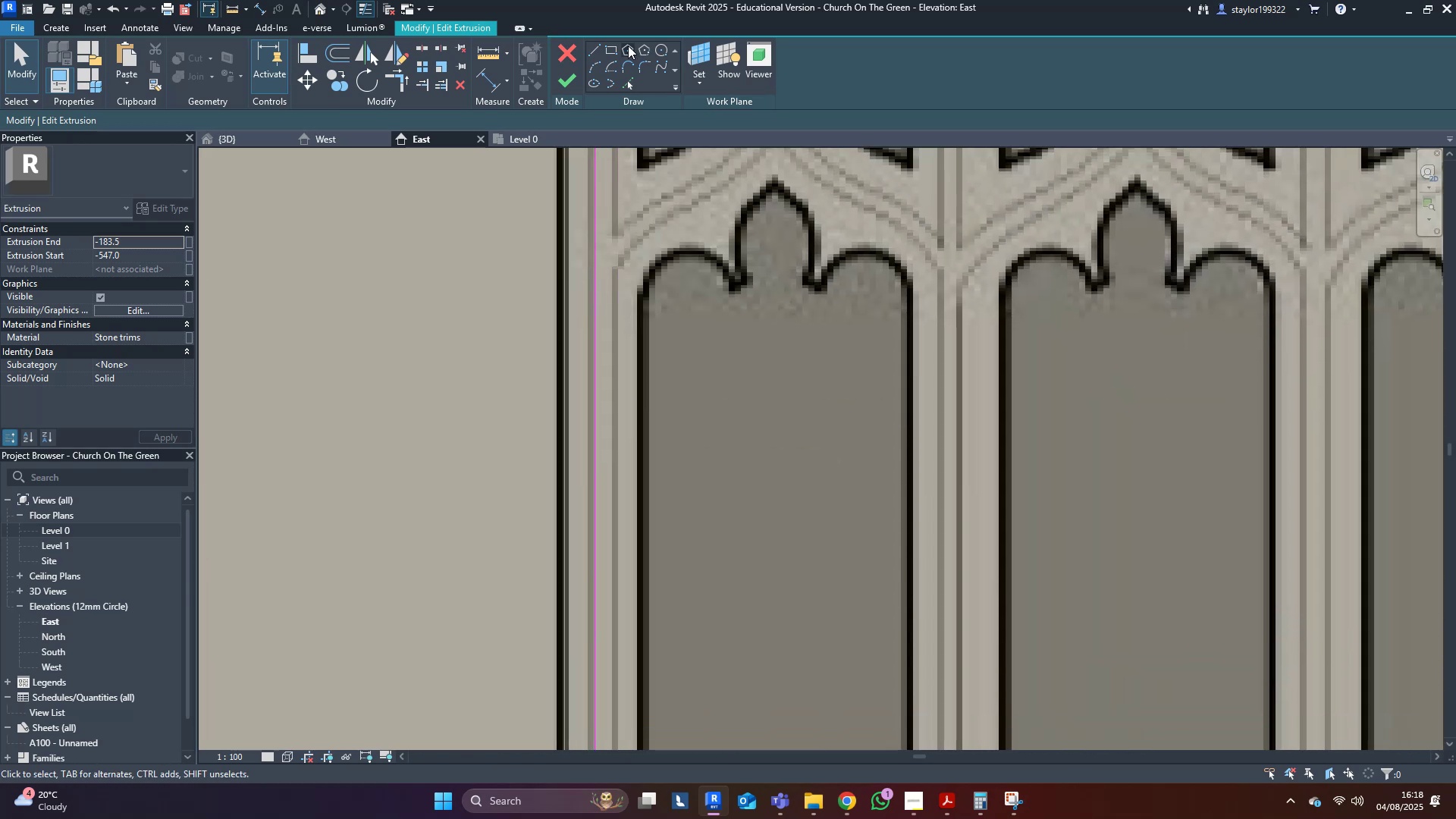 
left_click([595, 47])
 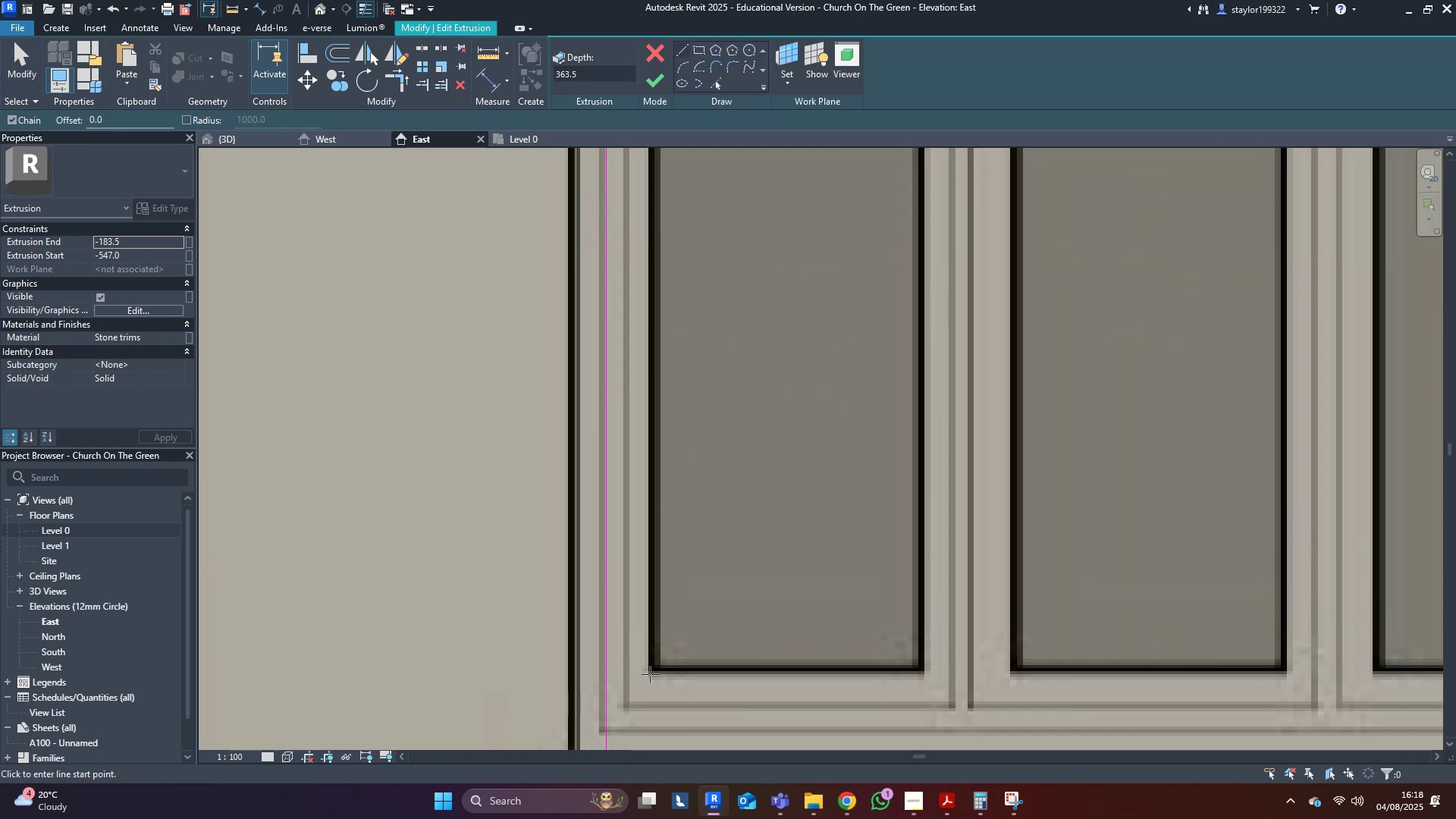 
left_click([648, 675])
 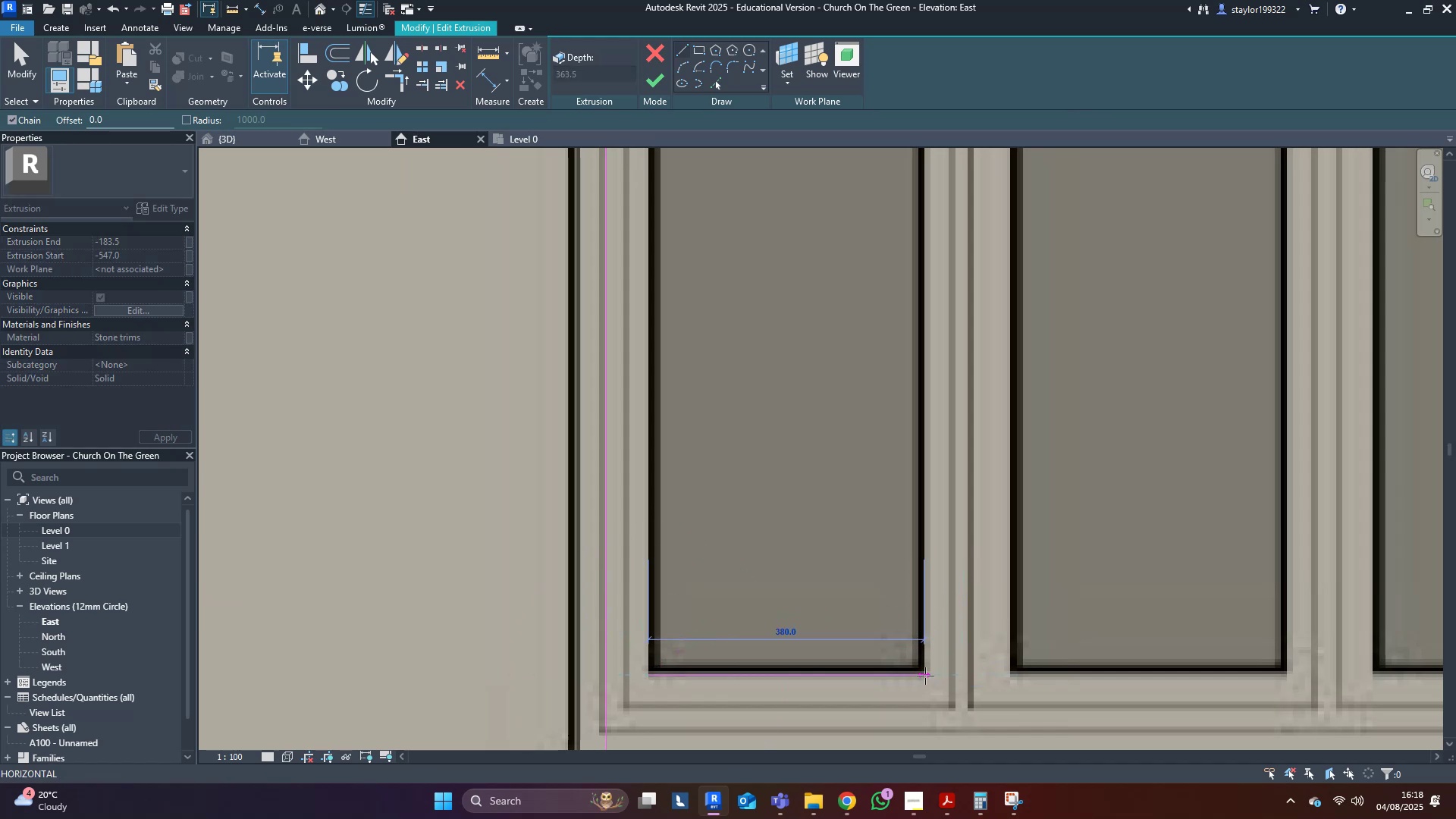 
left_click([925, 676])
 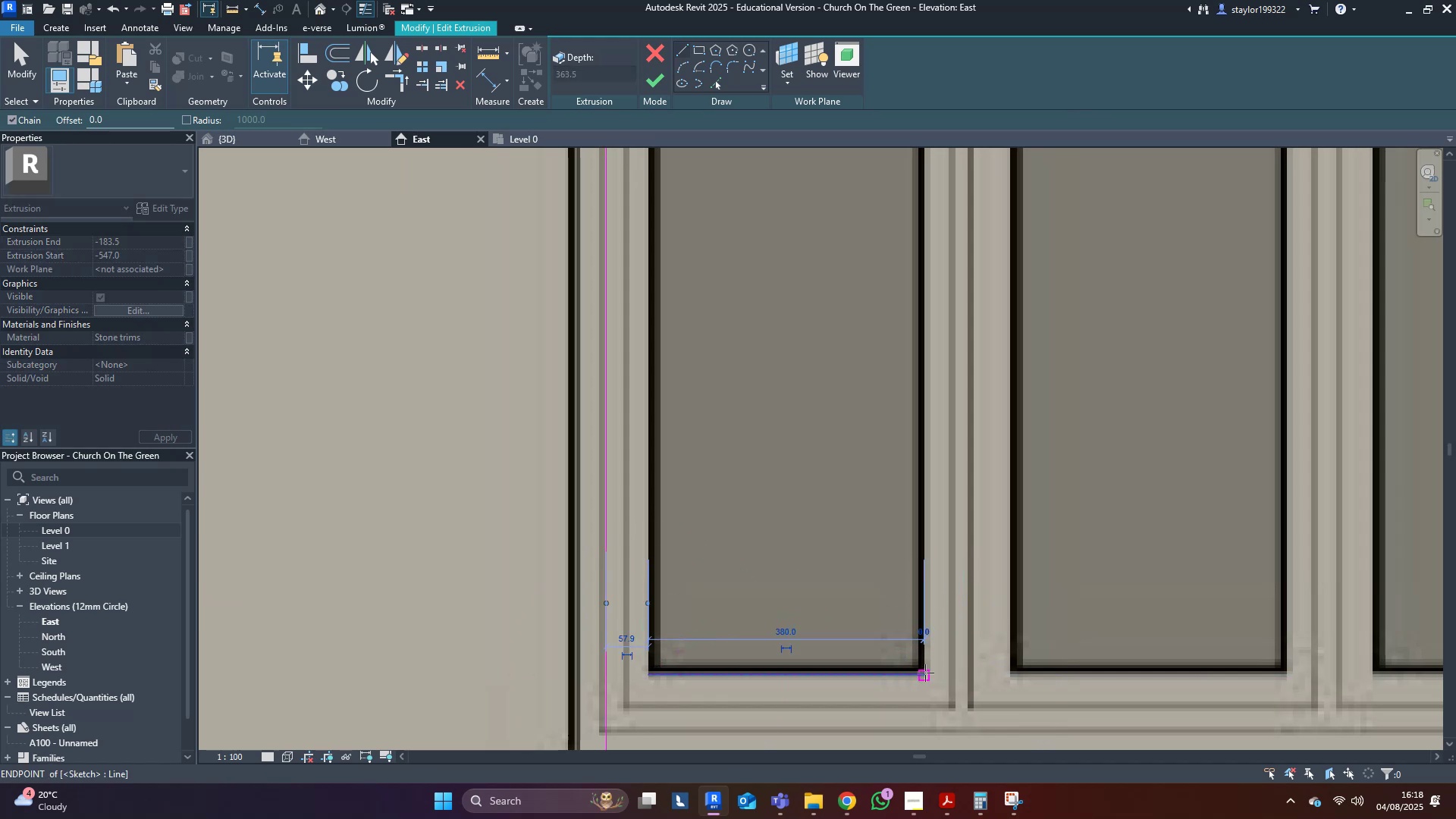 
scroll: coordinate [926, 670], scroll_direction: down, amount: 2.0
 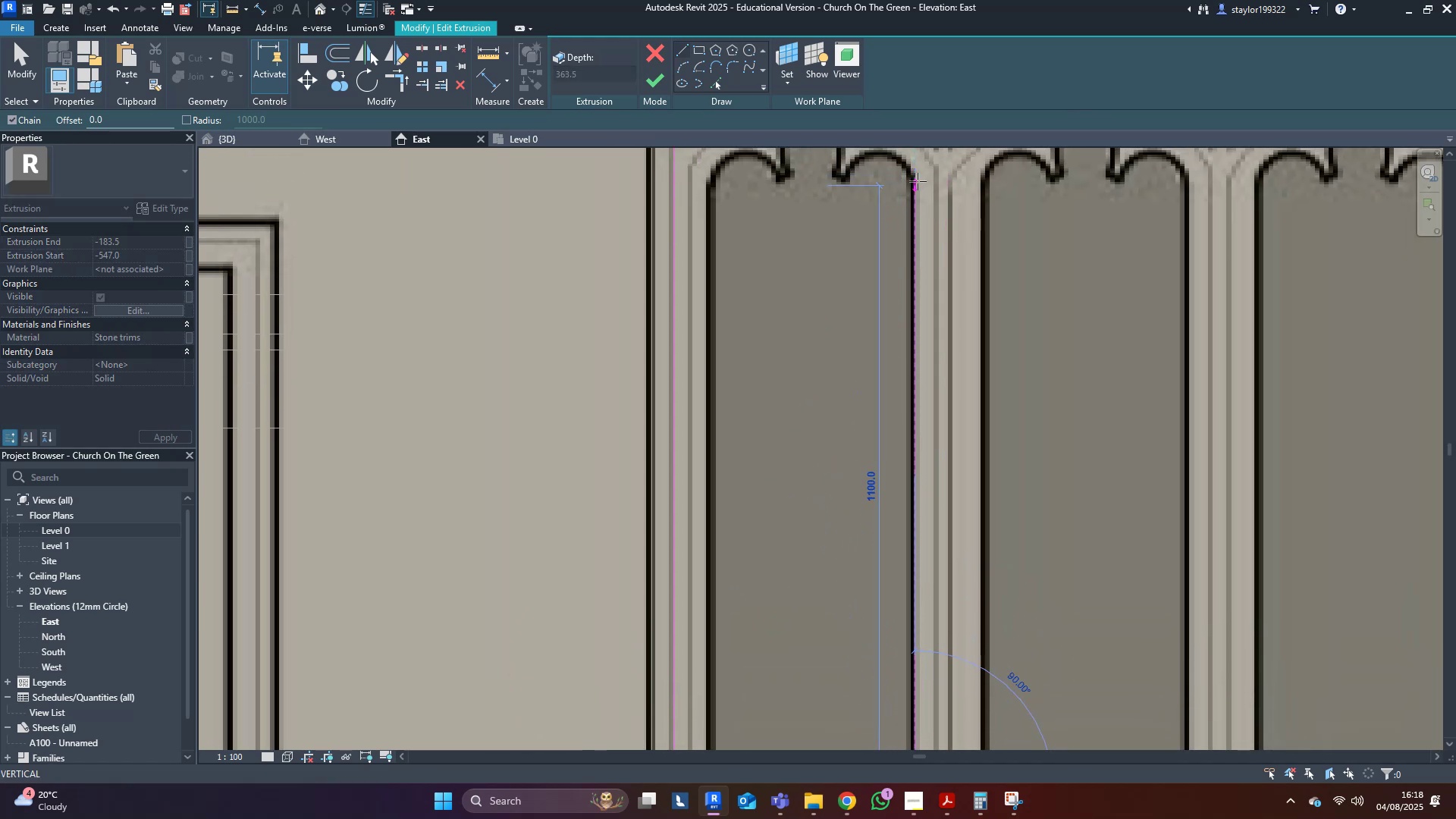 
left_click([918, 177])
 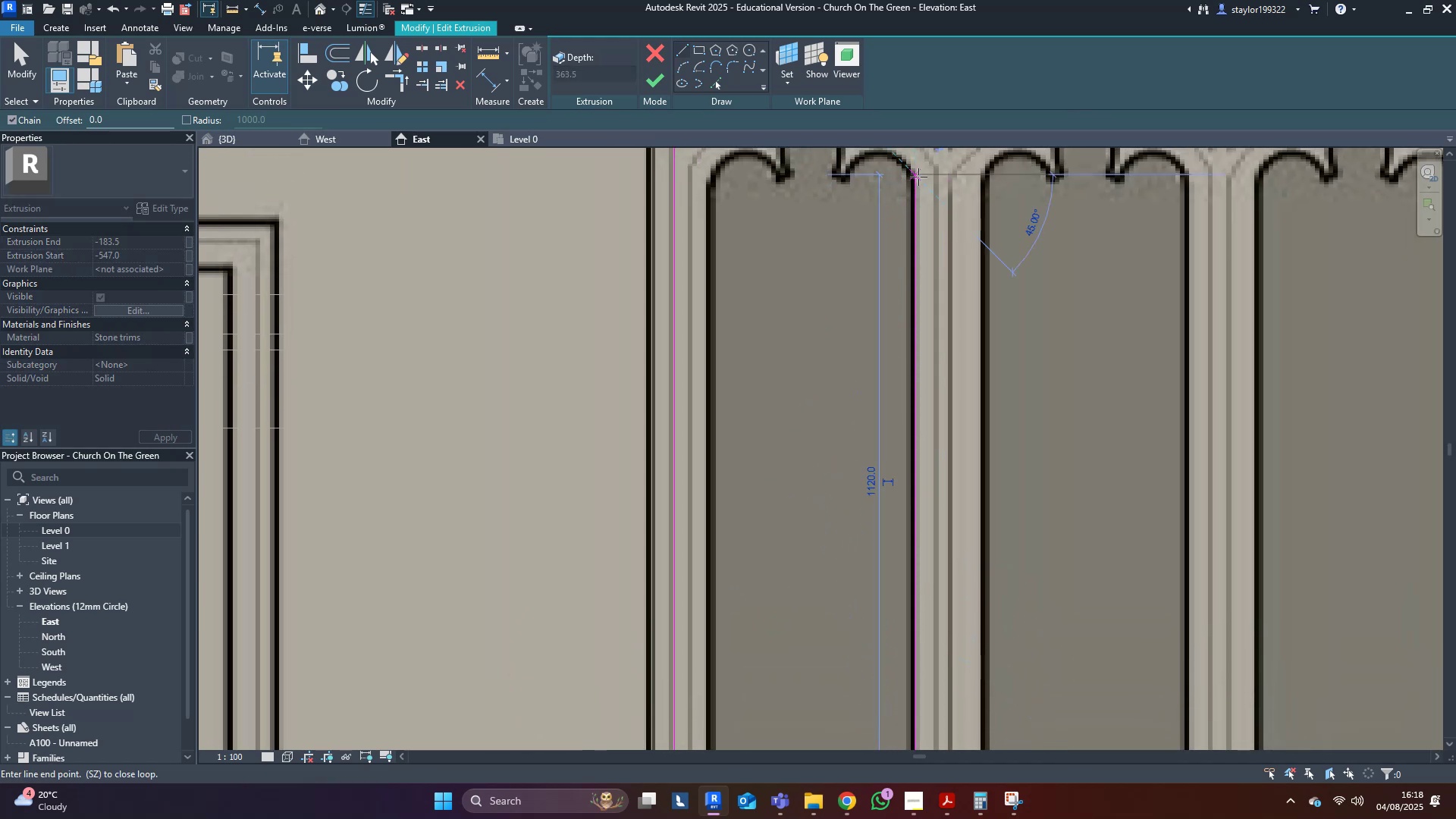 
key(Escape)
 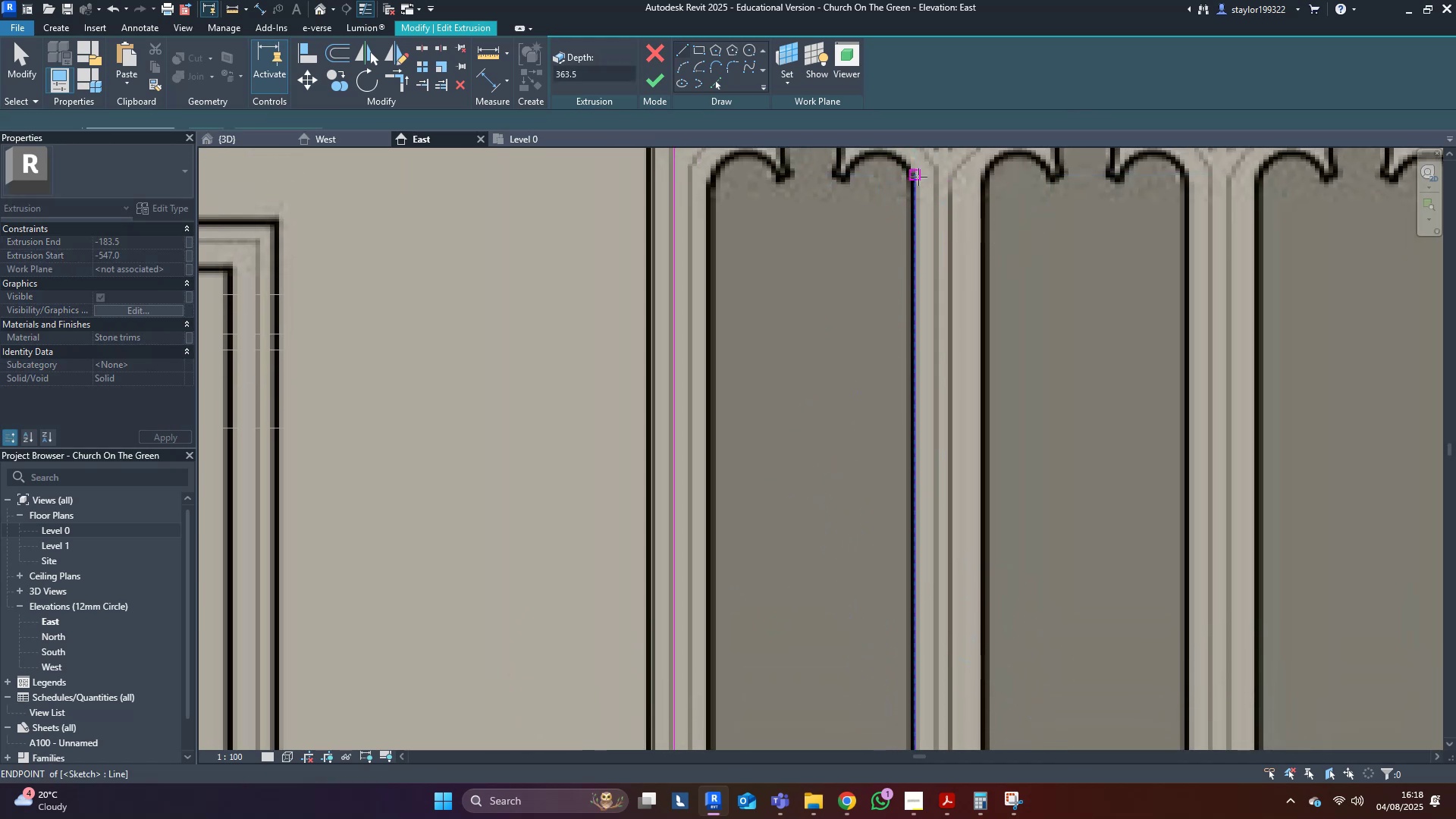 
middle_click([918, 177])
 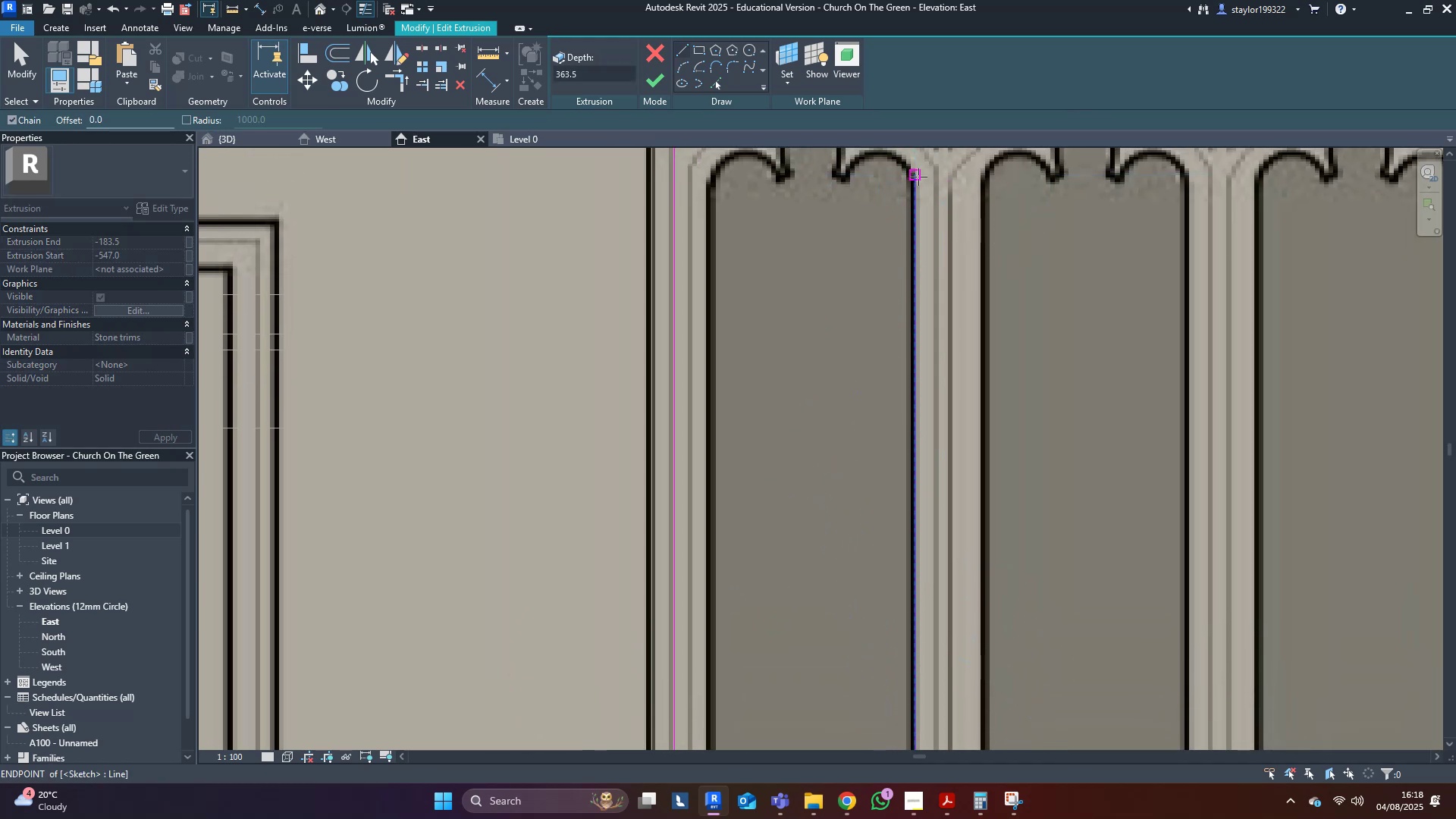 
type(mddm)
 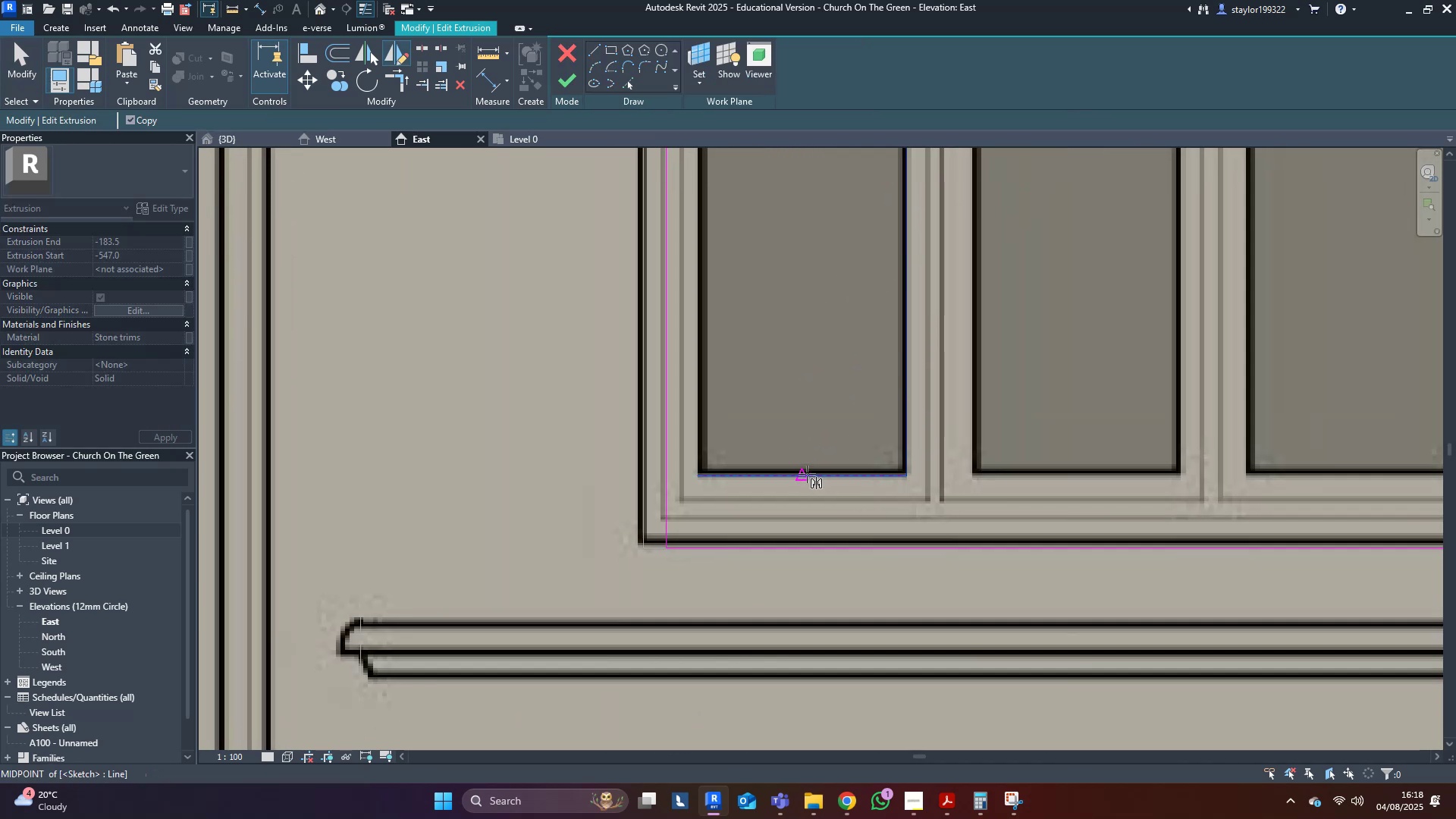 
left_click([804, 476])
 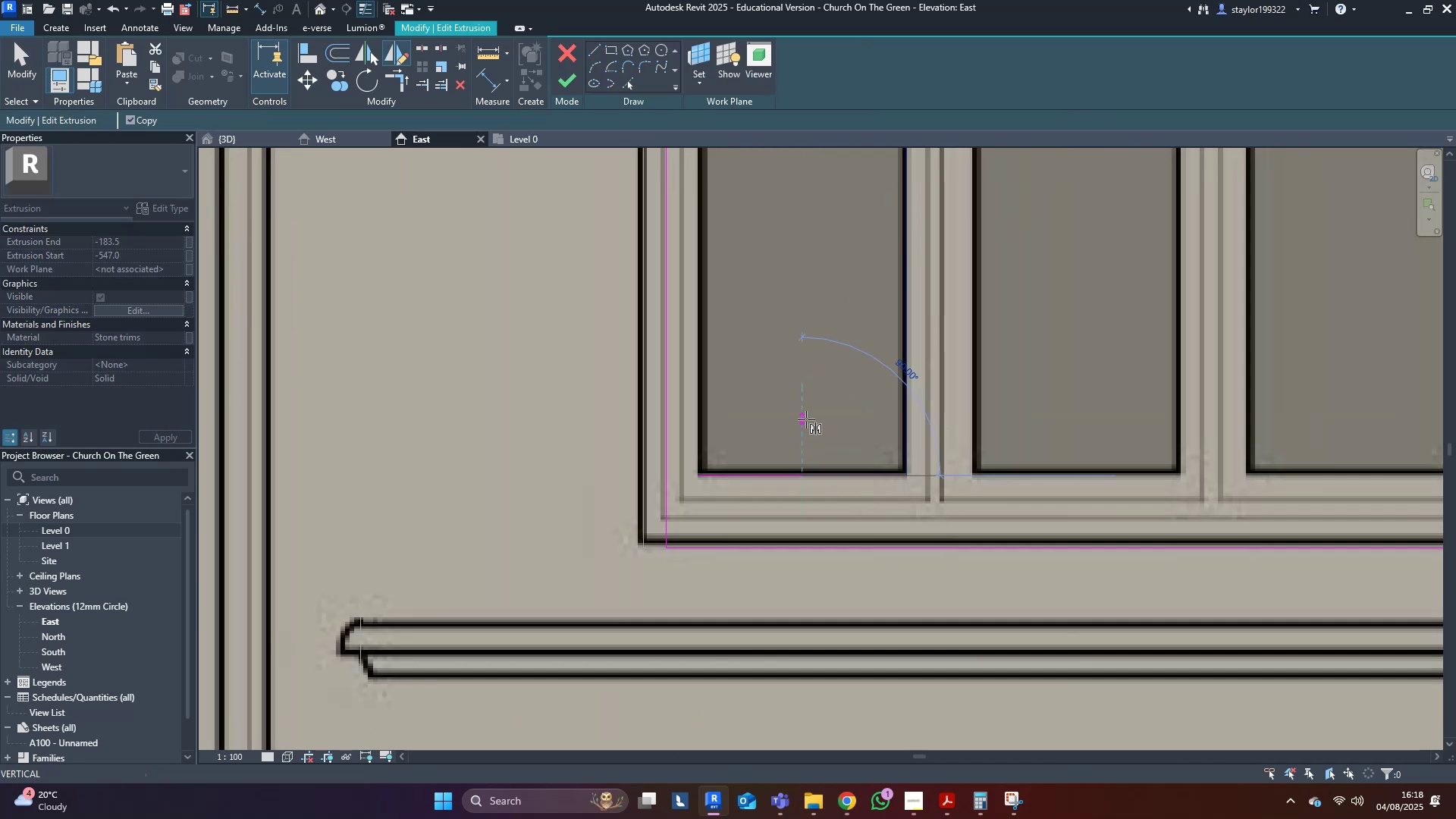 
left_click([805, 417])
 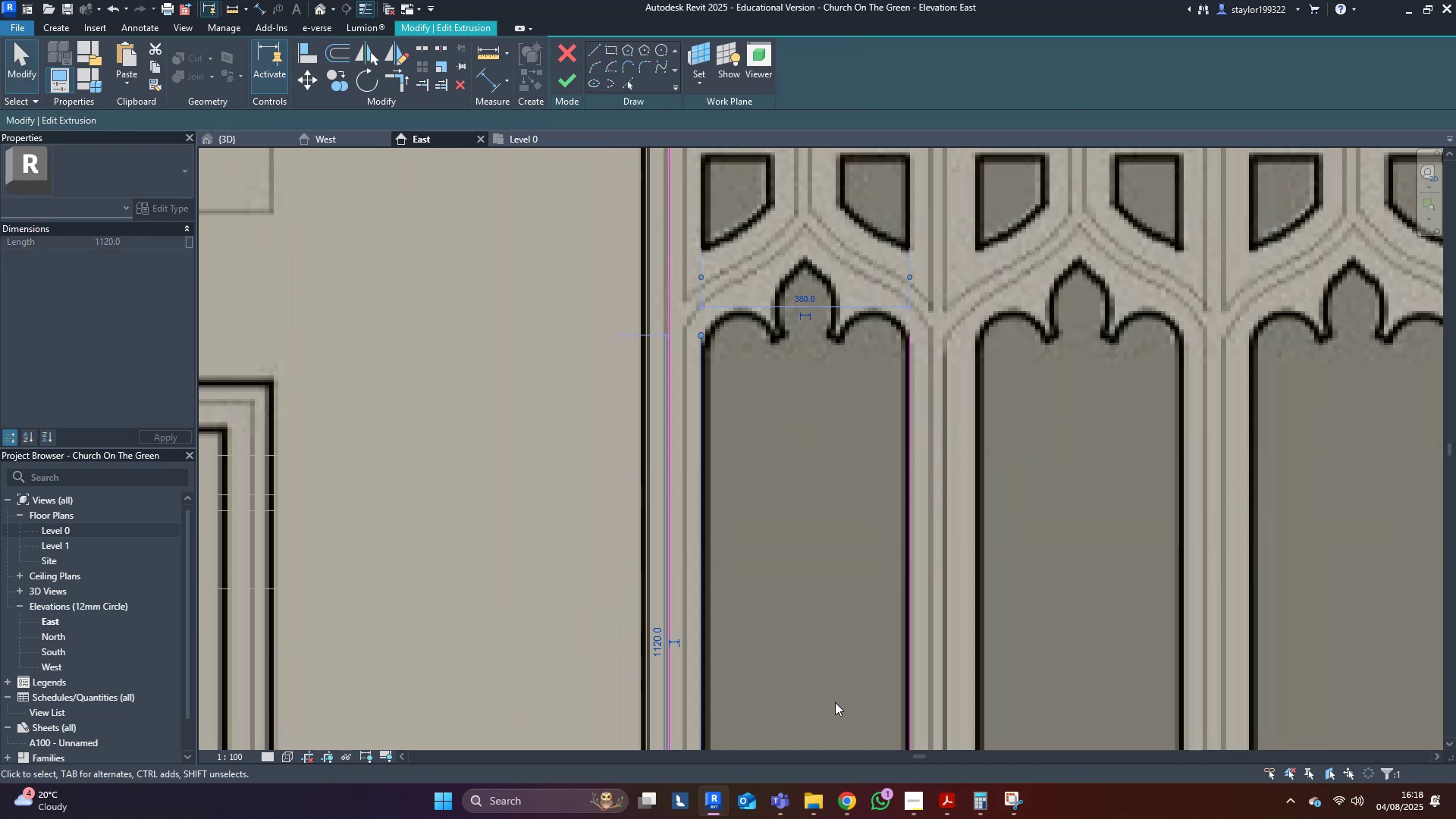 
left_click([834, 463])
 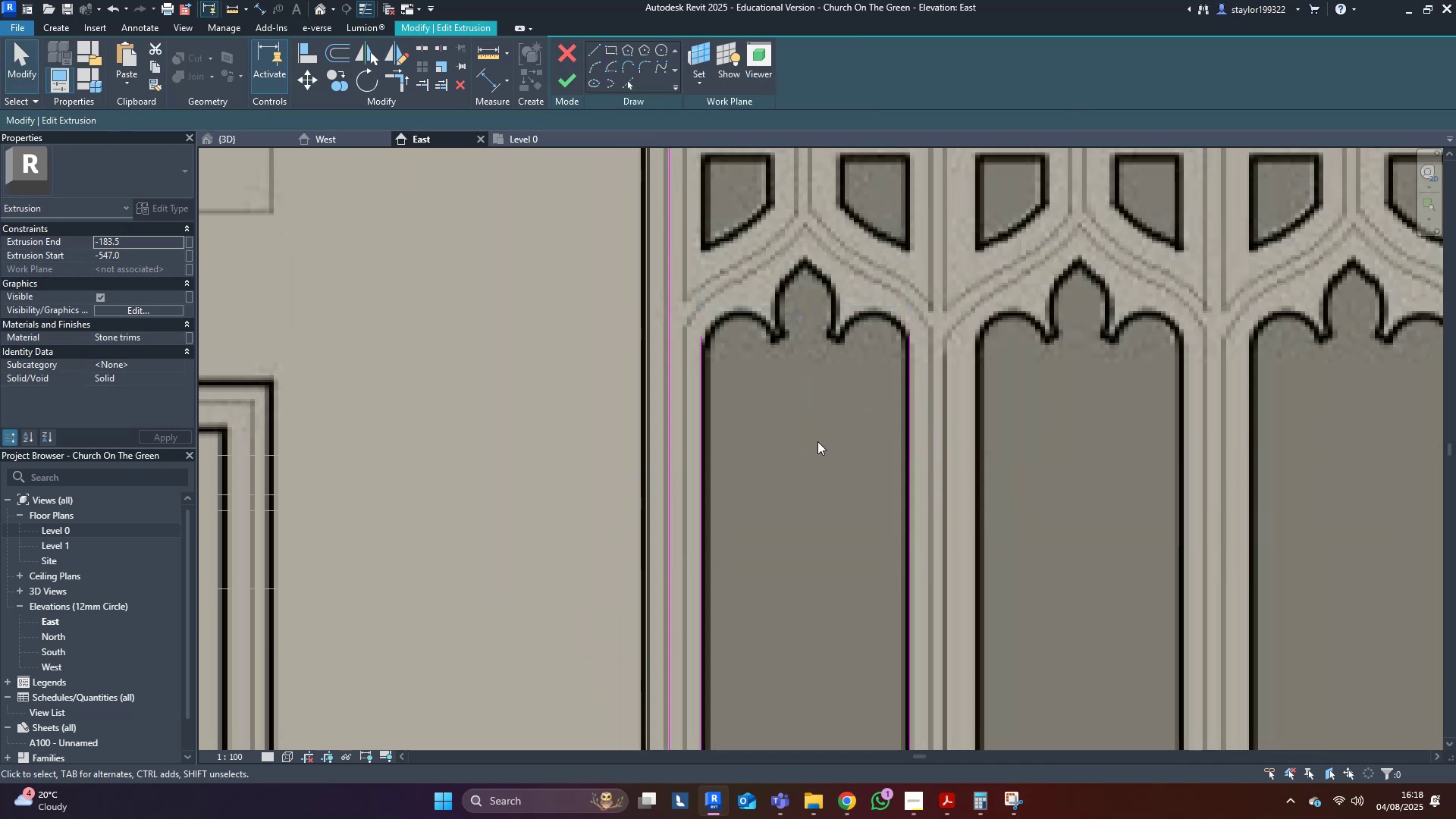 
middle_click([816, 438])
 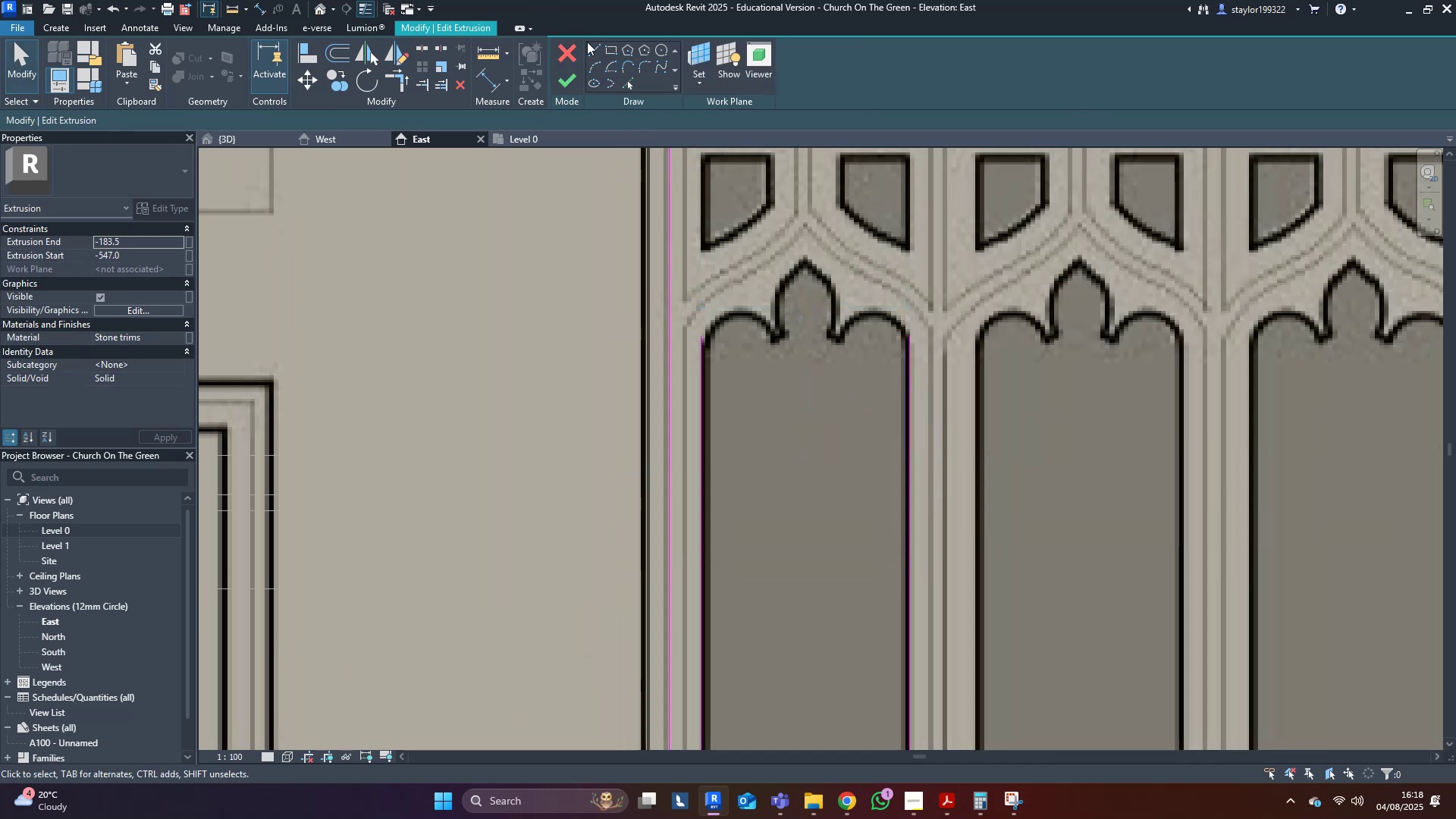 
left_click([588, 45])
 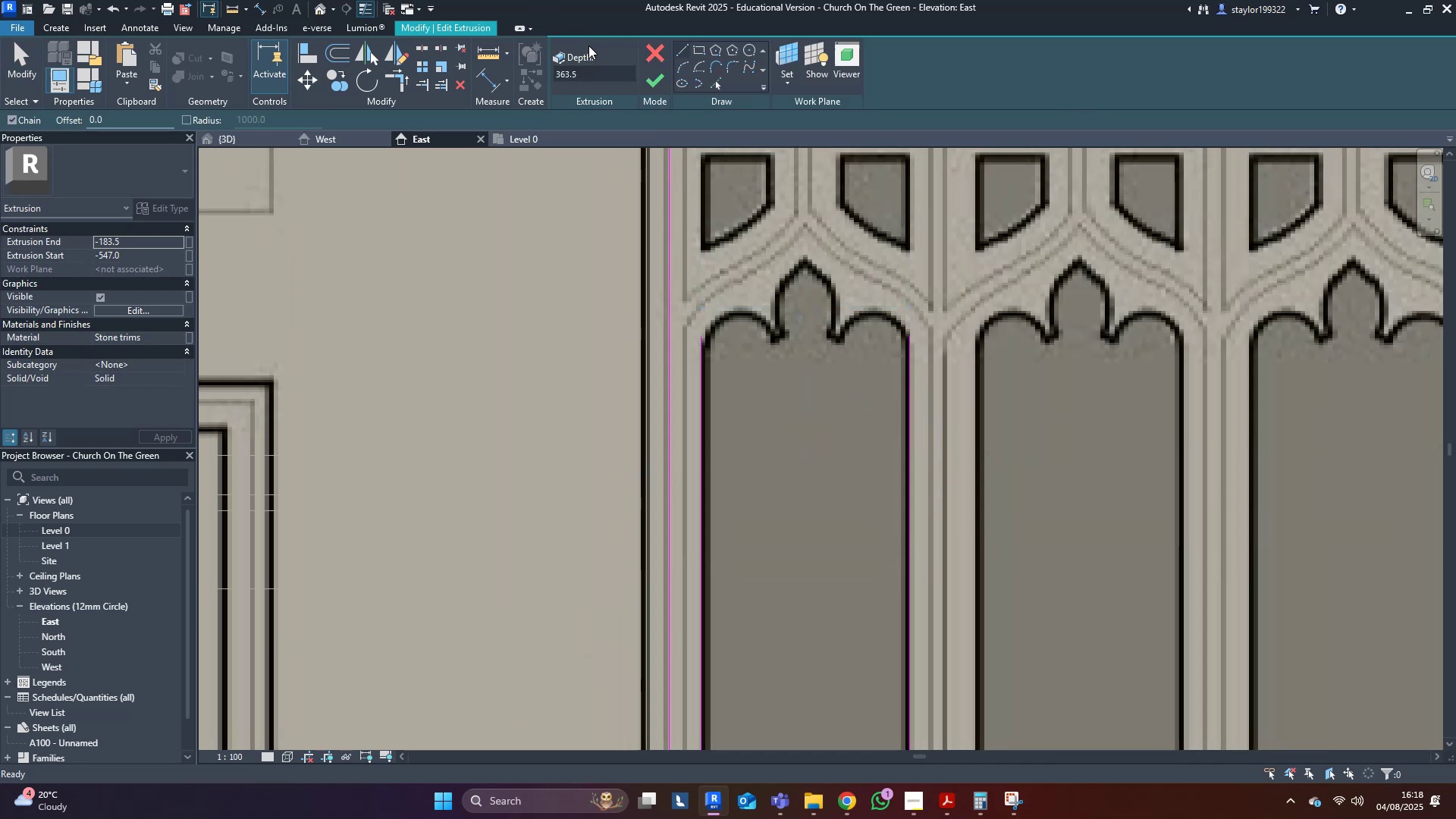 
scroll: coordinate [607, 178], scroll_direction: down, amount: 3.0
 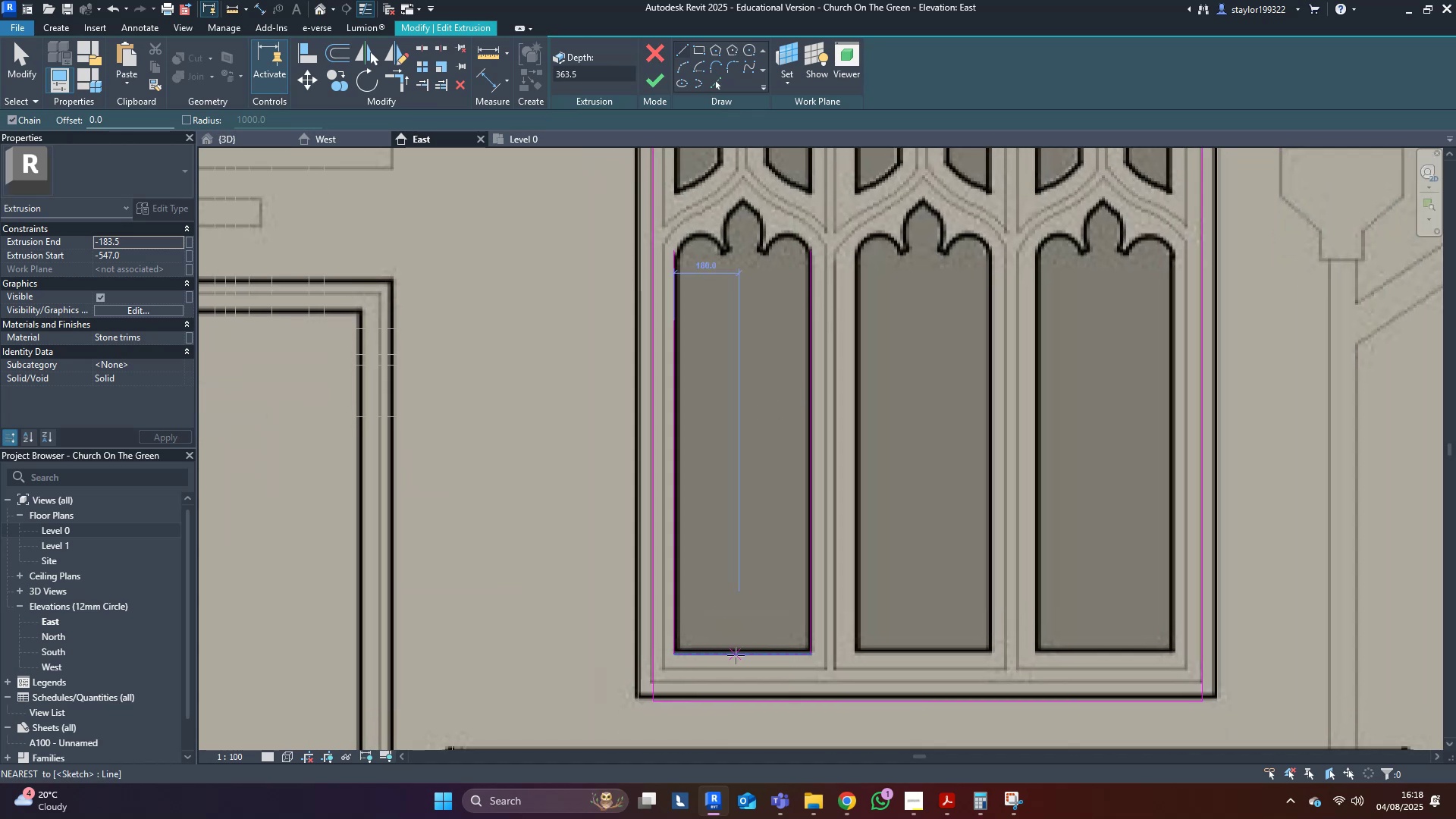 
left_click([744, 652])
 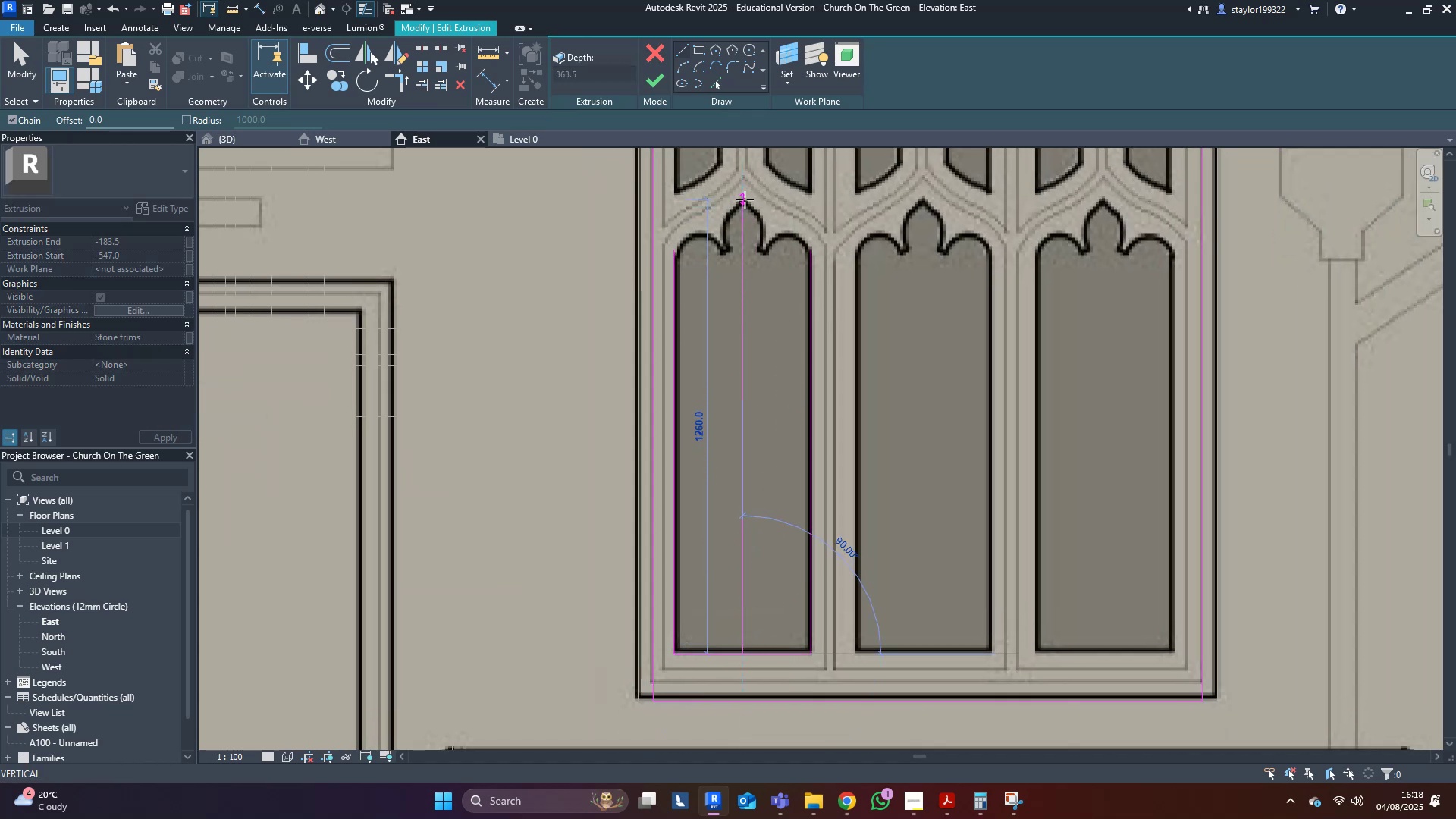 
left_click([745, 199])
 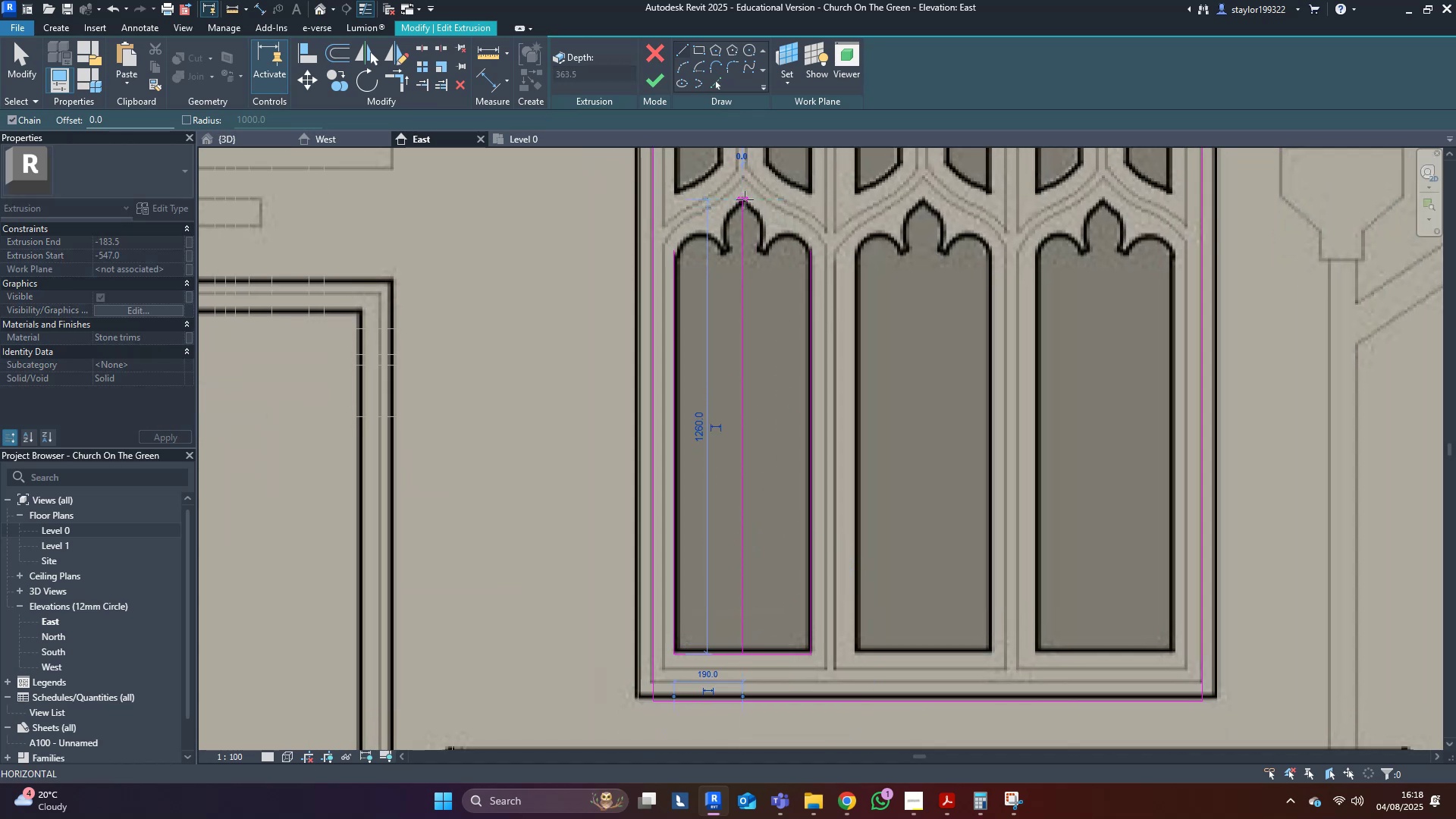 
key(Escape)
 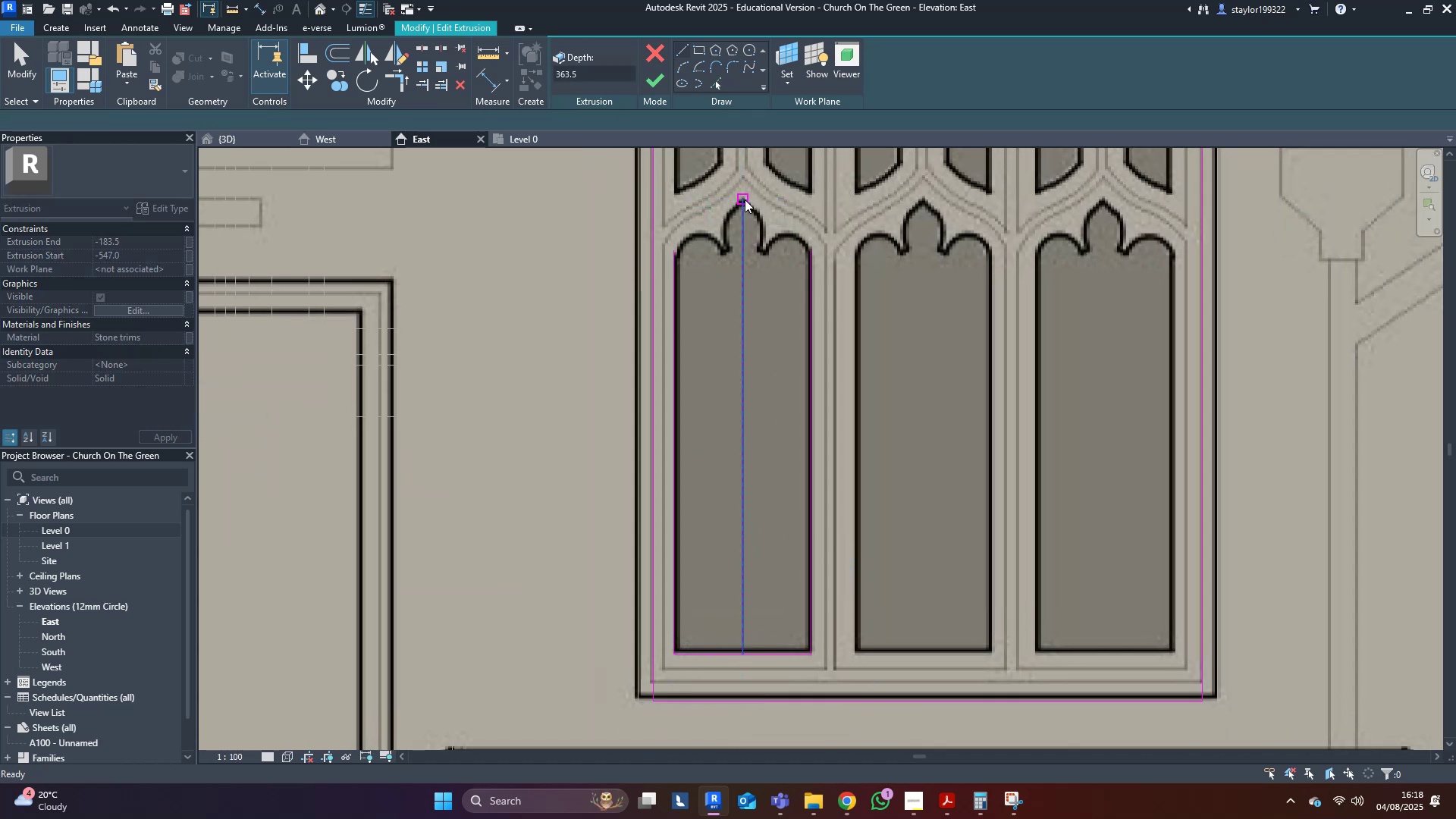 
scroll: coordinate [713, 209], scroll_direction: up, amount: 5.0
 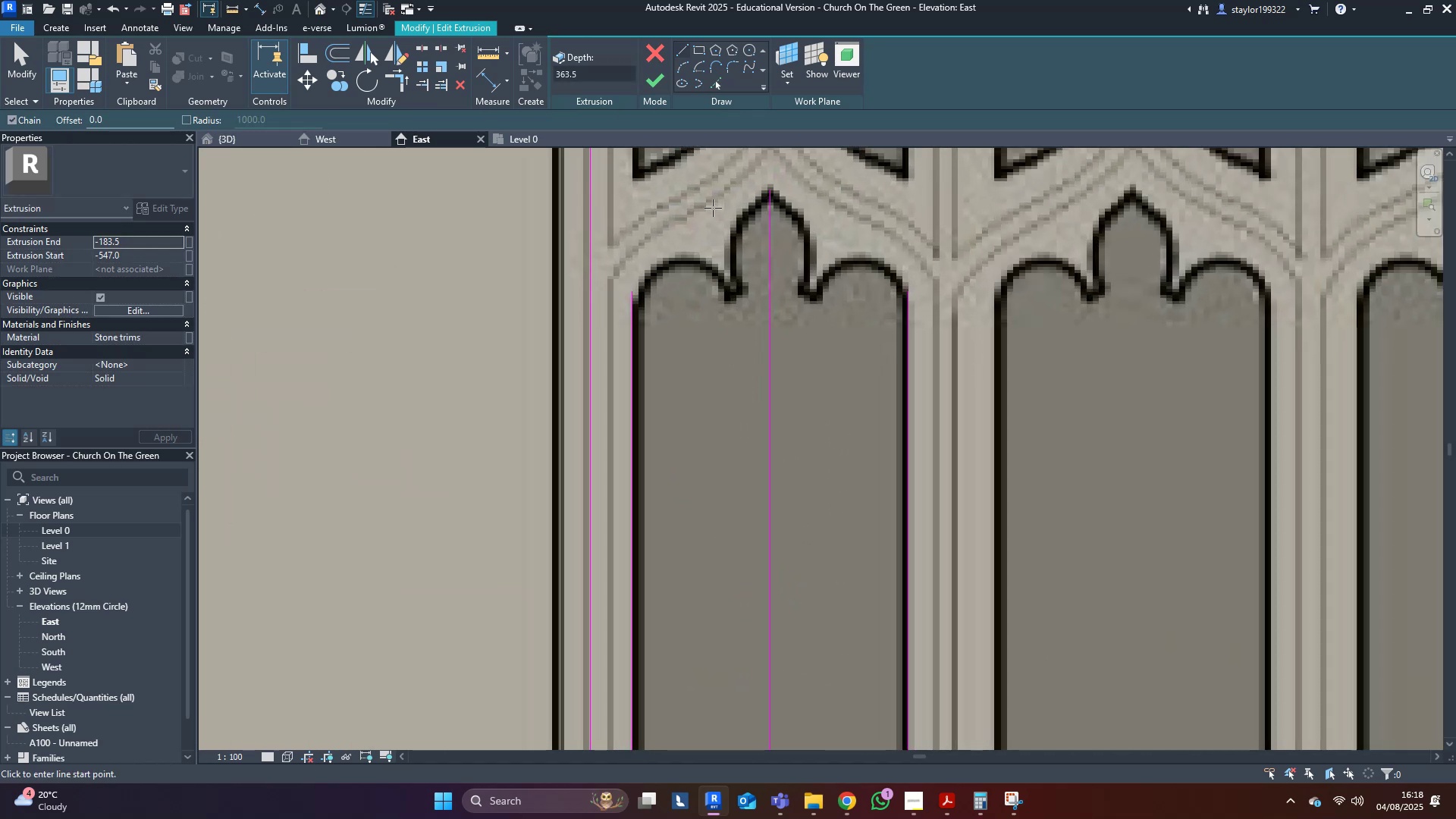 
hold_key(key=Escape, duration=6.16)
 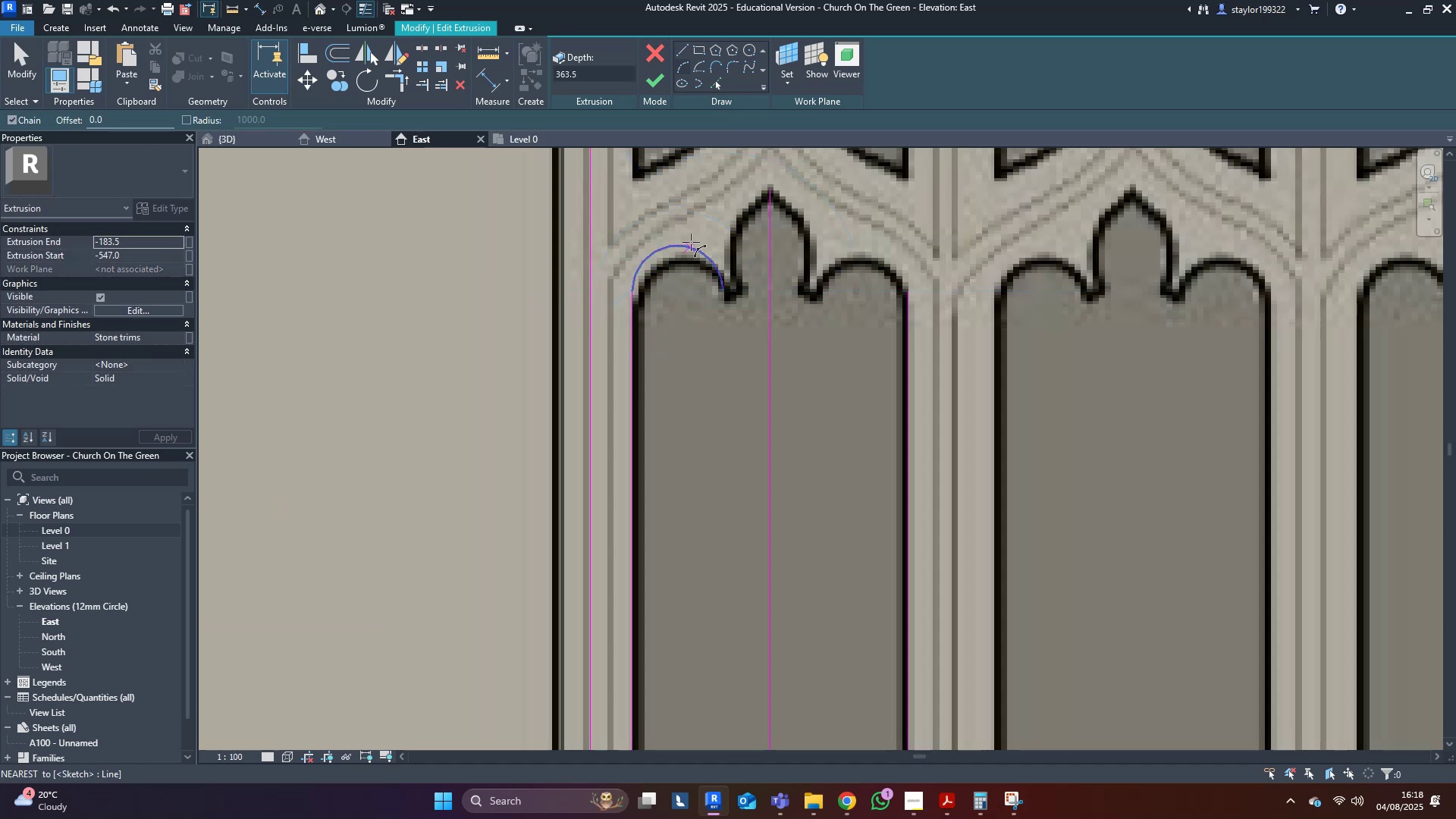 
left_click([596, 64])
 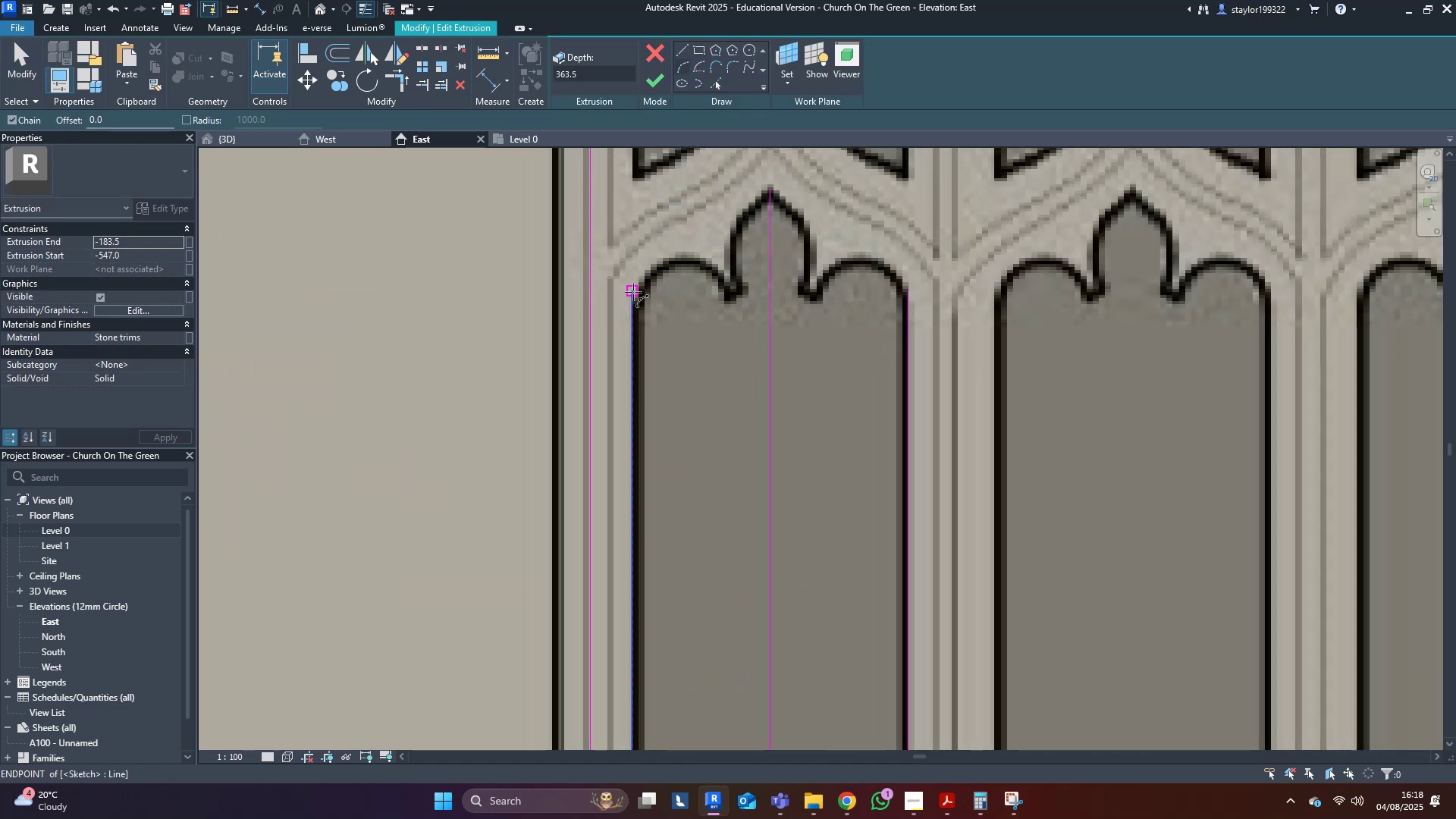 
left_click([633, 292])
 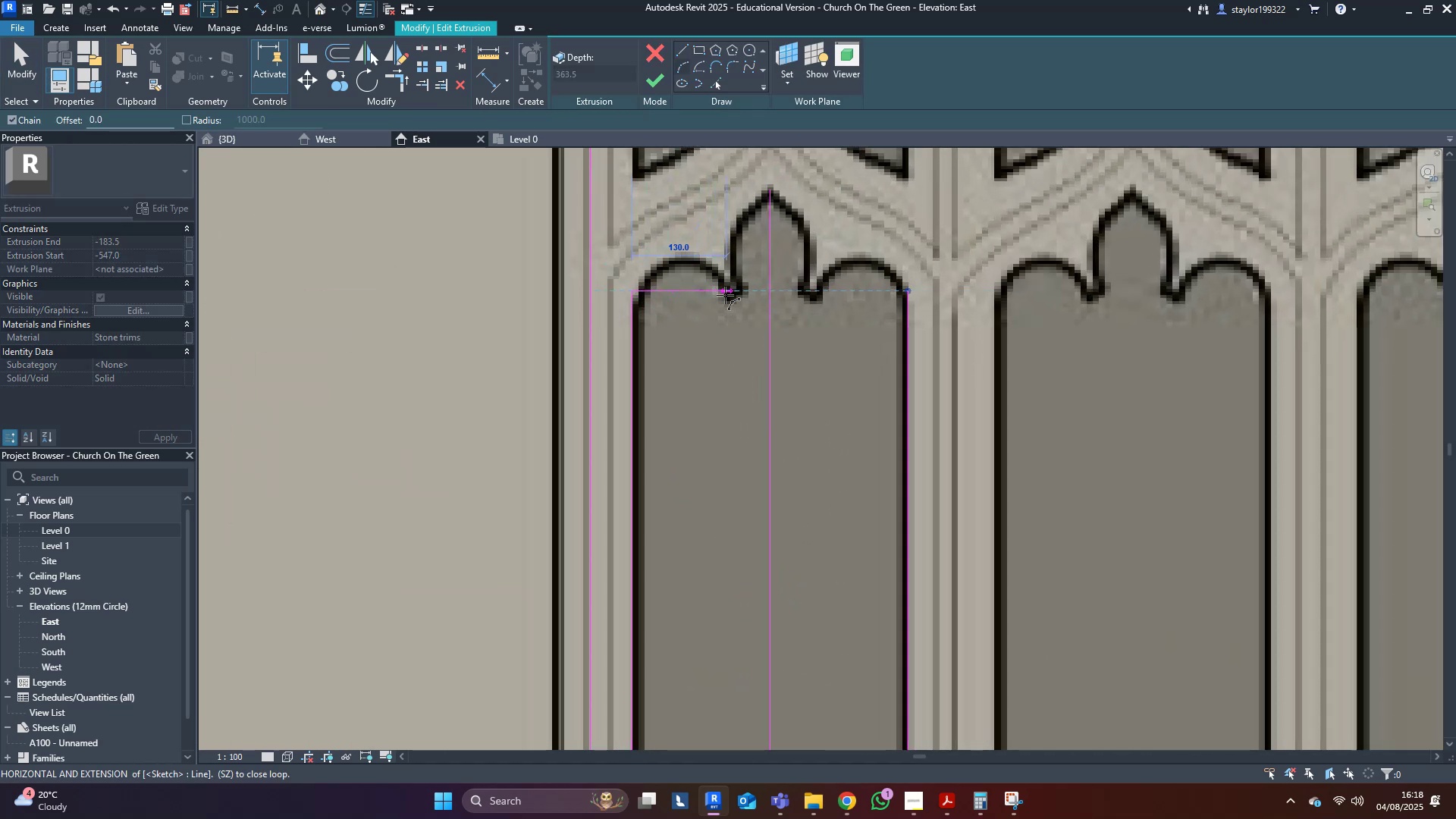 
left_click([724, 295])
 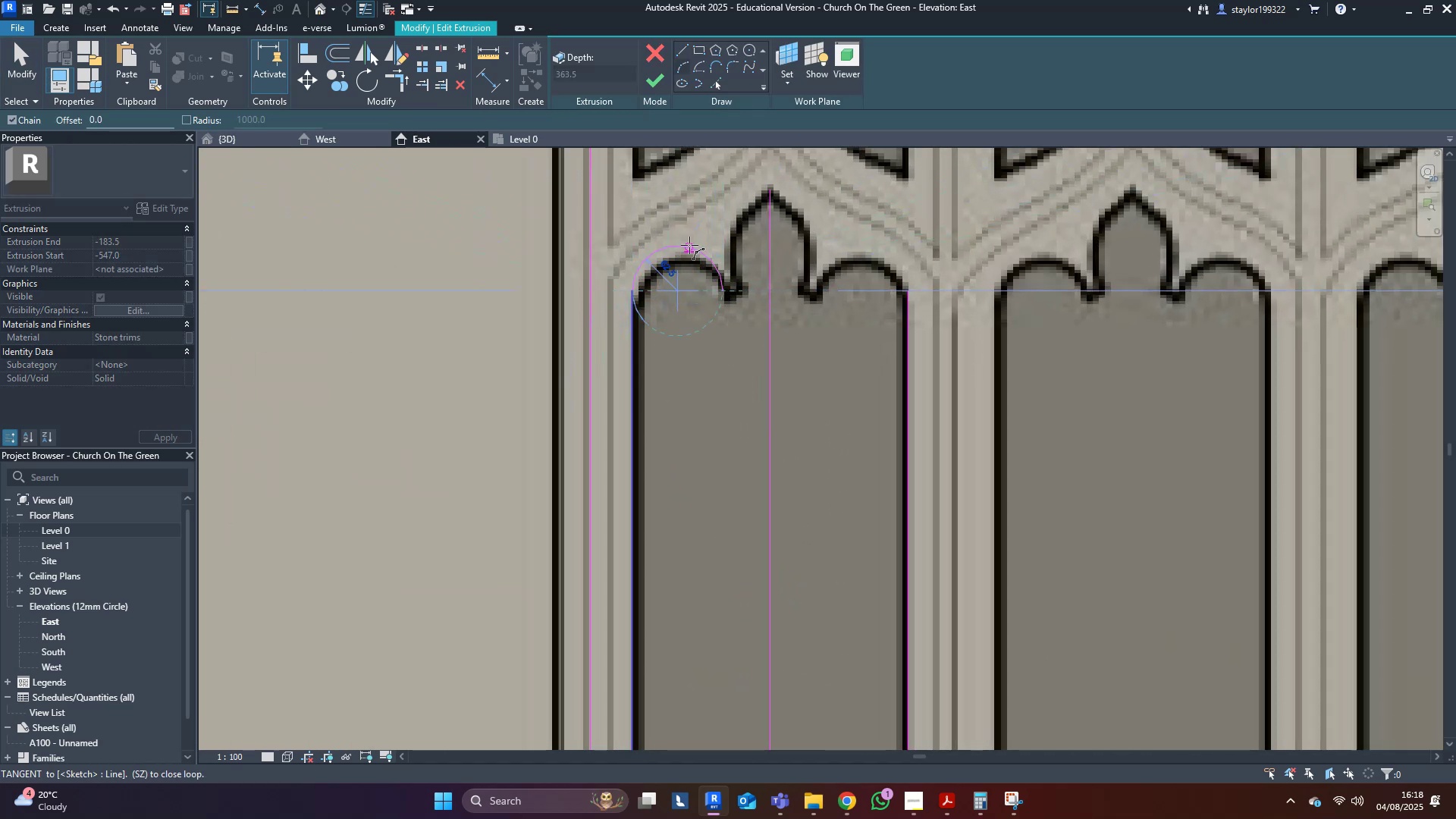 
left_click([691, 242])
 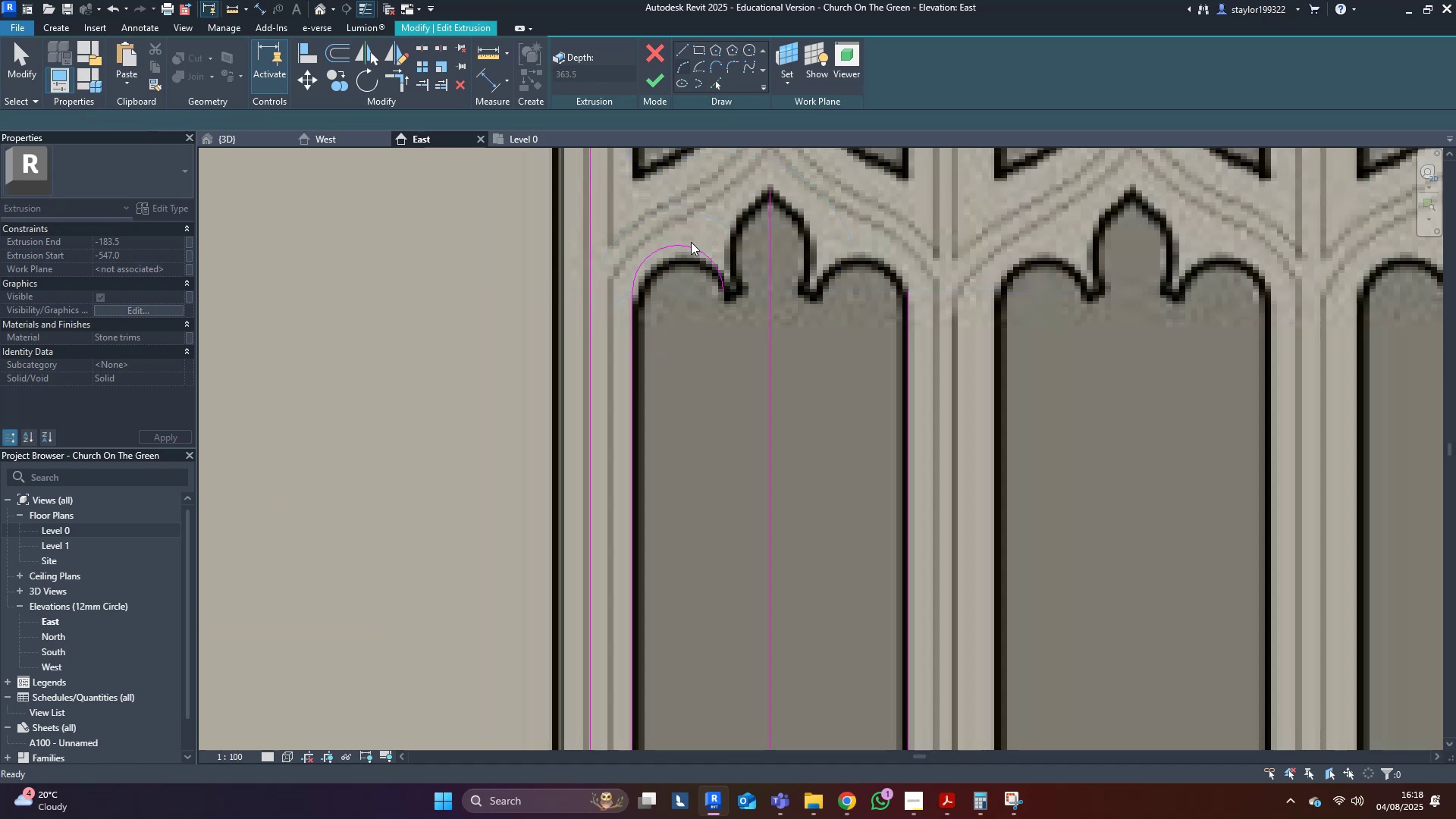 
middle_click([691, 242])
 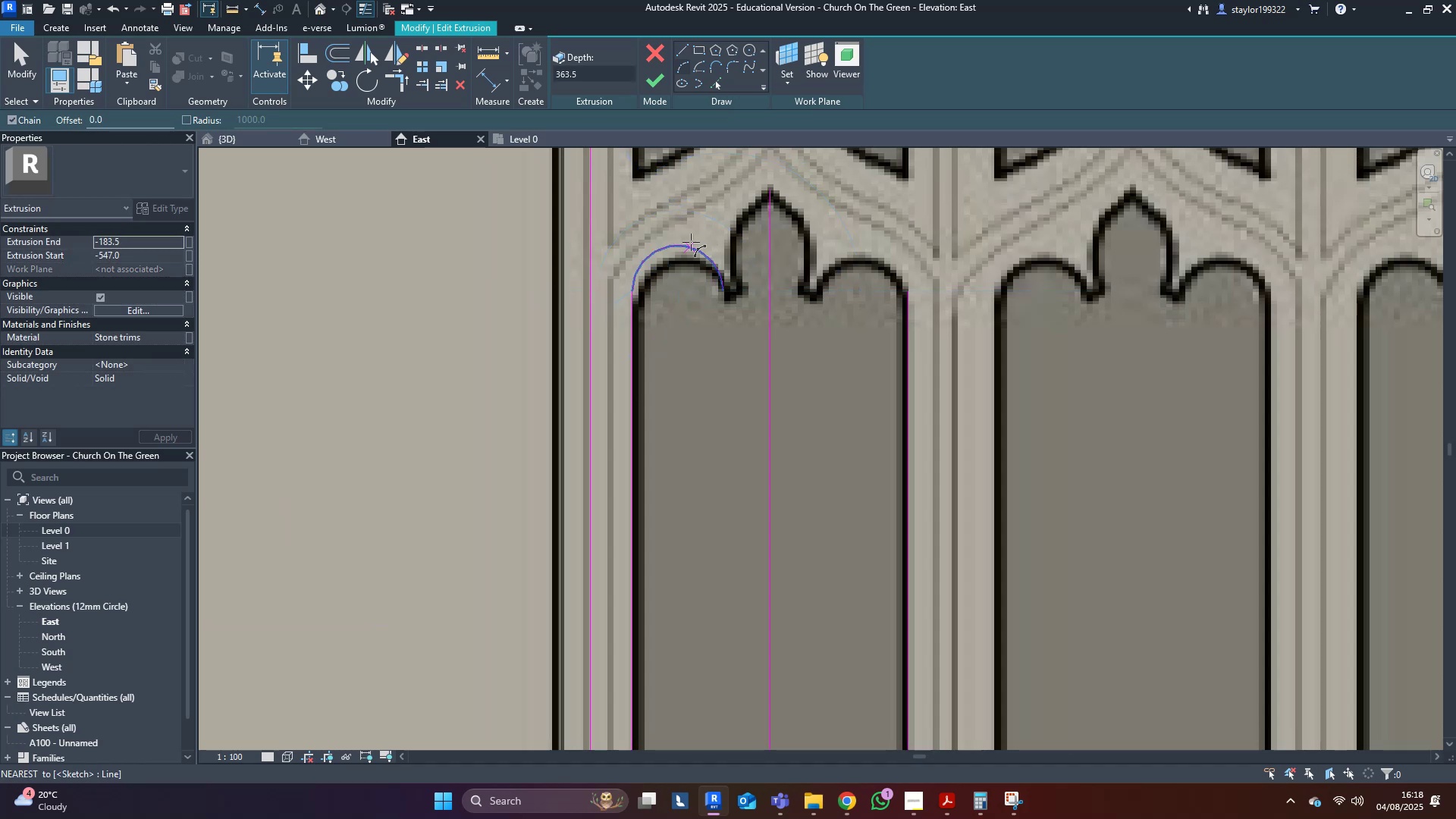 
hold_key(key=M, duration=0.92)
 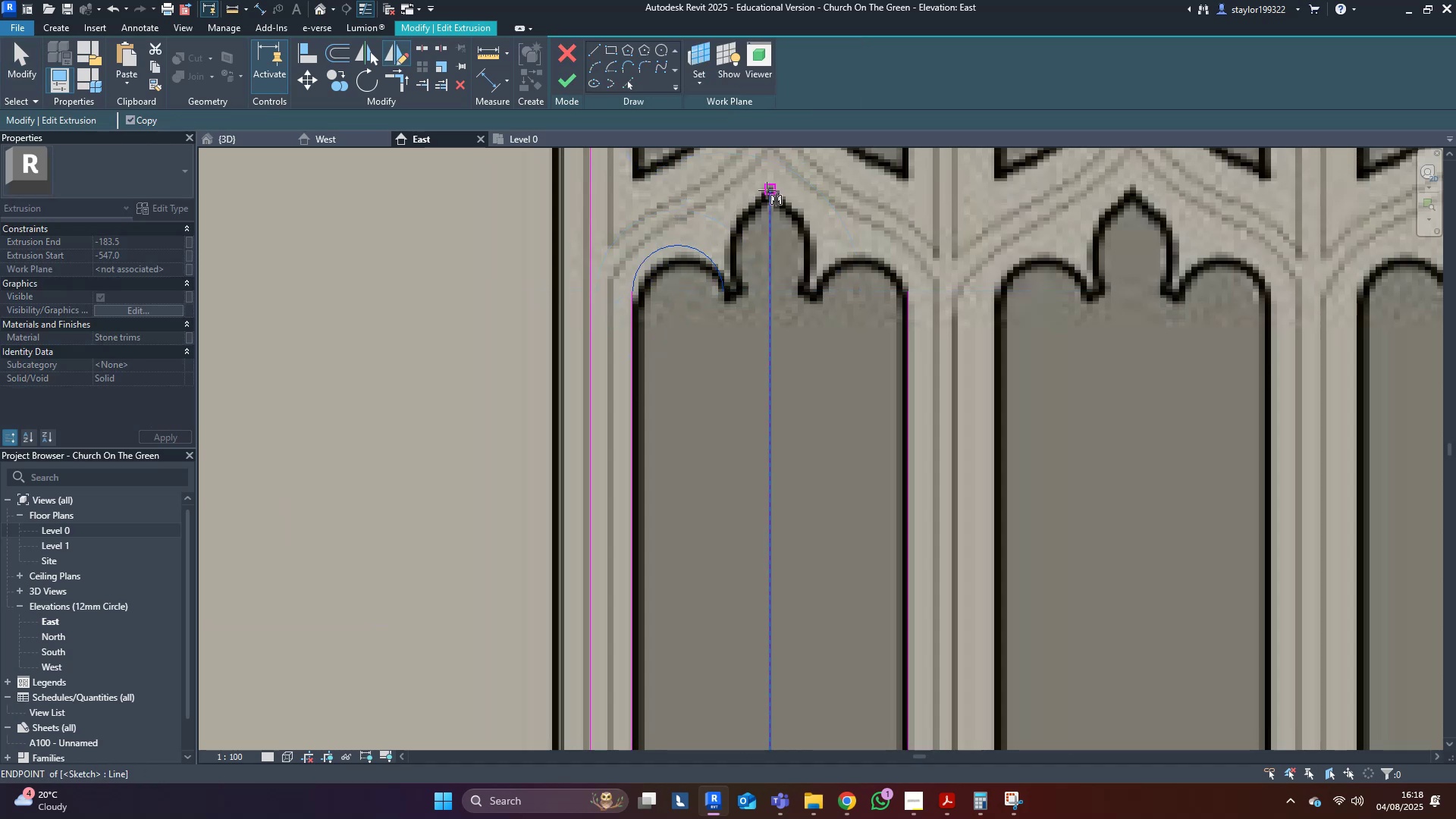 
key(D)
 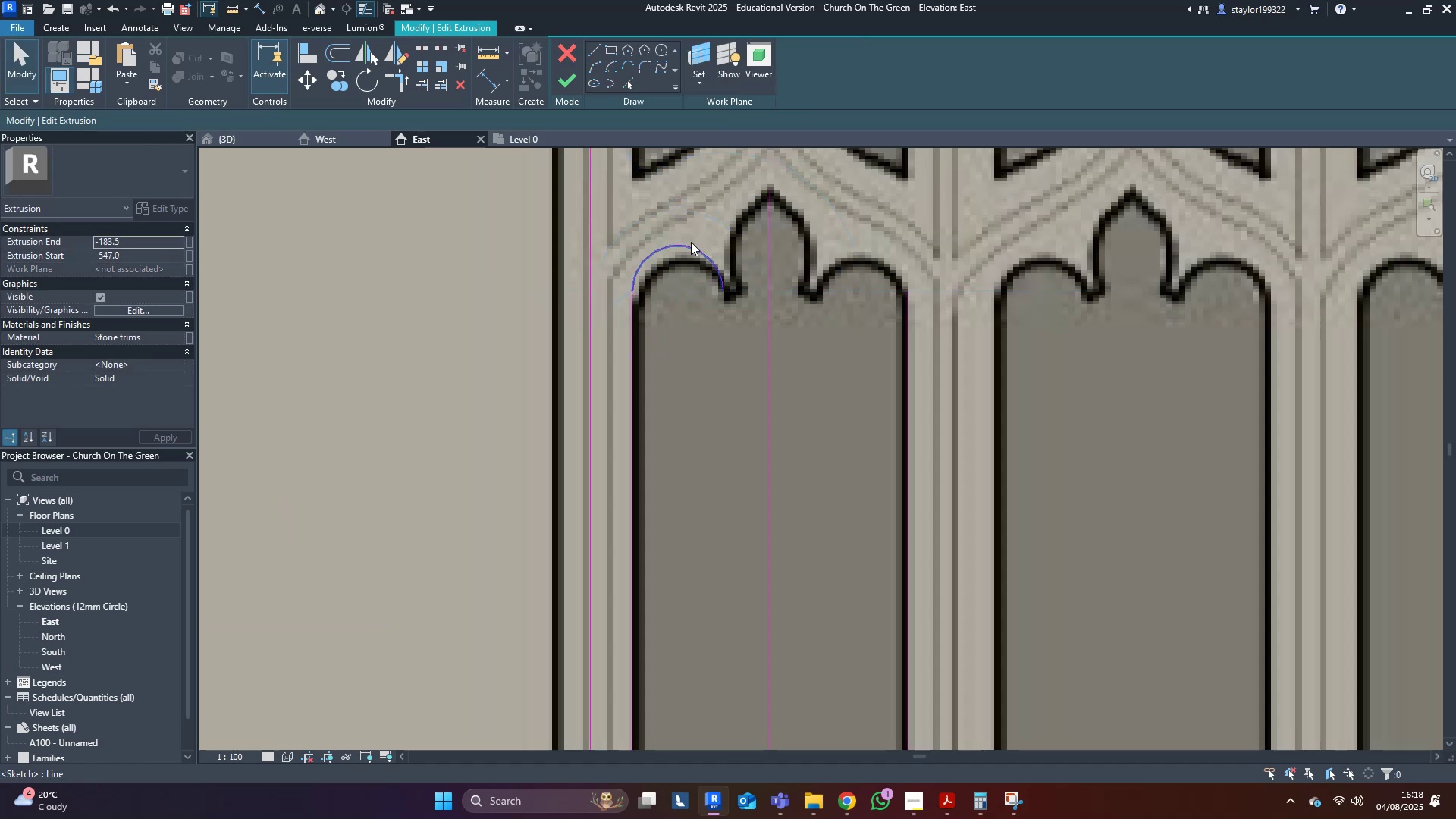 
left_click([691, 242])
 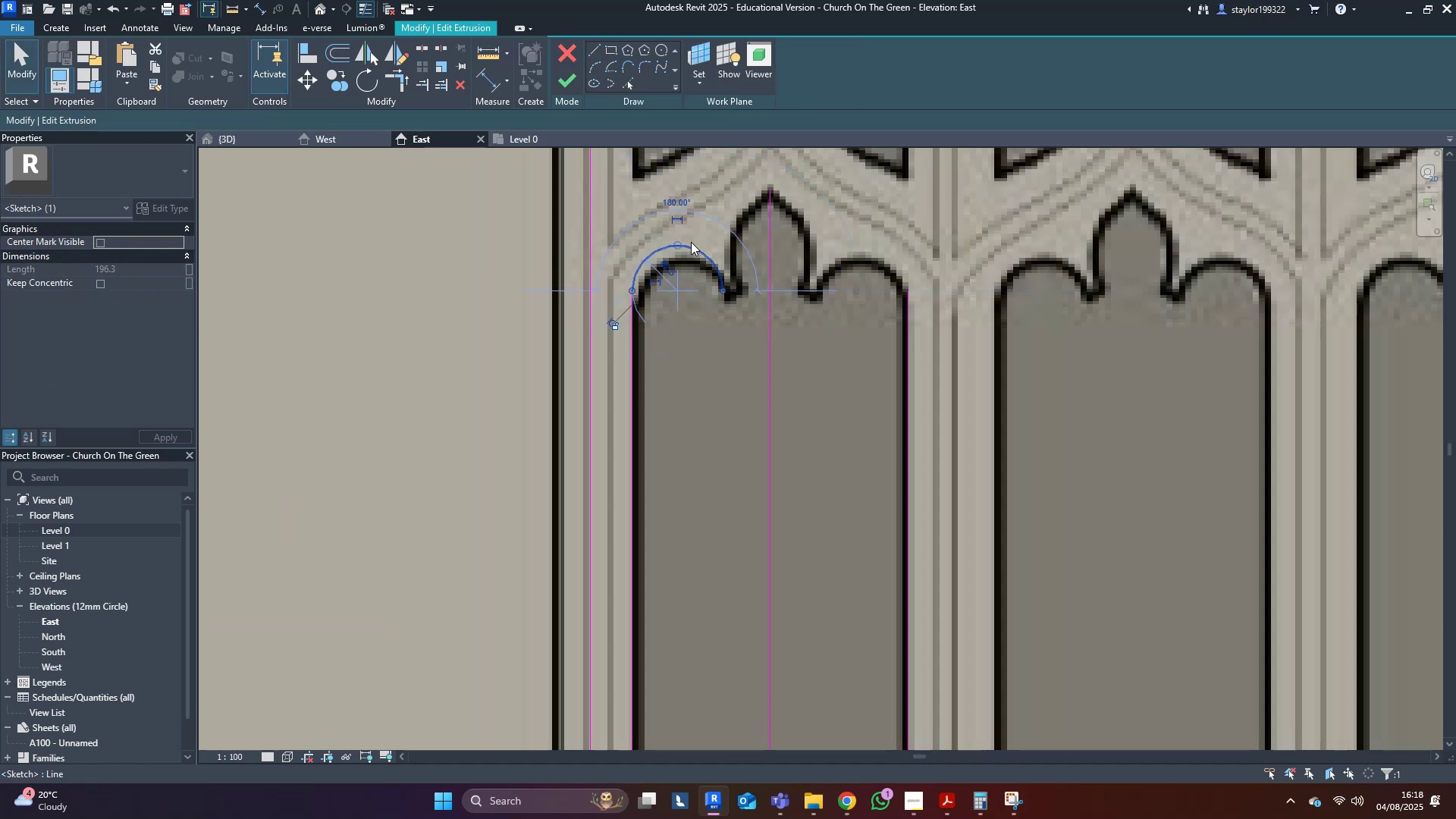 
key(D)
 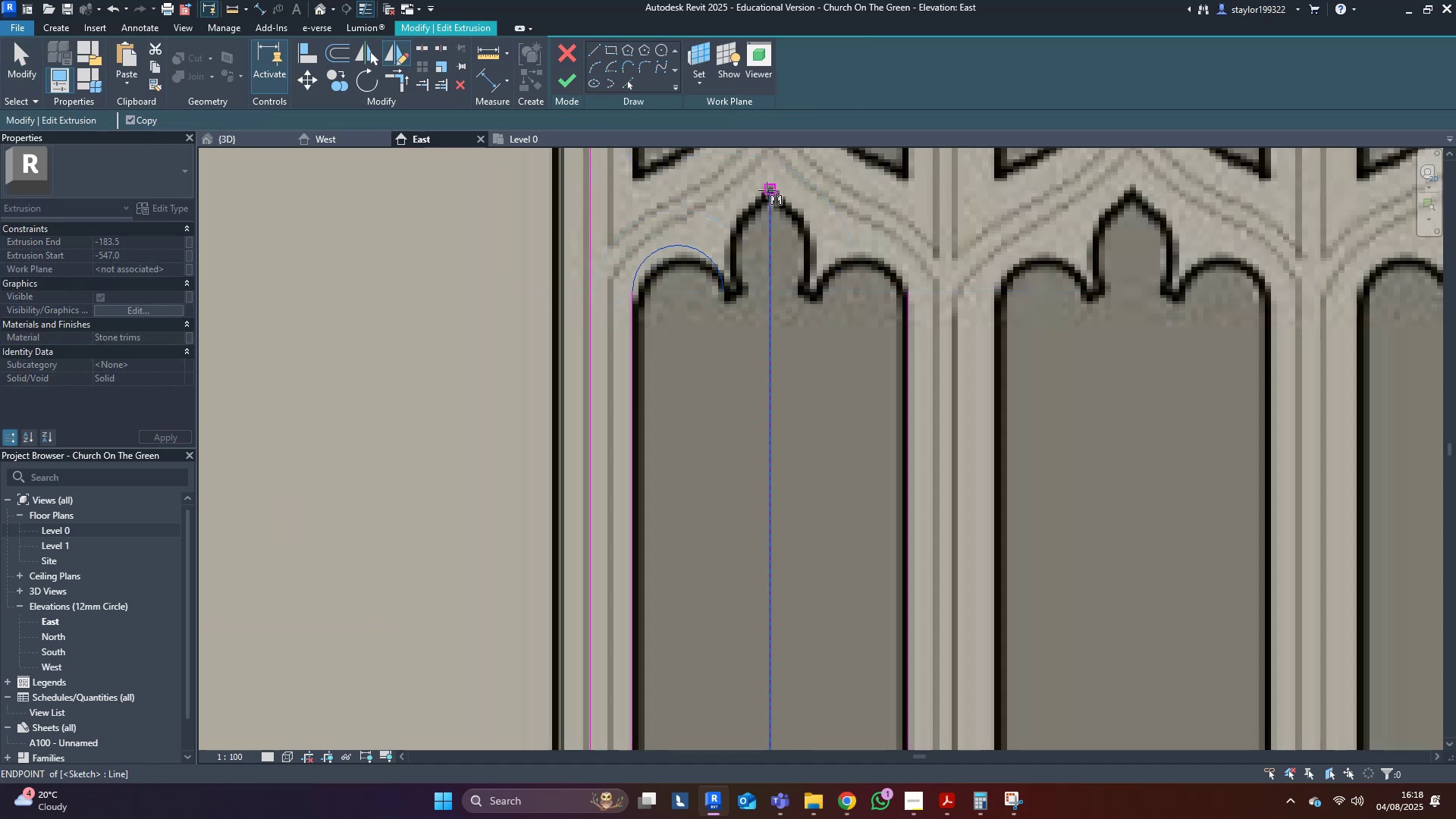 
left_click([770, 192])
 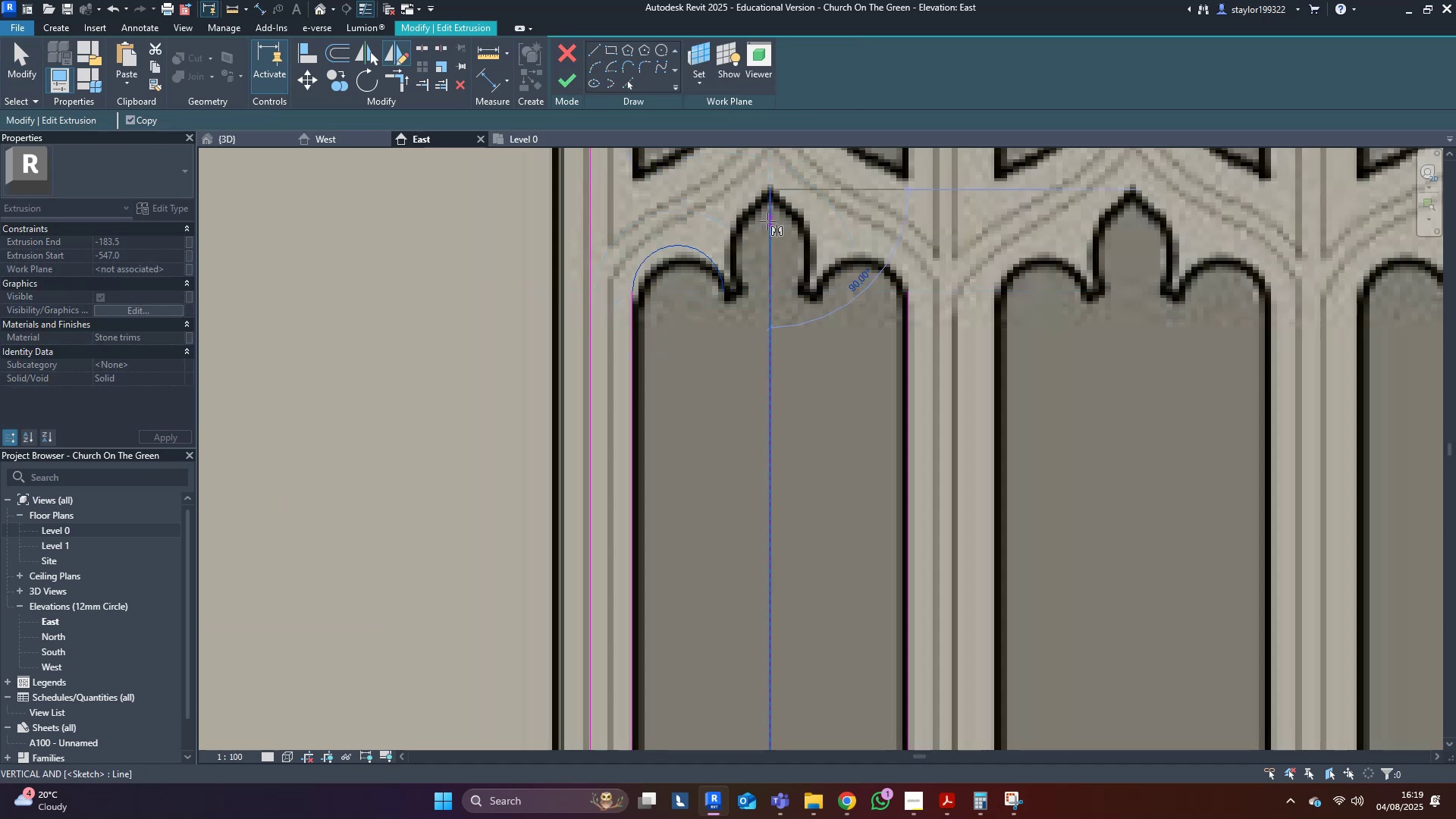 
left_click([767, 221])
 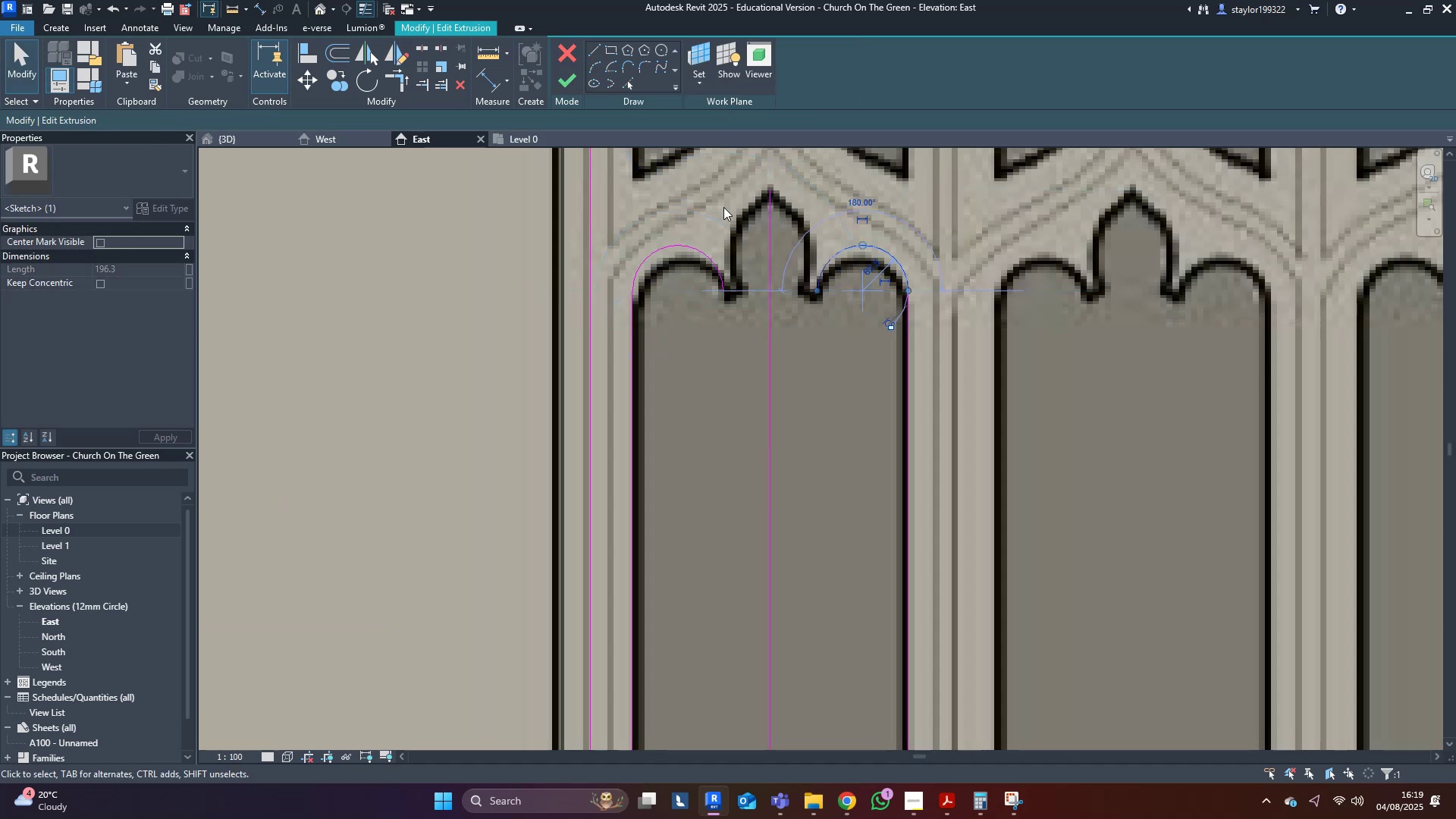 
left_click([651, 220])
 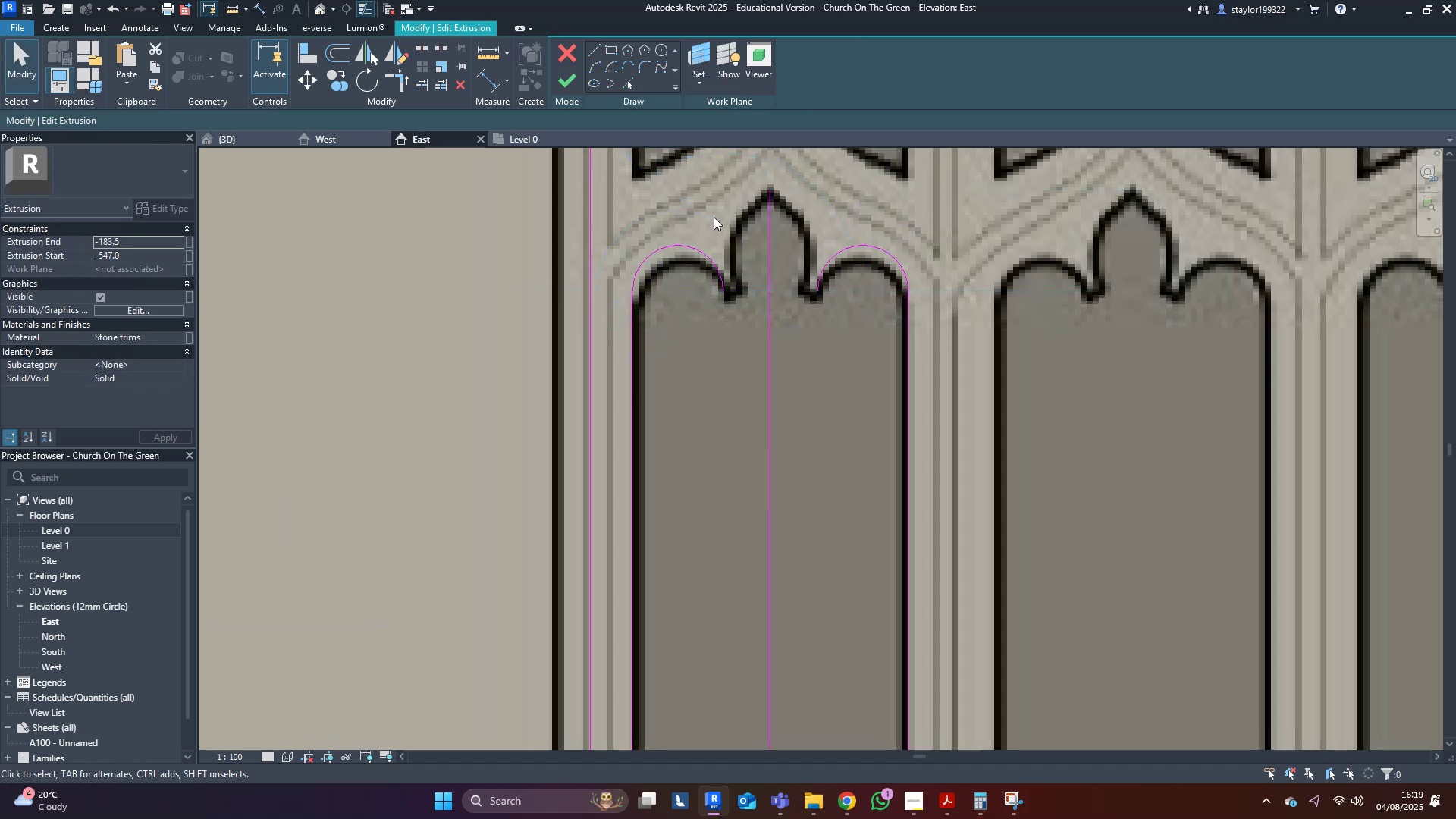 
double_click([714, 217])
 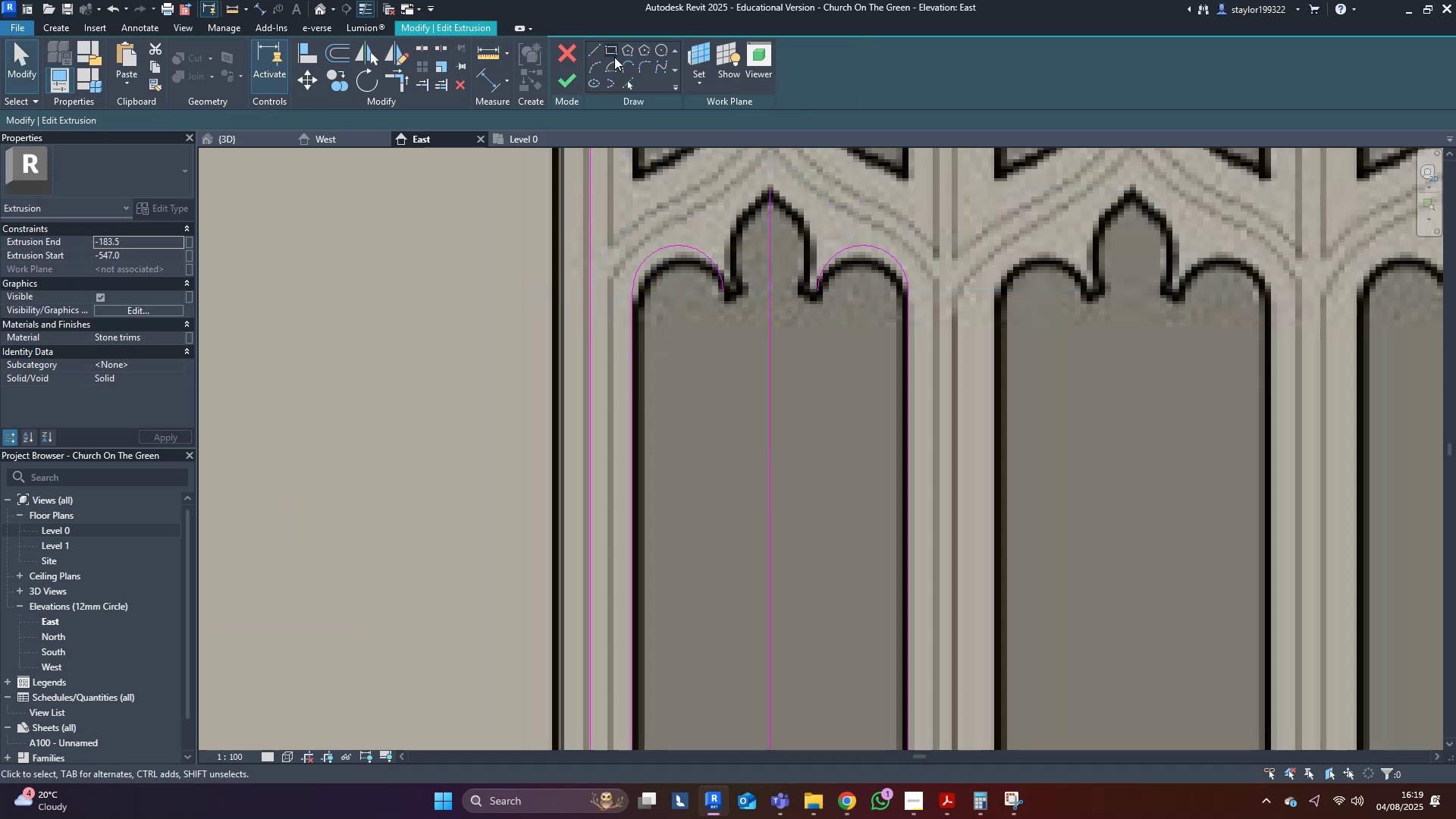 
left_click([594, 45])
 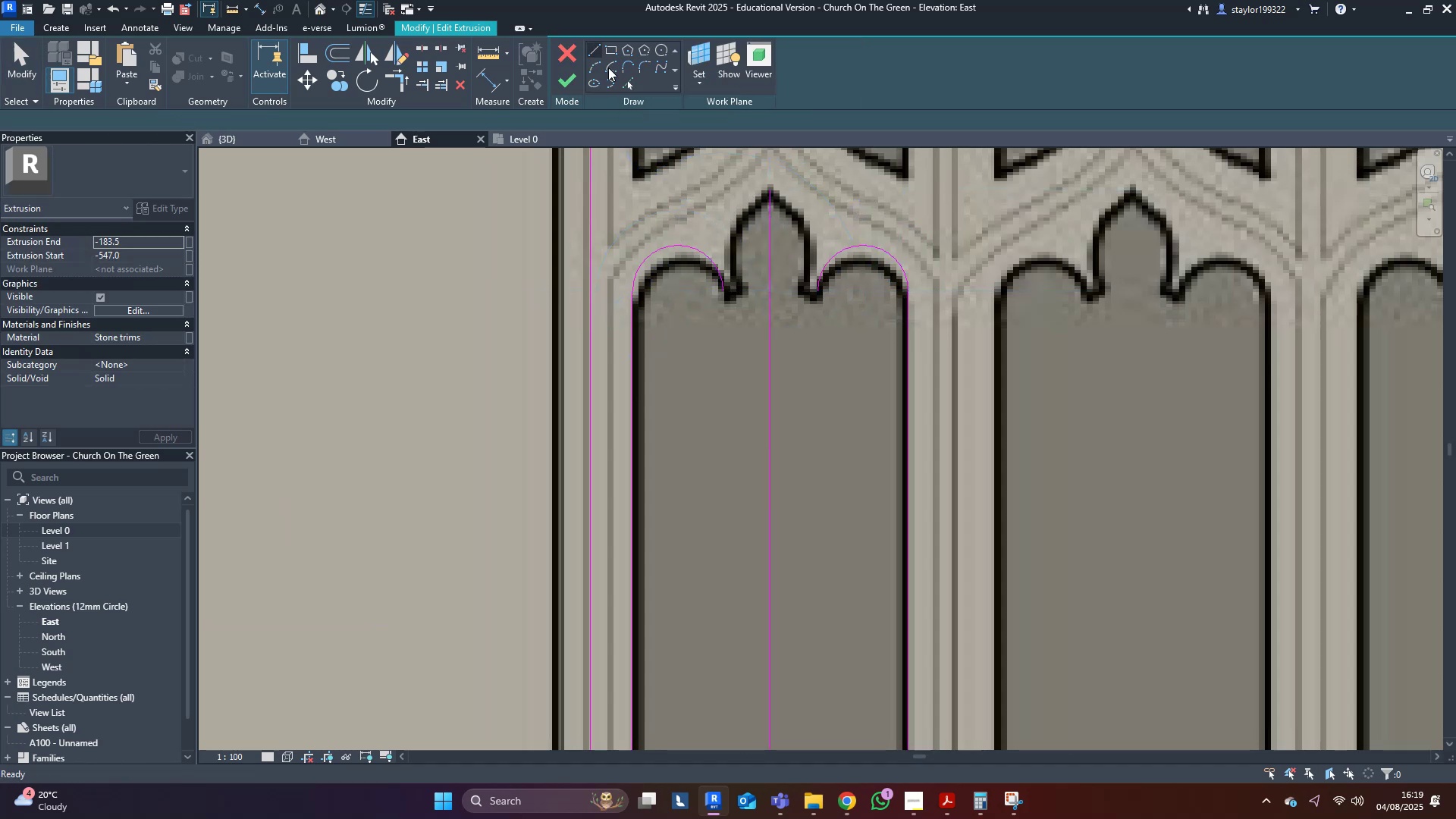 
scroll: coordinate [745, 306], scroll_direction: up, amount: 4.0
 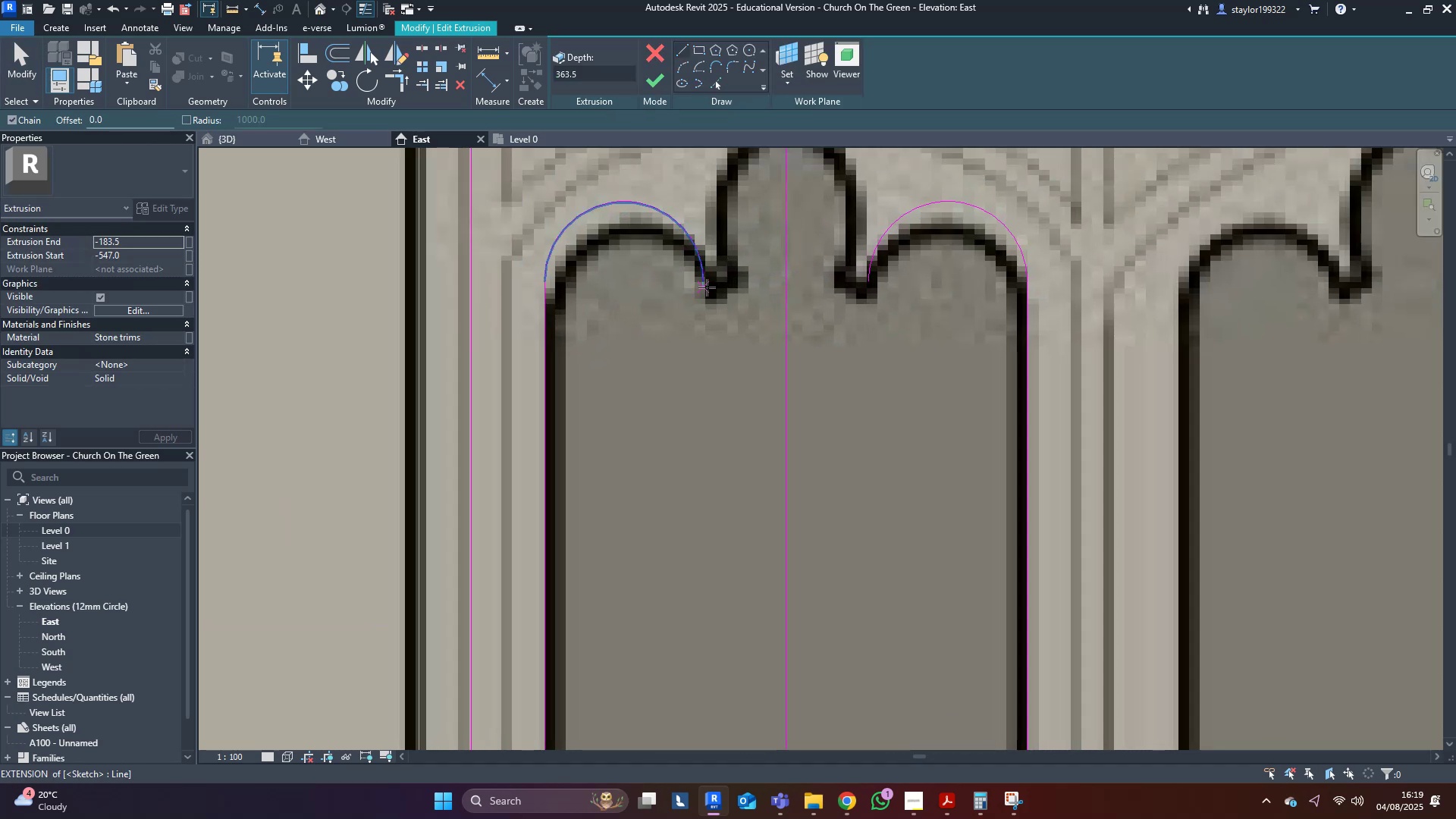 
left_click([705, 281])
 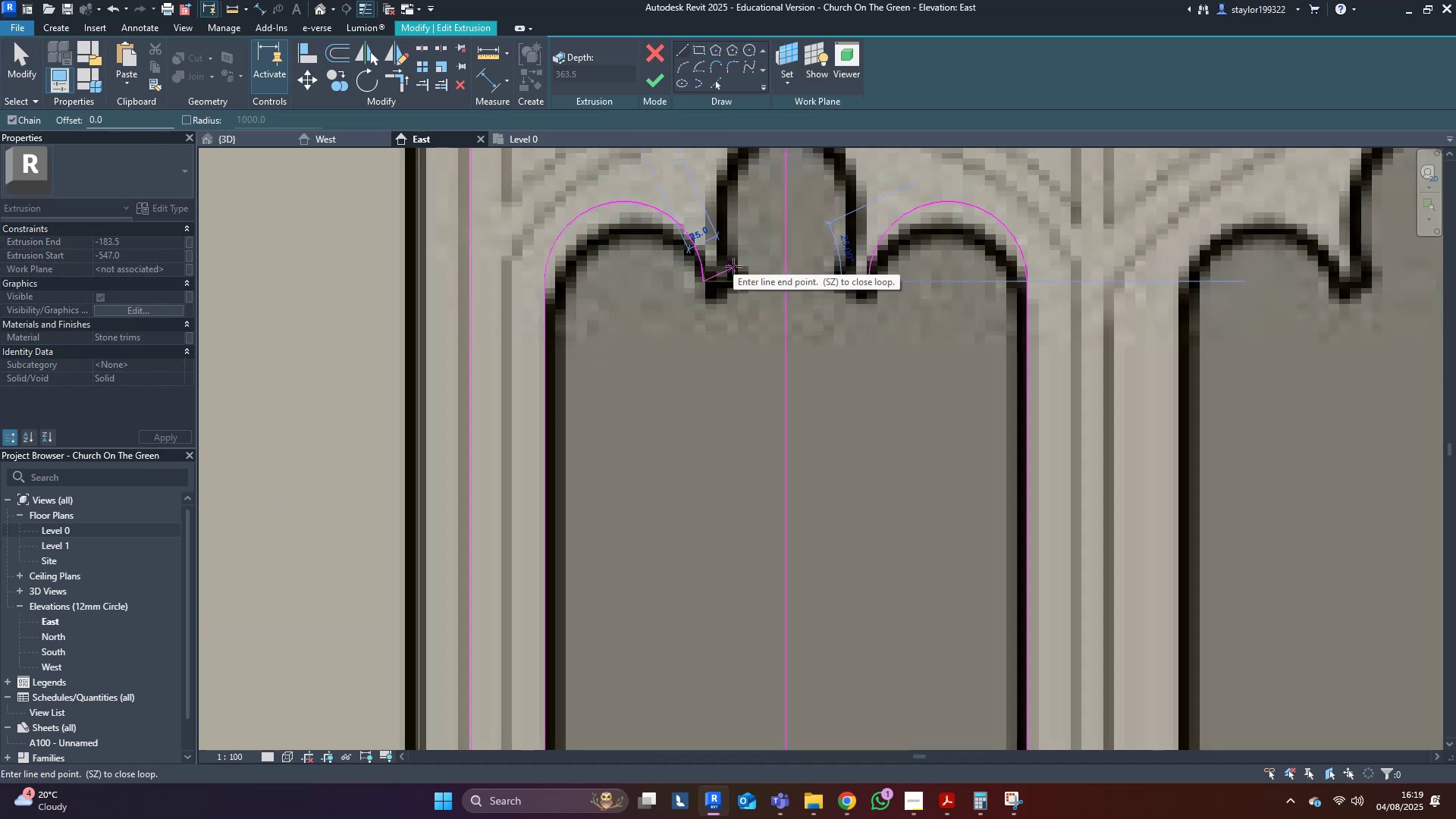 
left_click([733, 266])
 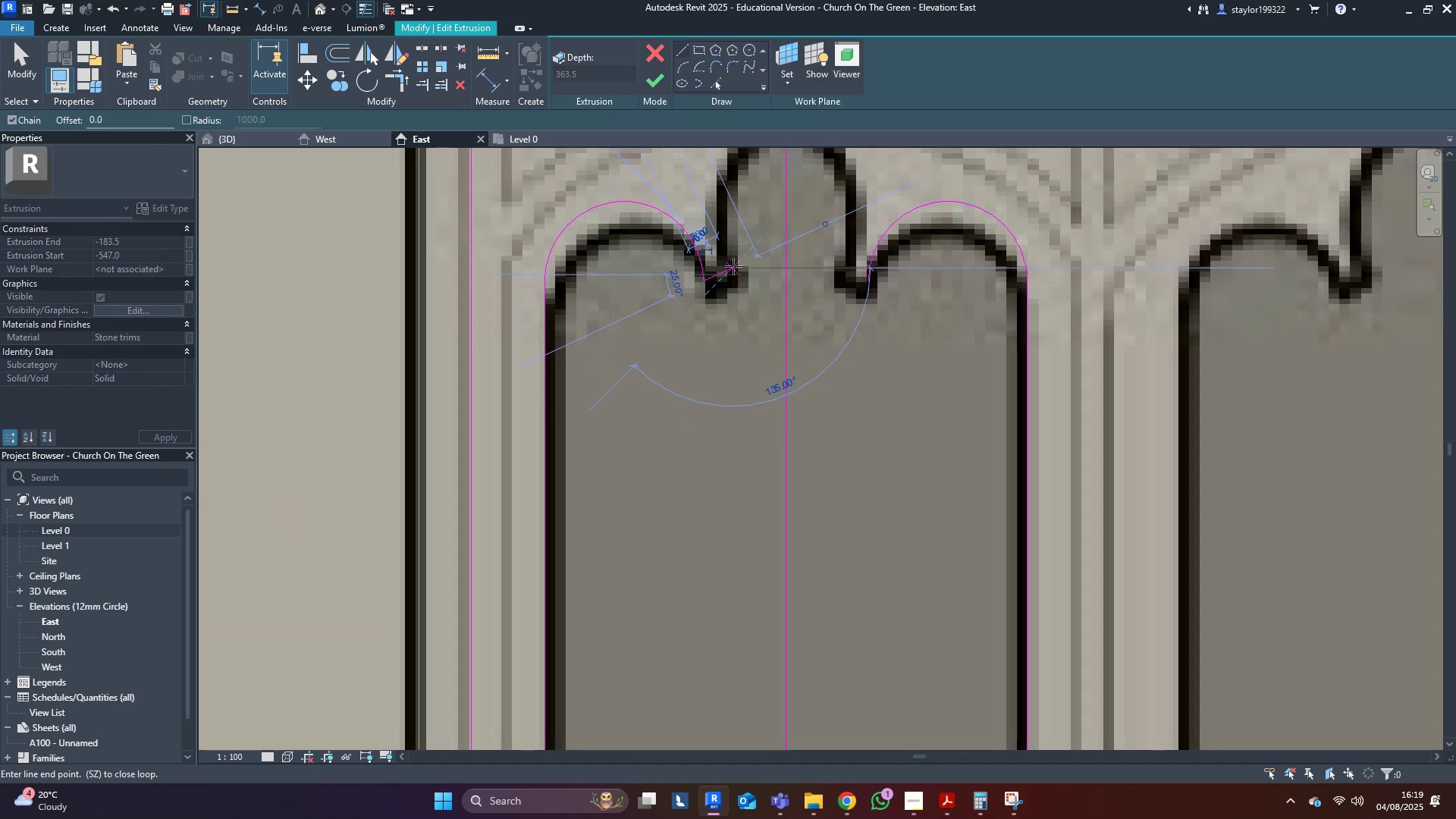 
key(Escape)
 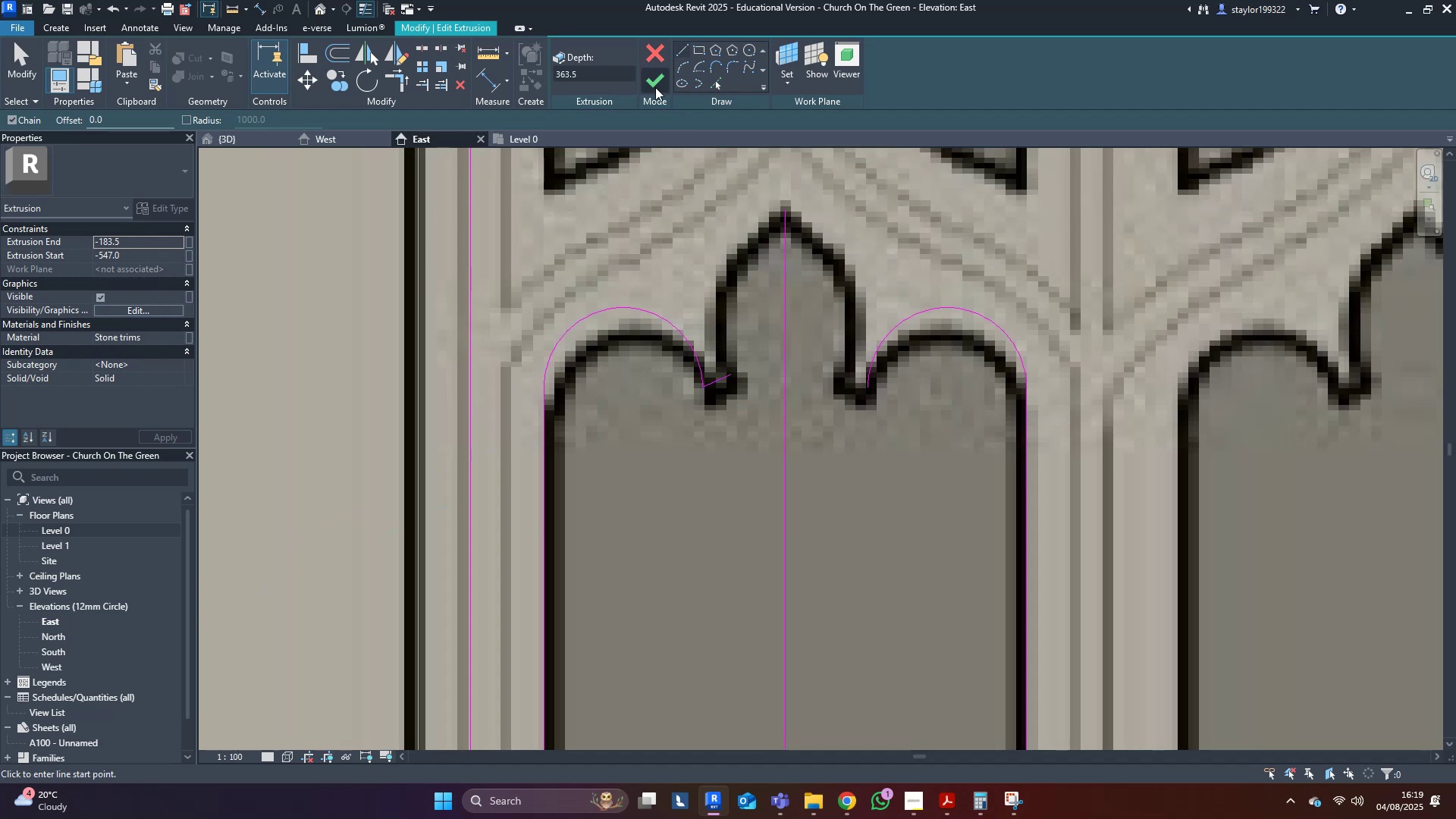 
left_click([678, 65])
 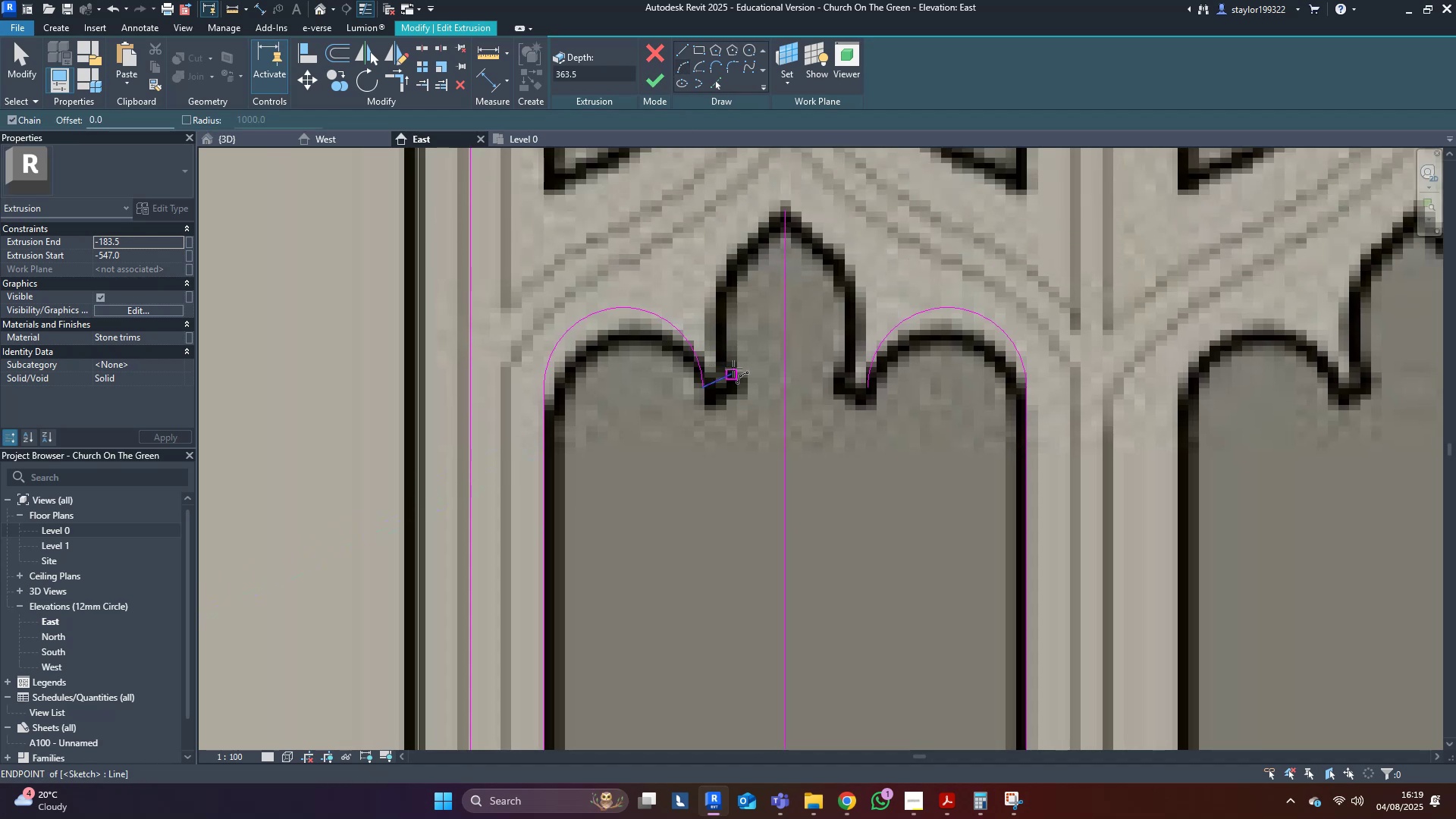 
left_click([733, 374])
 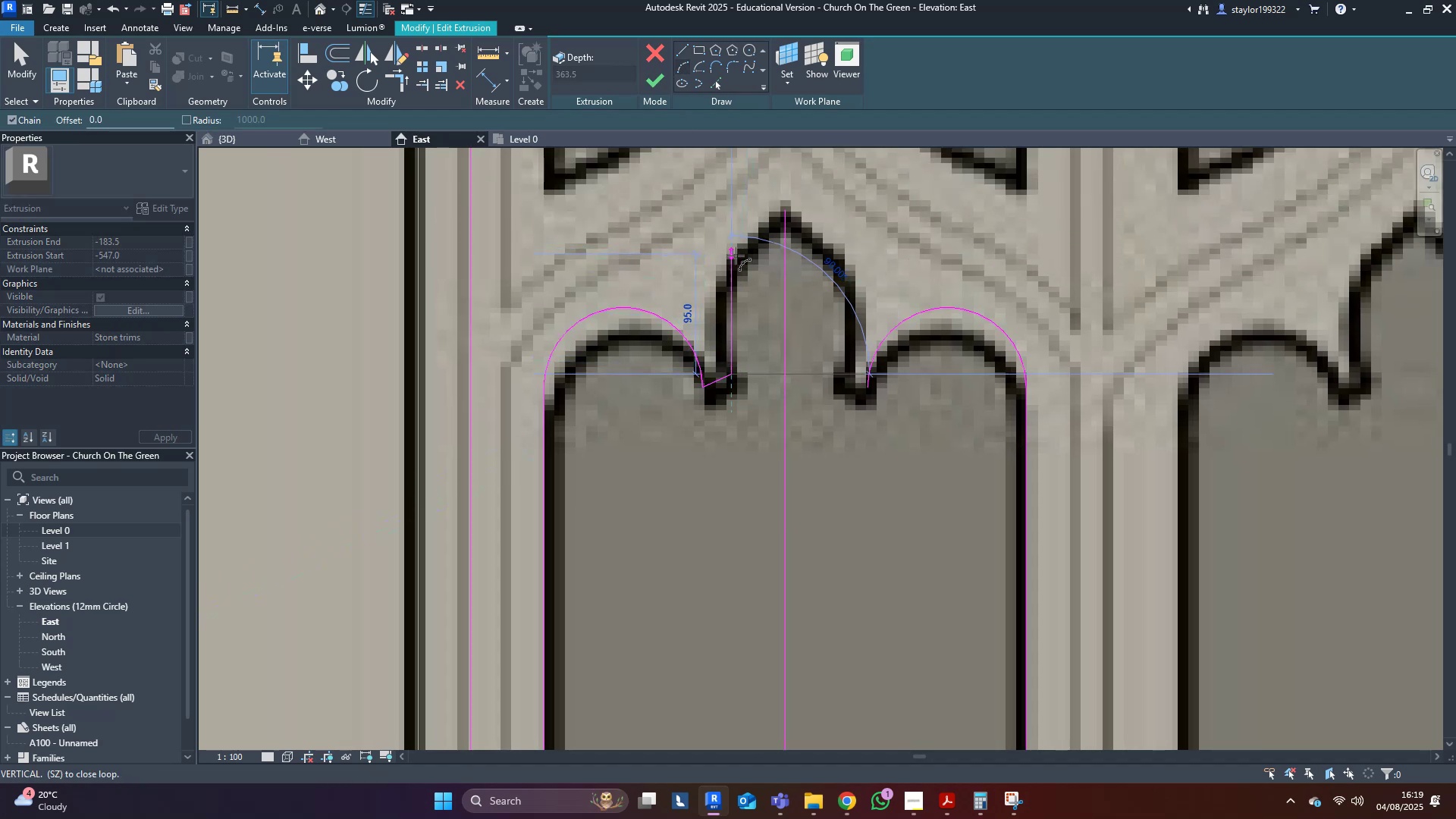 
left_click([735, 255])
 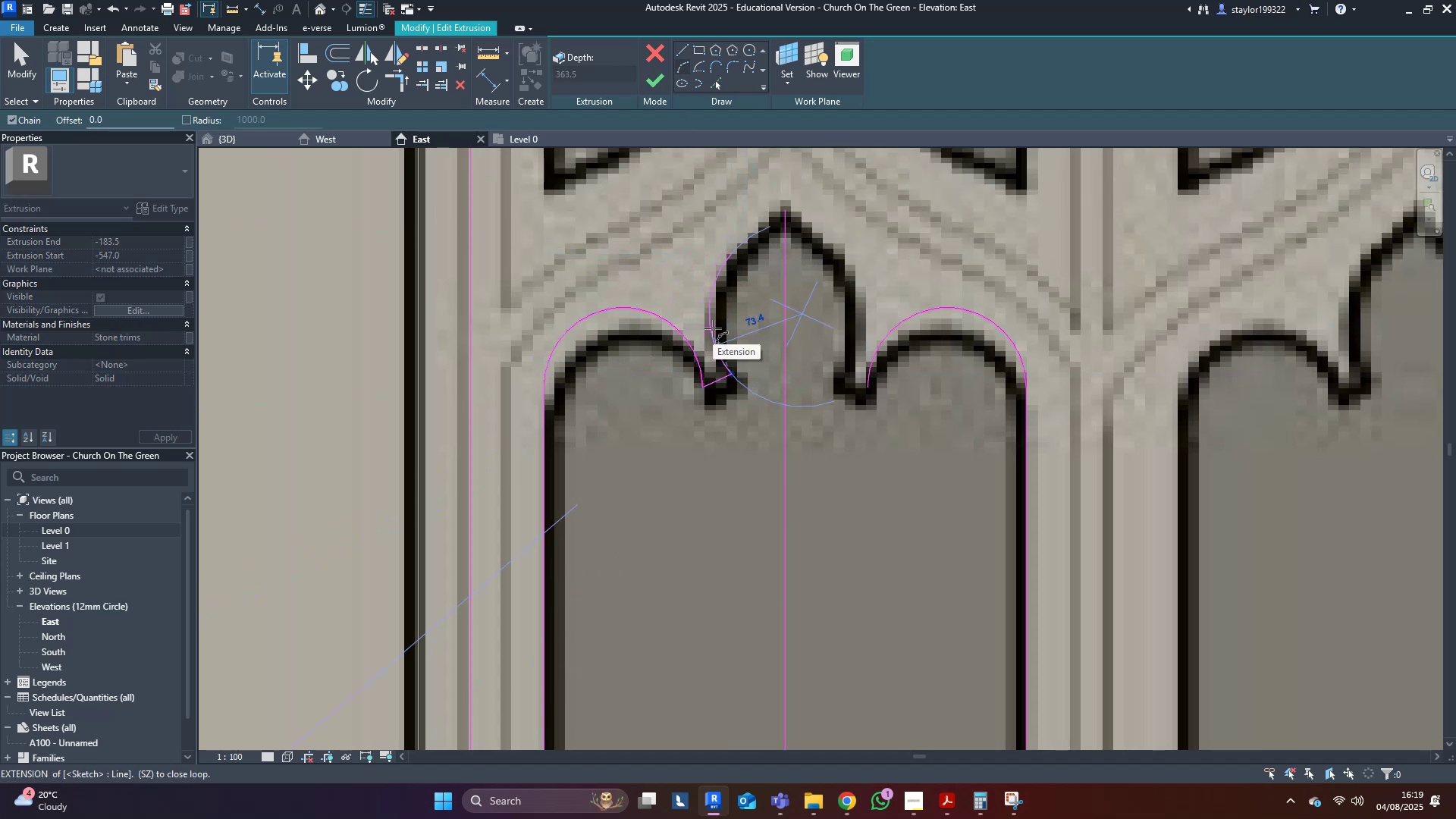 
key(Escape)
 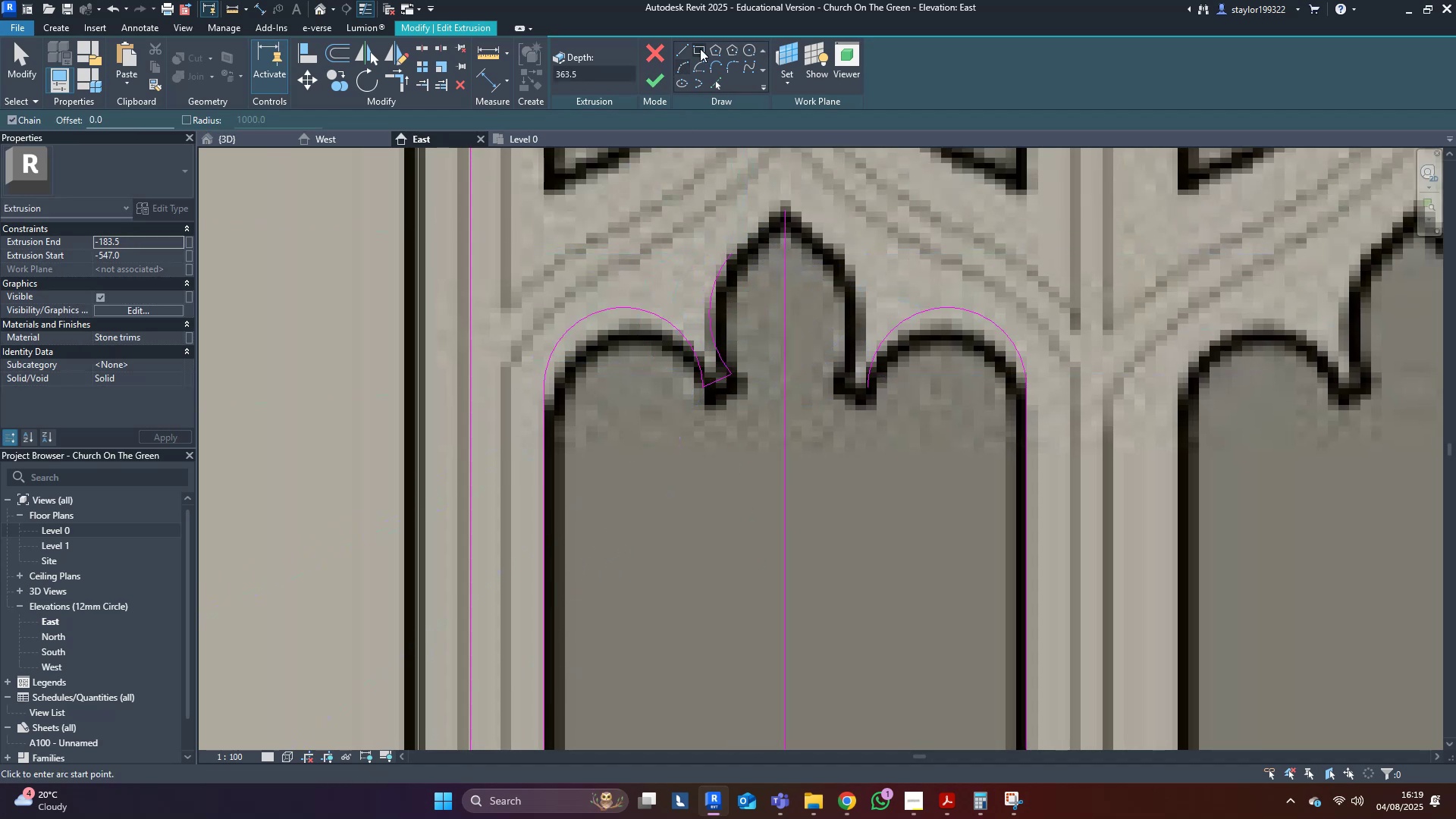 
left_click([683, 45])
 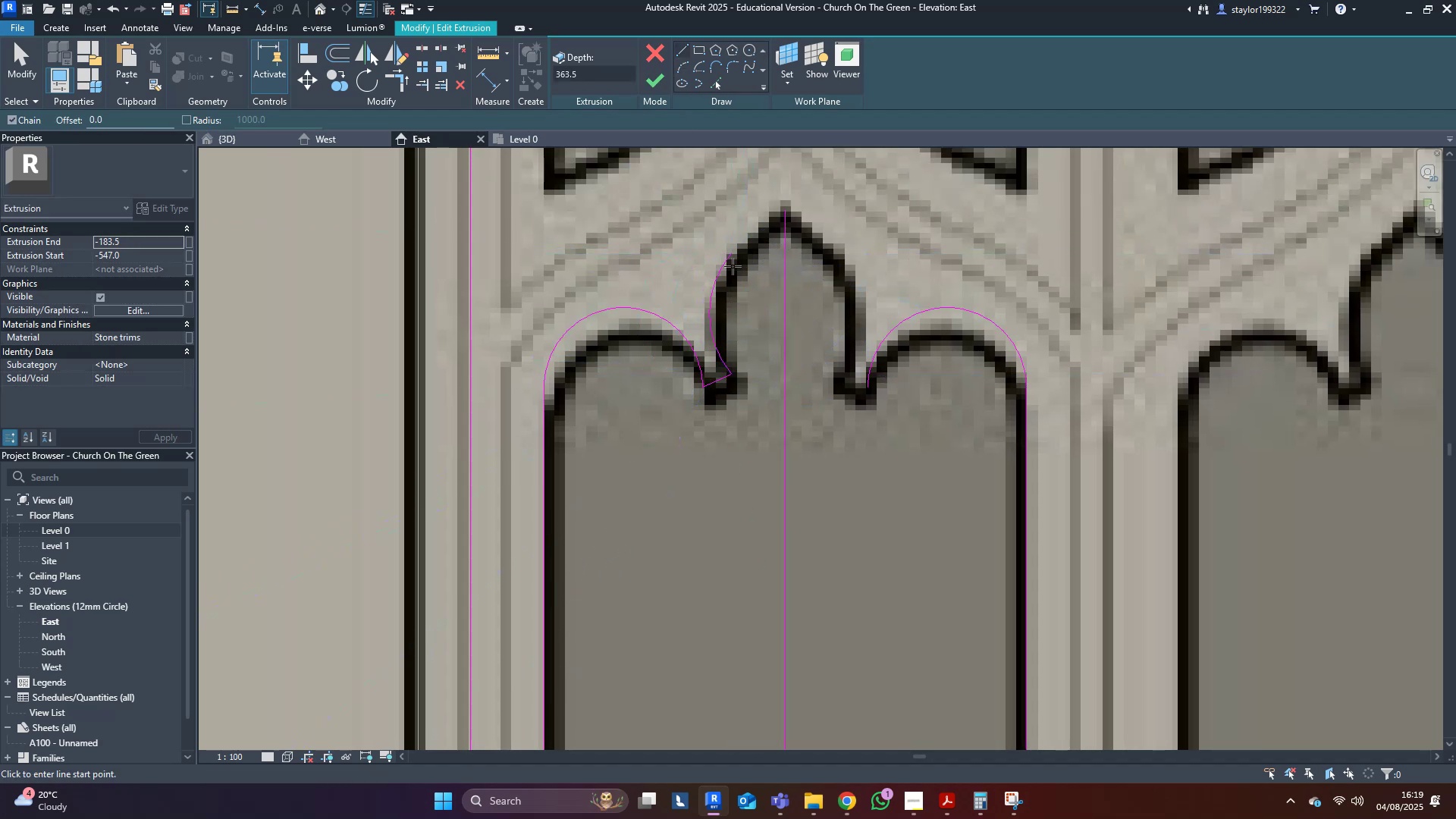 
left_click([731, 256])
 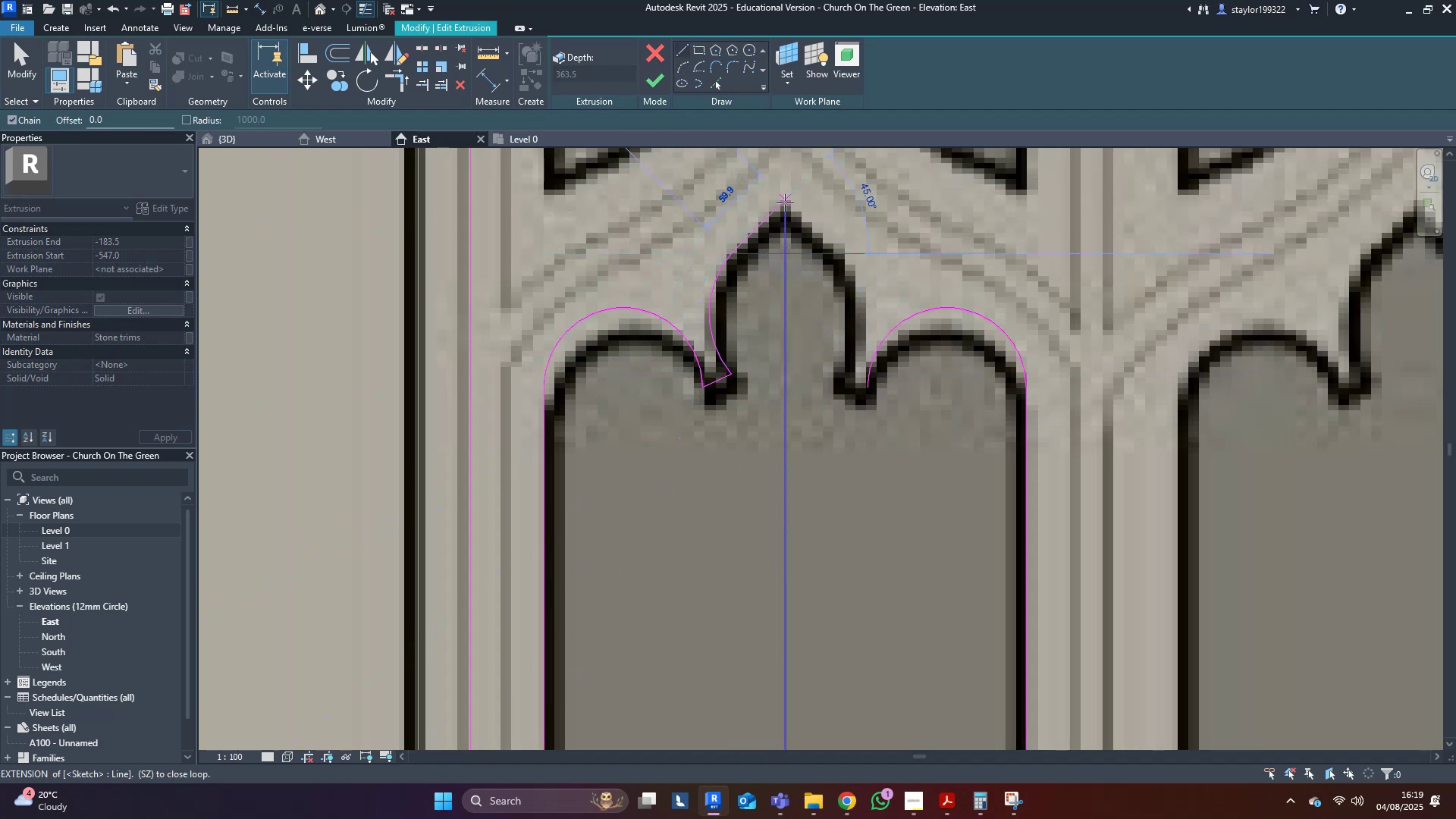 
left_click([785, 202])
 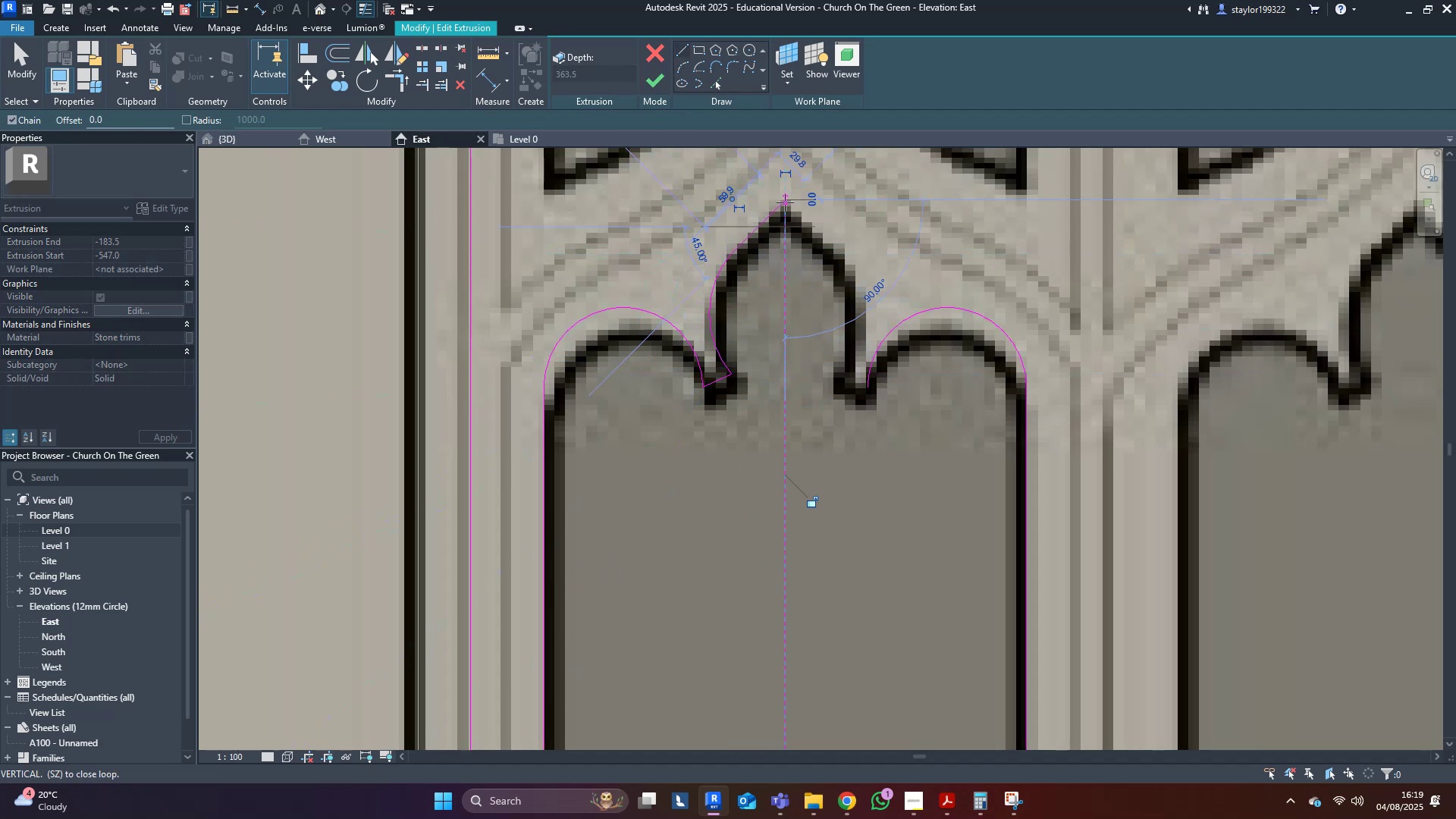 
key(Escape)
 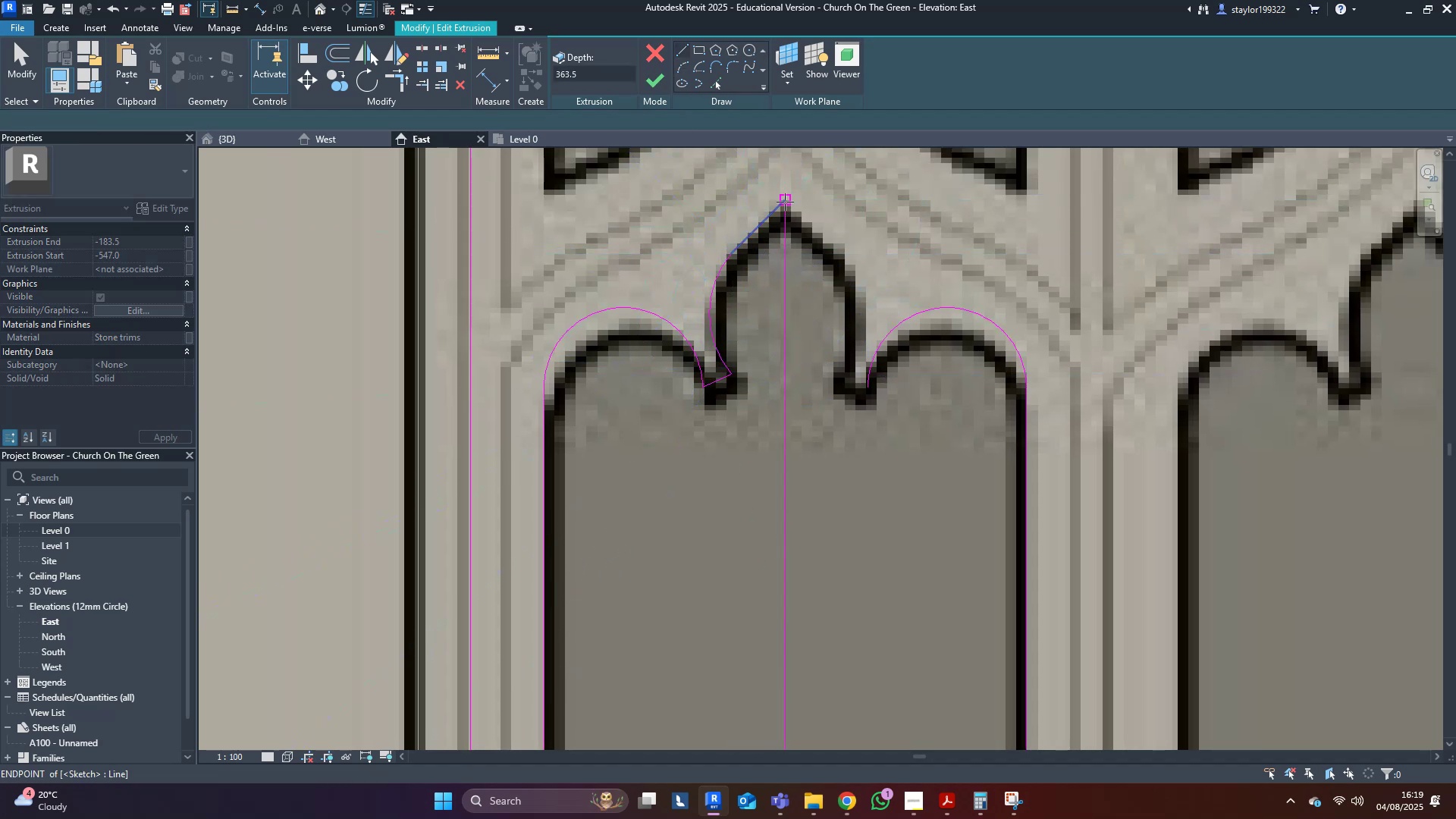 
middle_click([785, 202])
 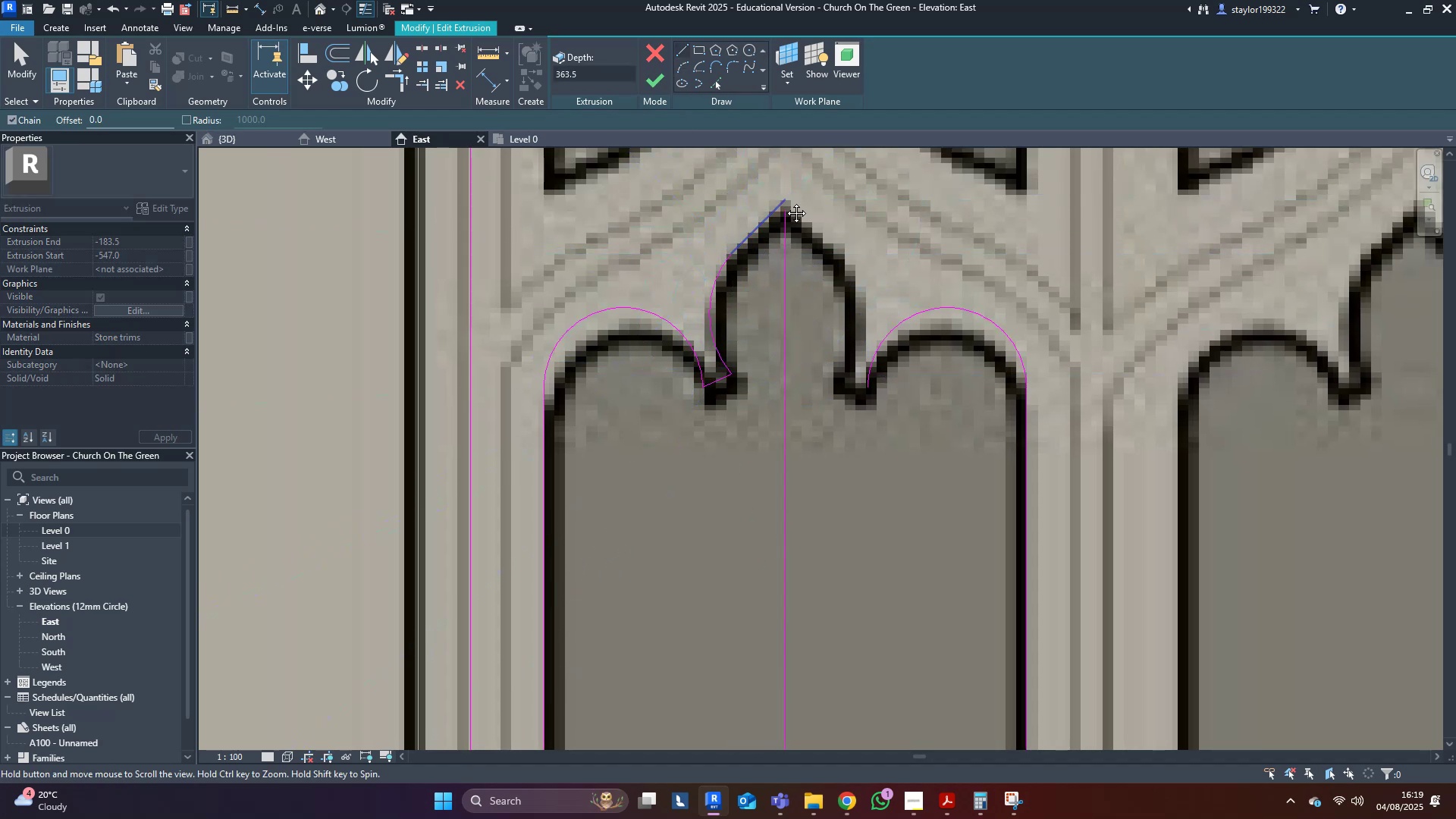 
type(tr)
 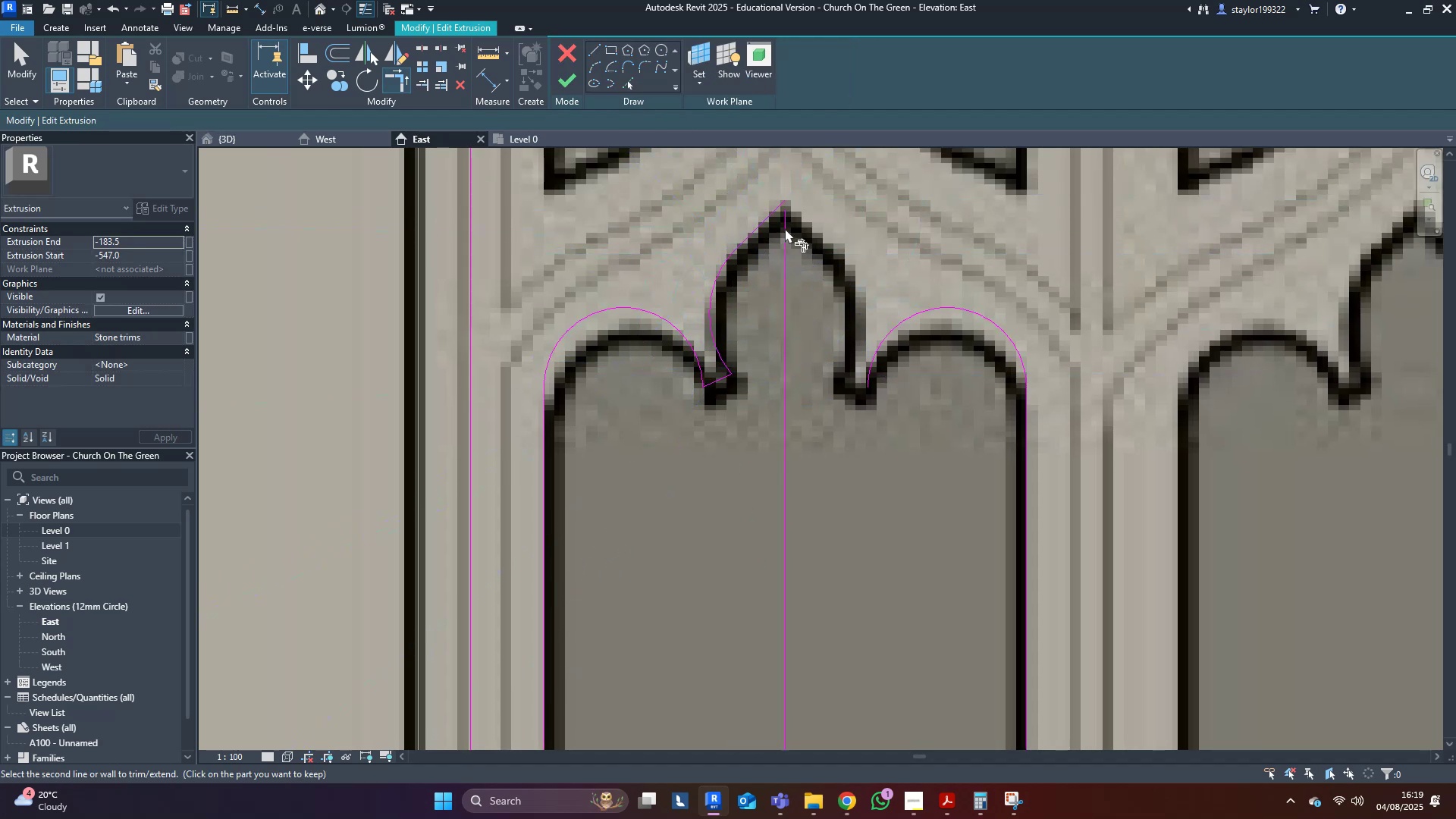 
double_click([780, 212])
 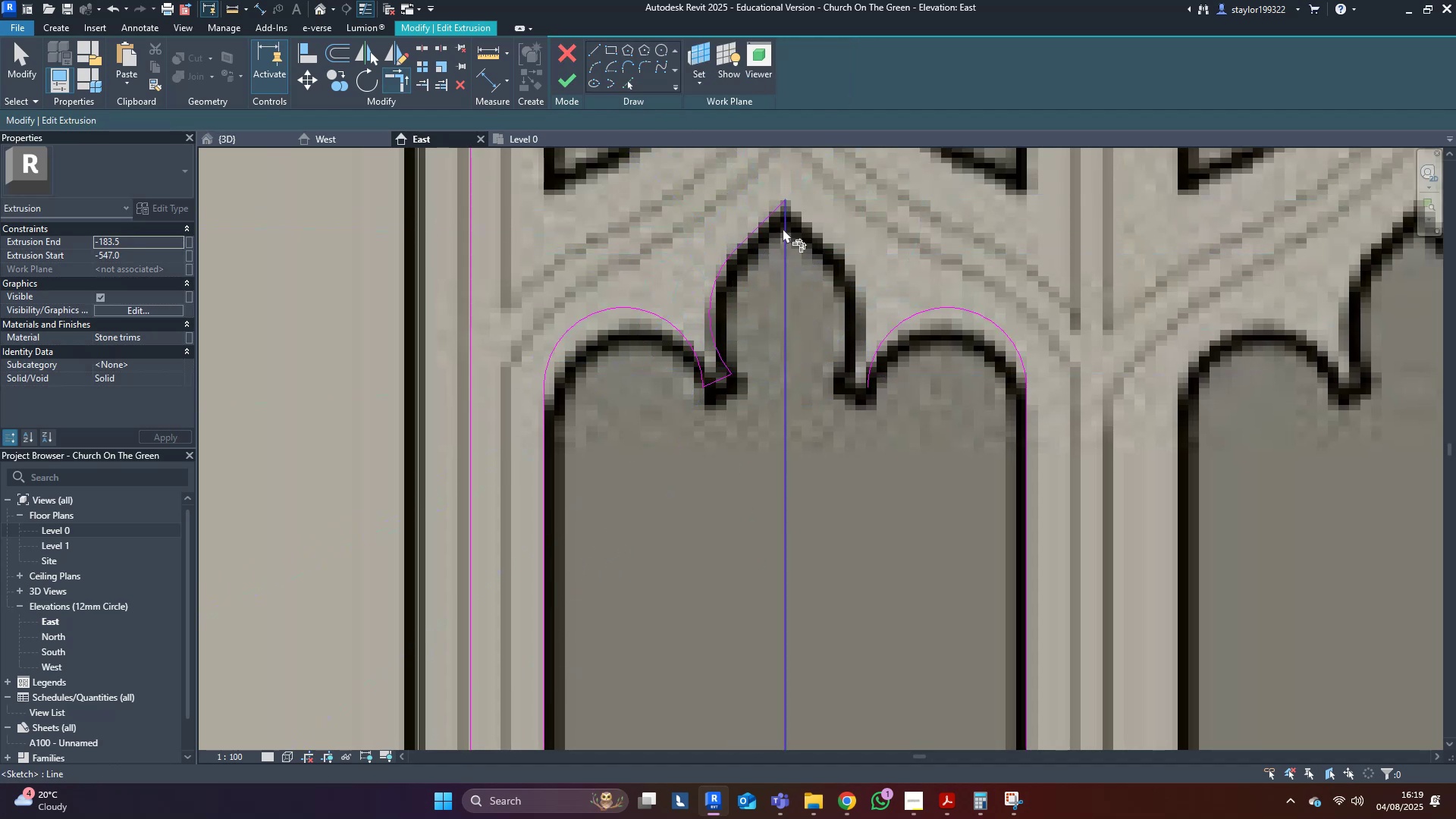 
middle_click([783, 231])
 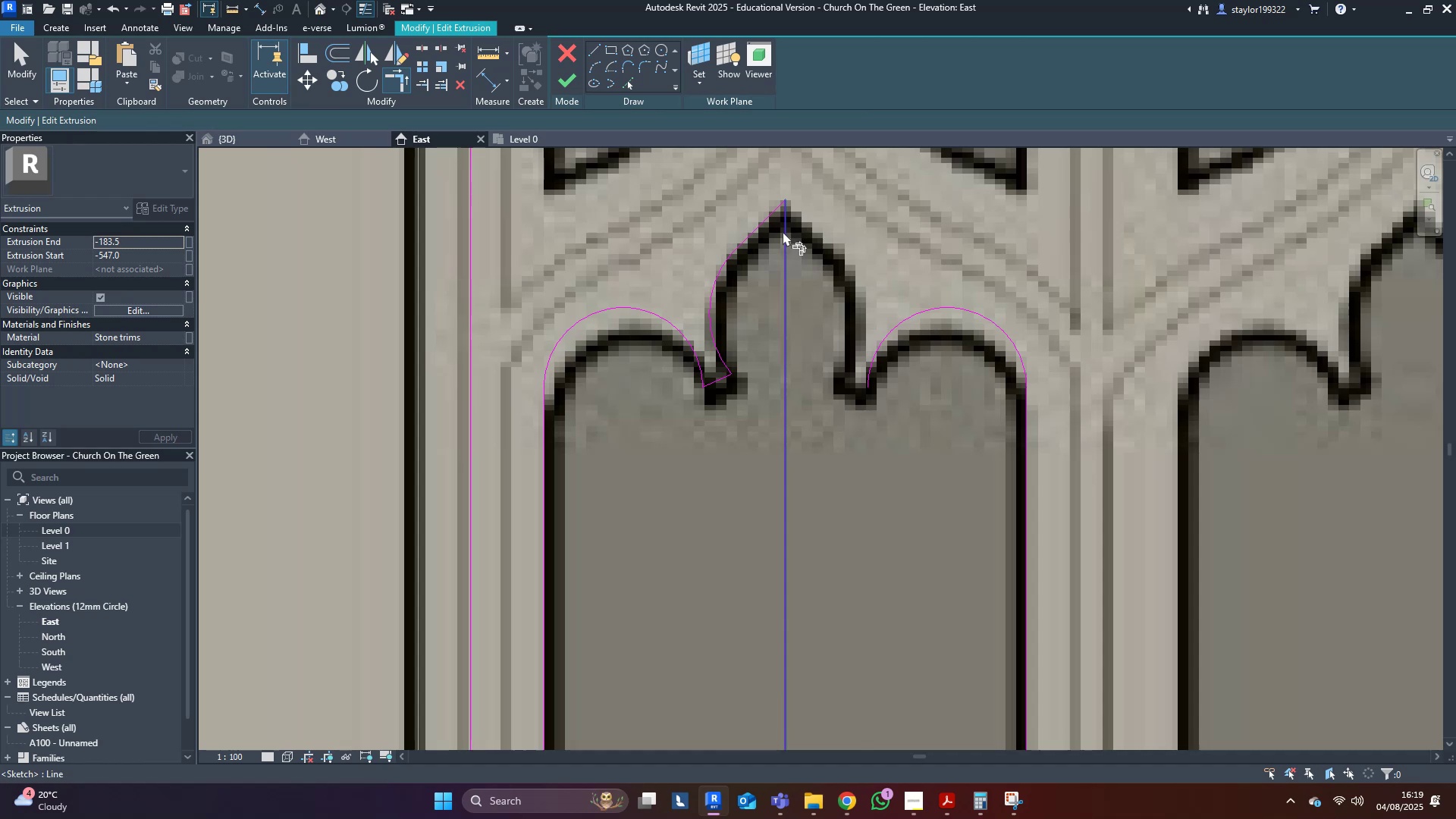 
type(md)
 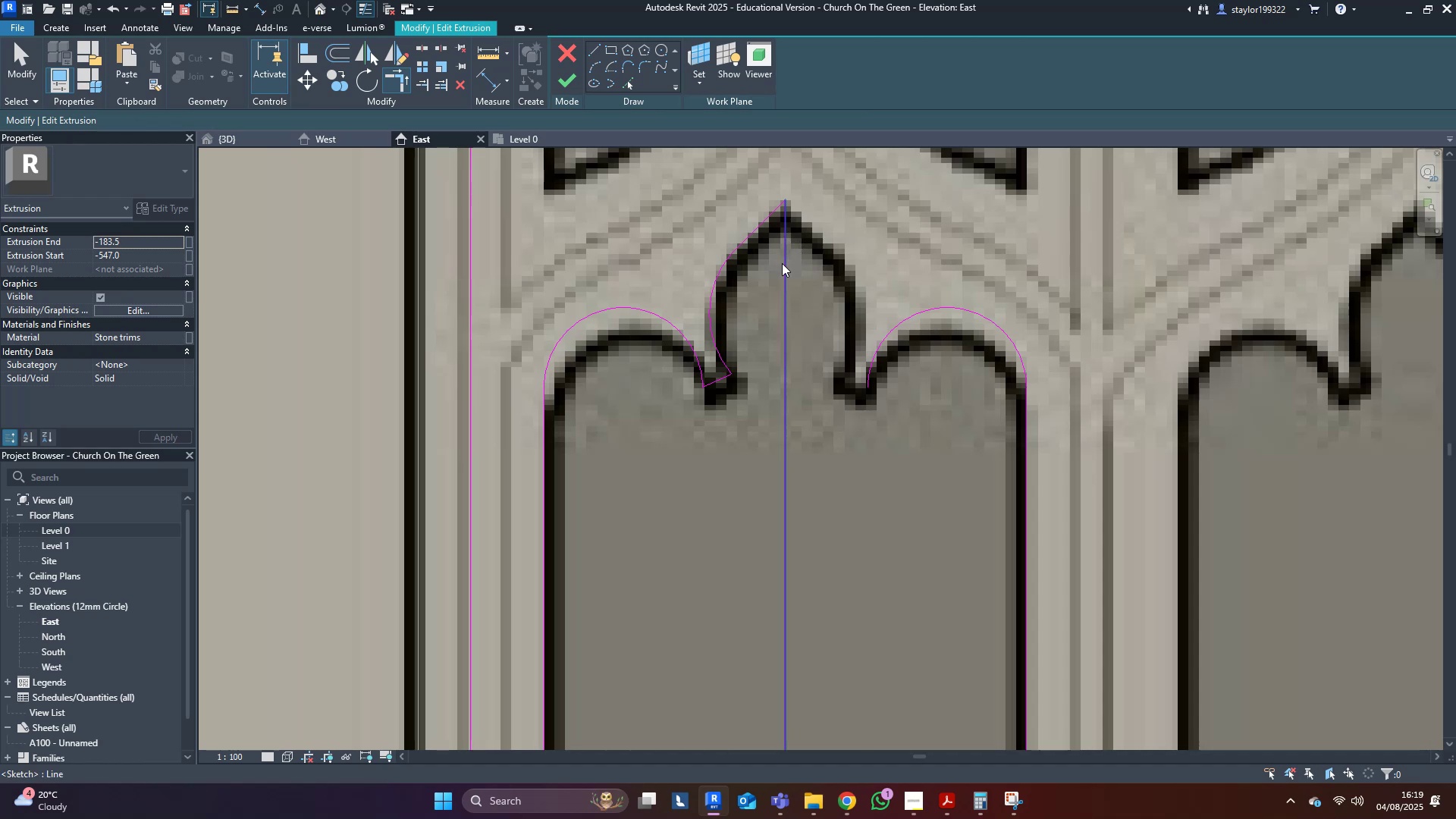 
left_click([782, 265])
 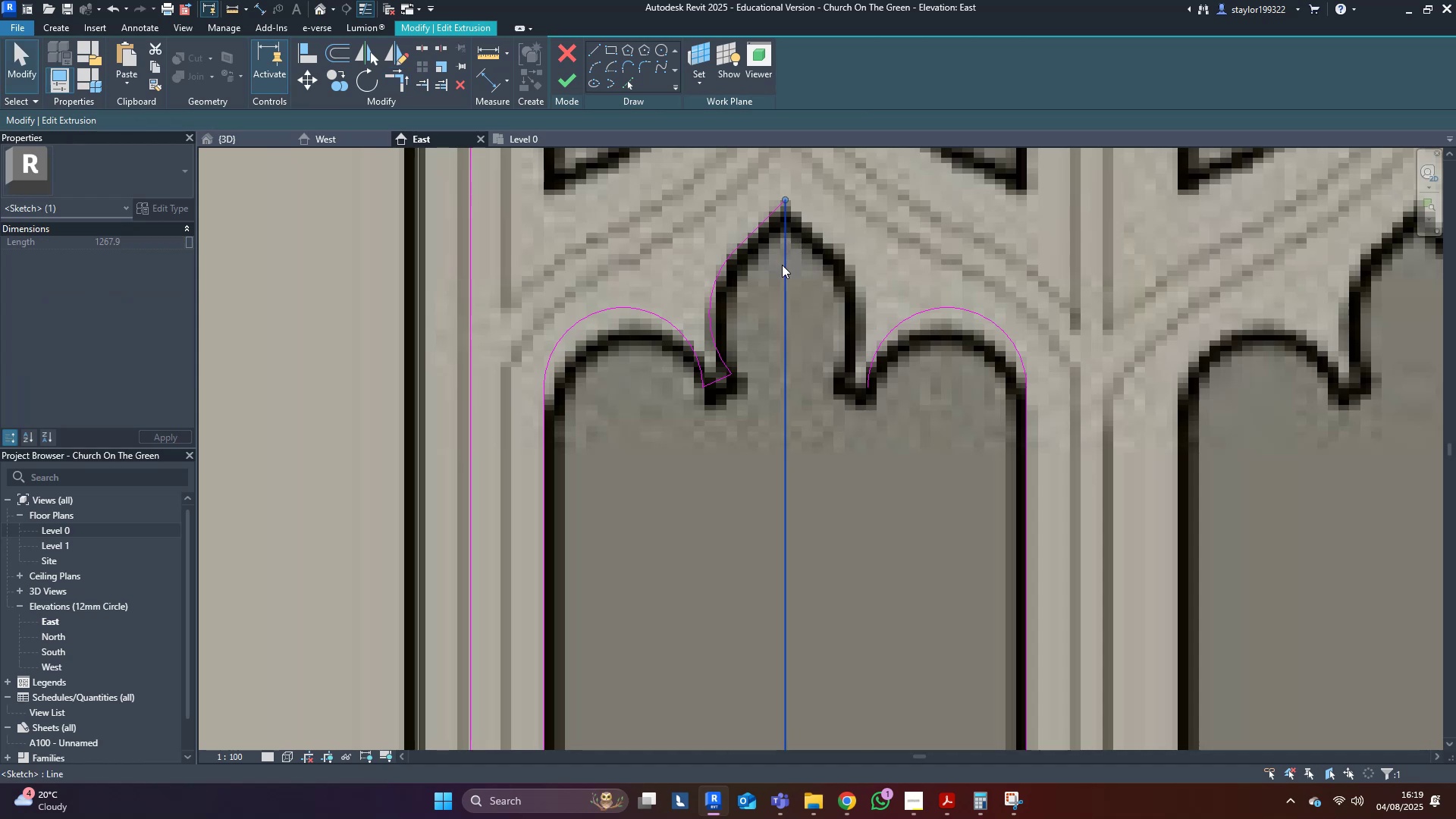 
scroll: coordinate [761, 304], scroll_direction: down, amount: 3.0
 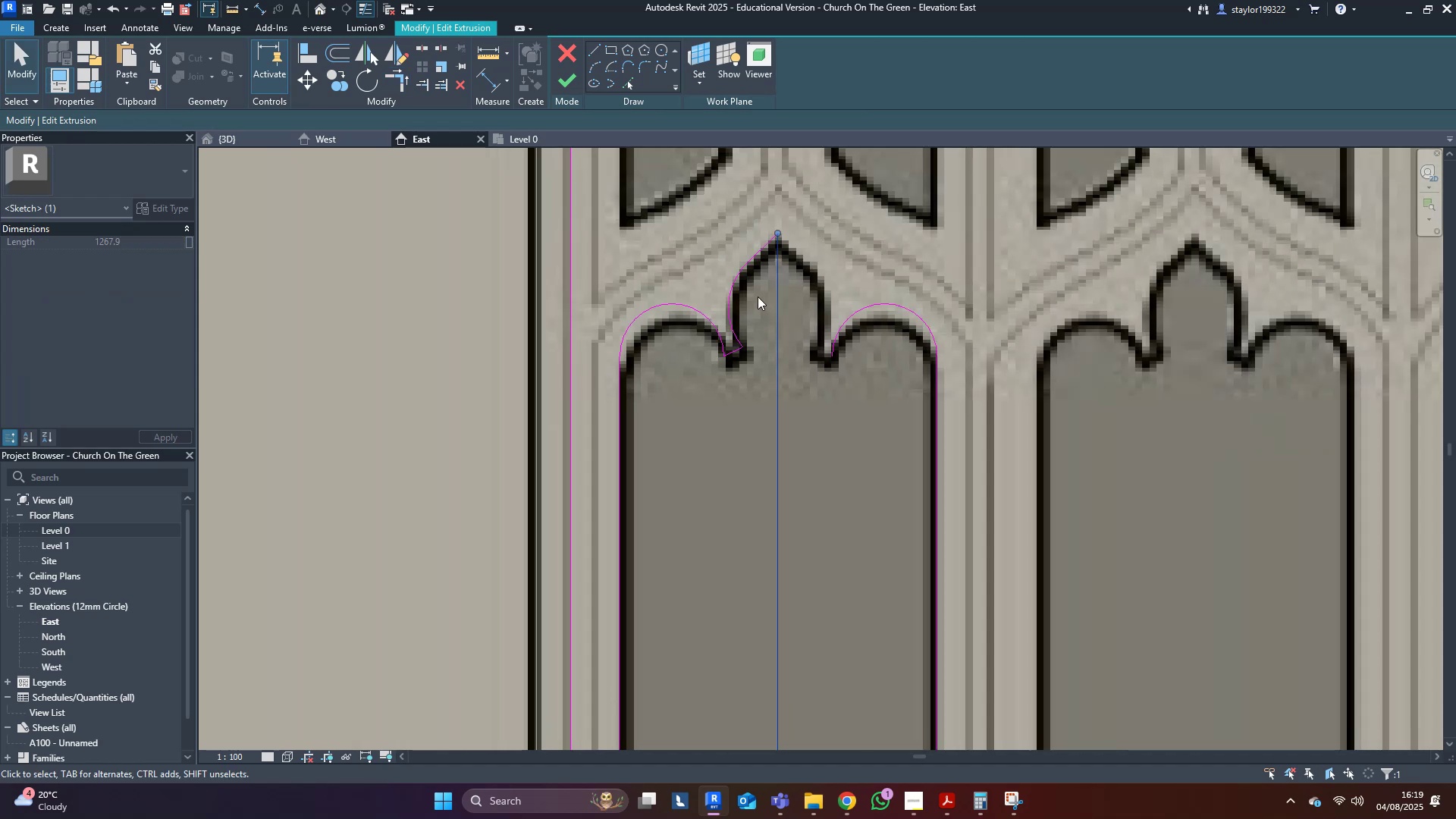 
left_click([763, 278])
 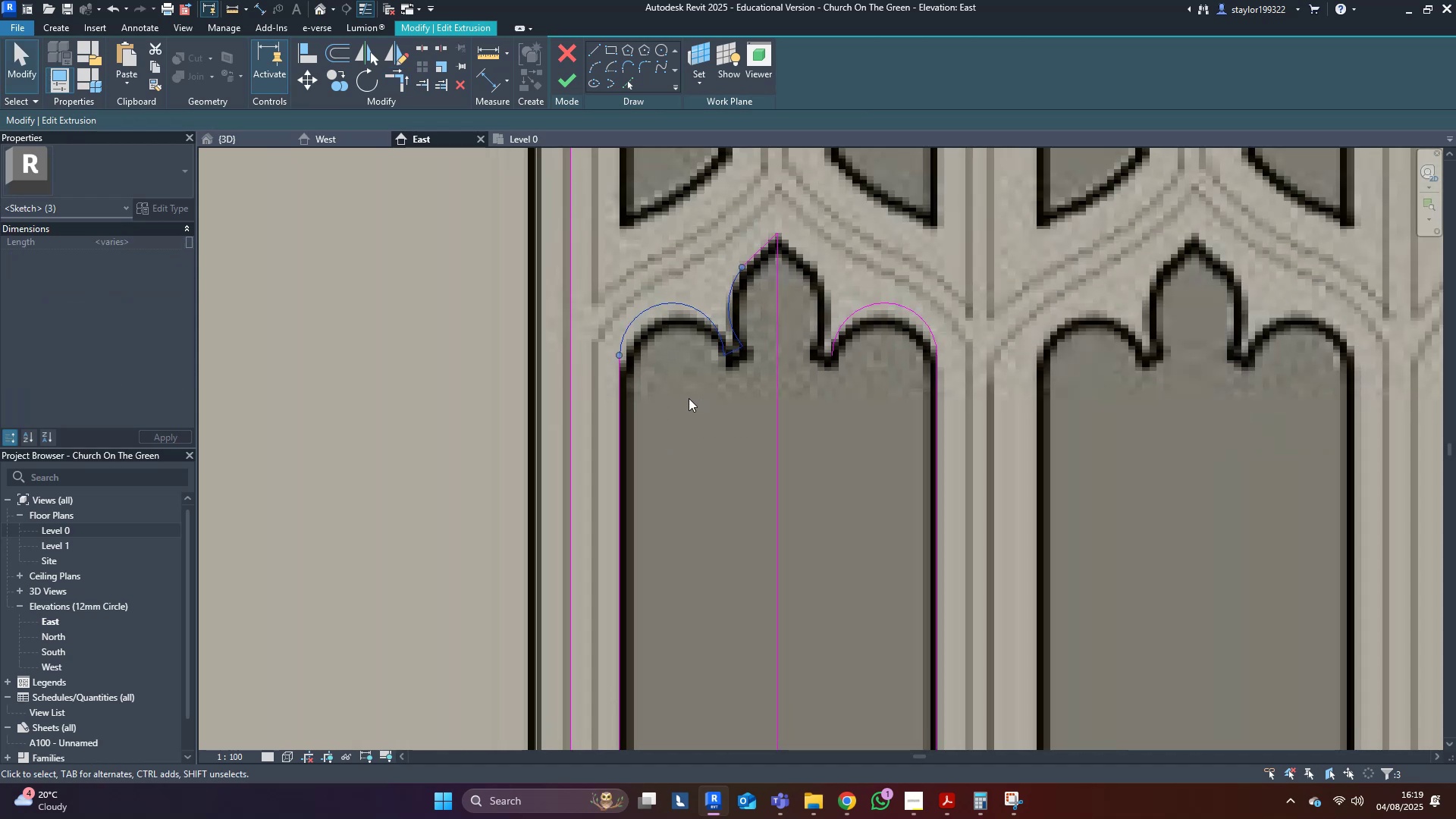 
type(dm)
key(Escape)
 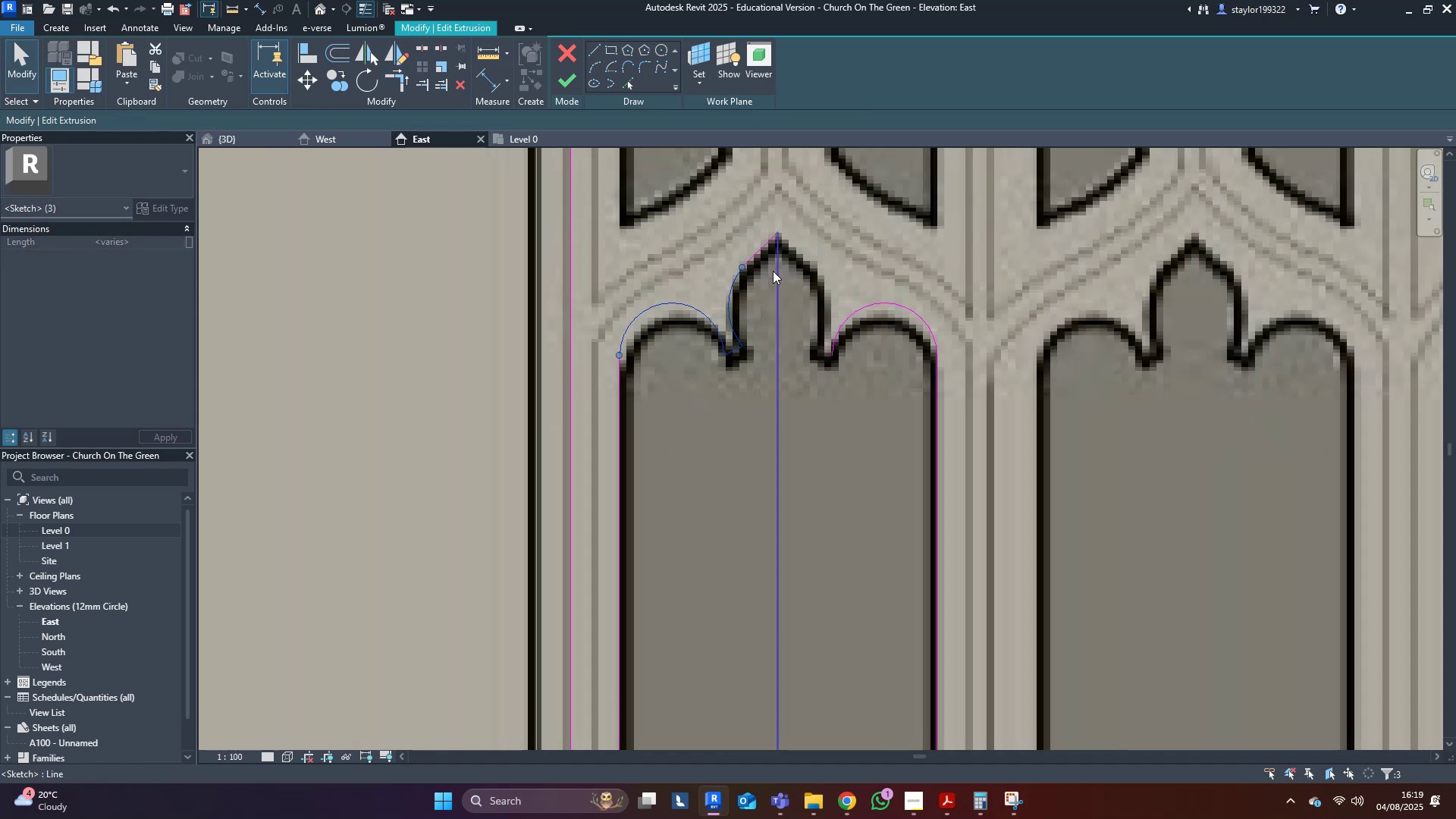 
hold_key(key=ControlLeft, duration=0.3)
left_click([762, 253])
 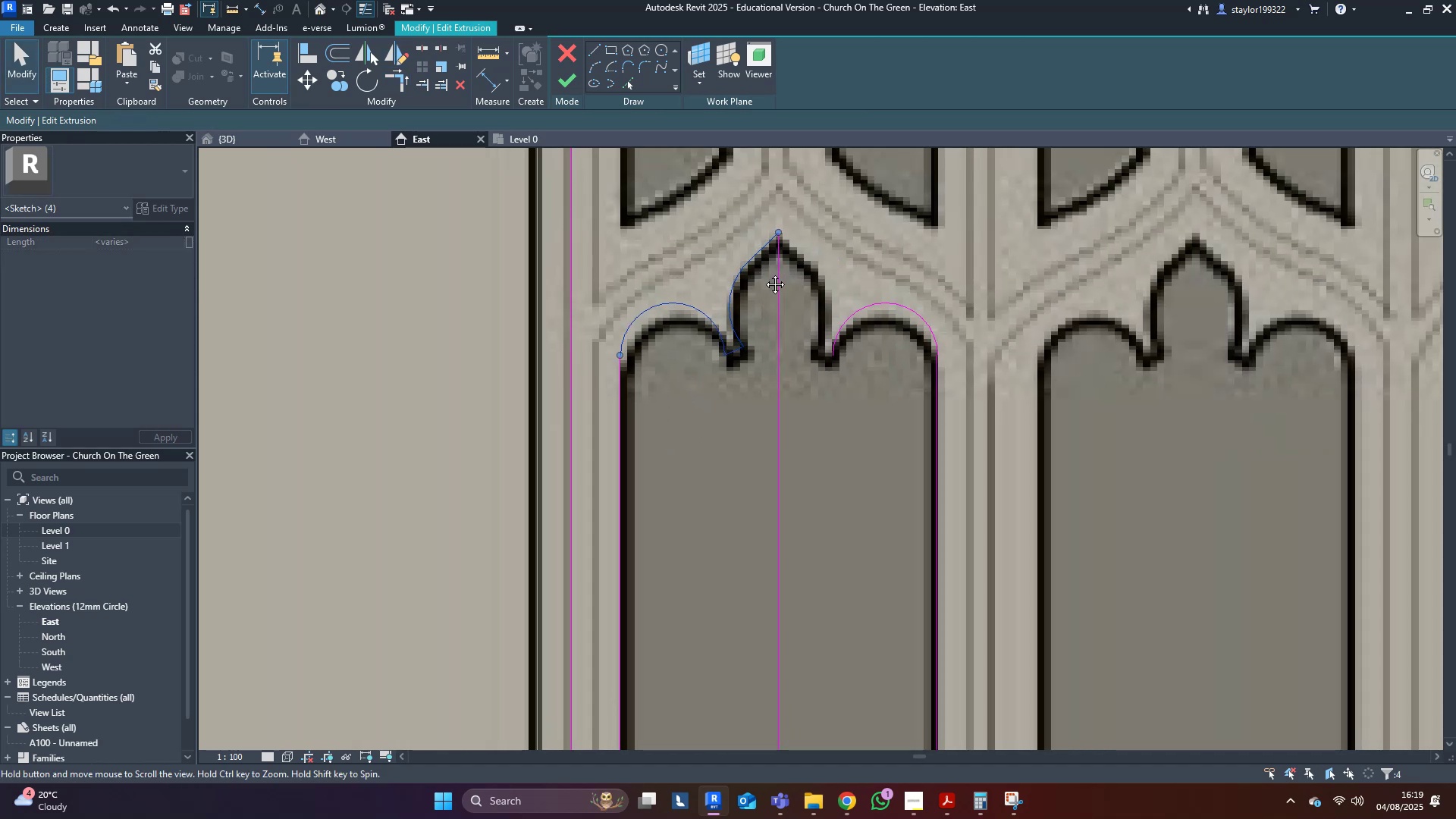 
type(dm)
 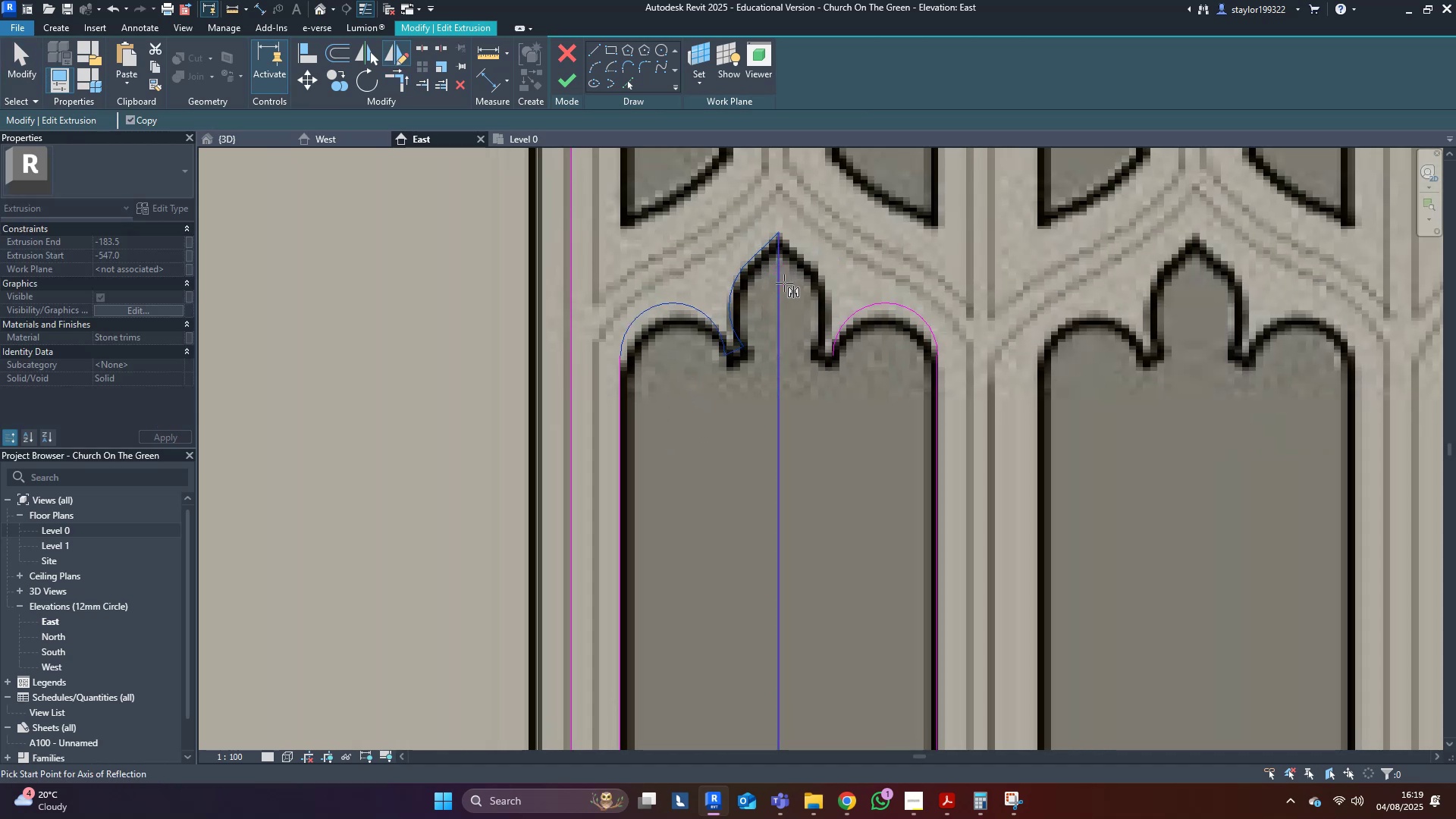 
left_click([780, 302])
 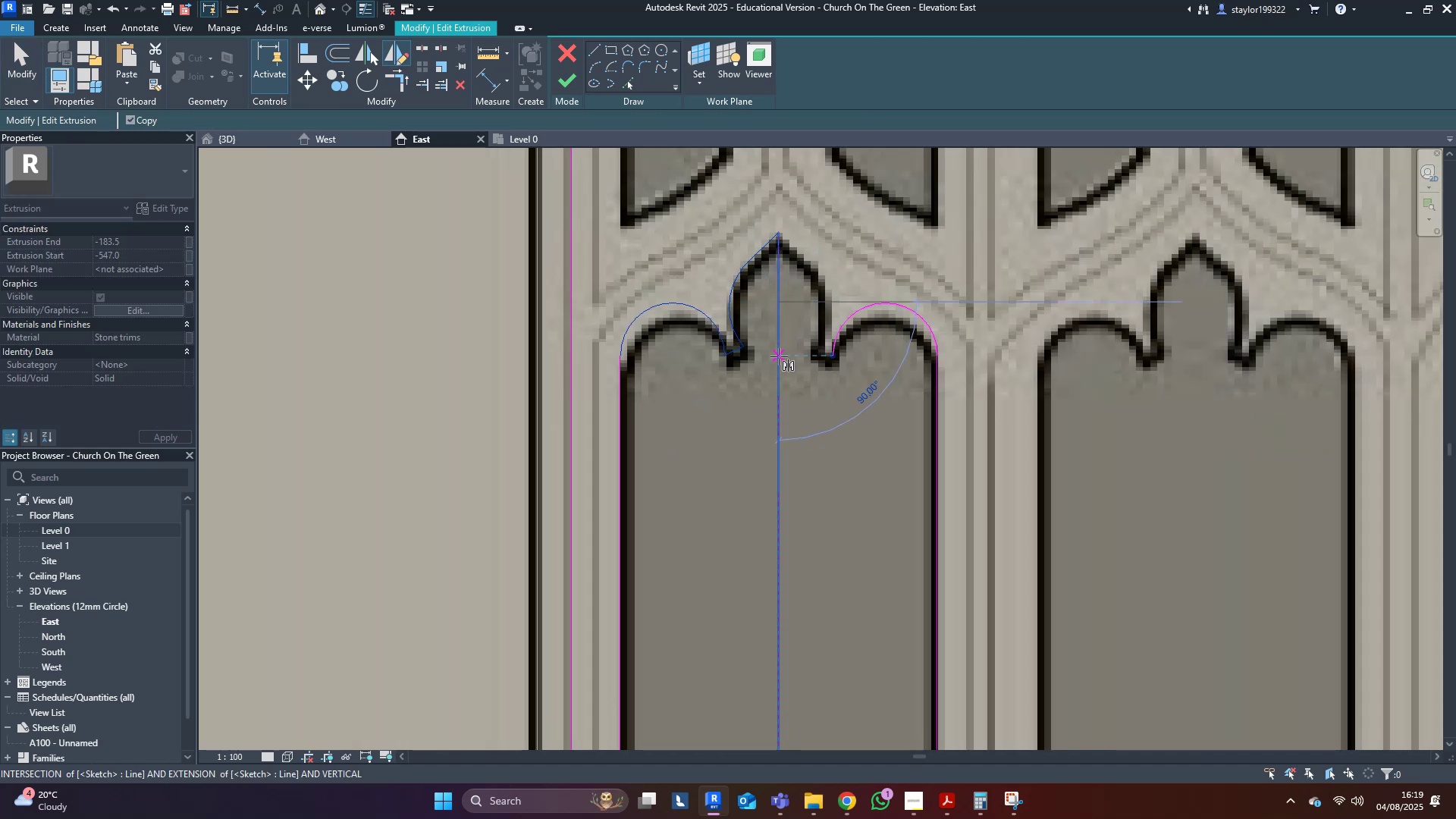 
left_click([779, 356])
 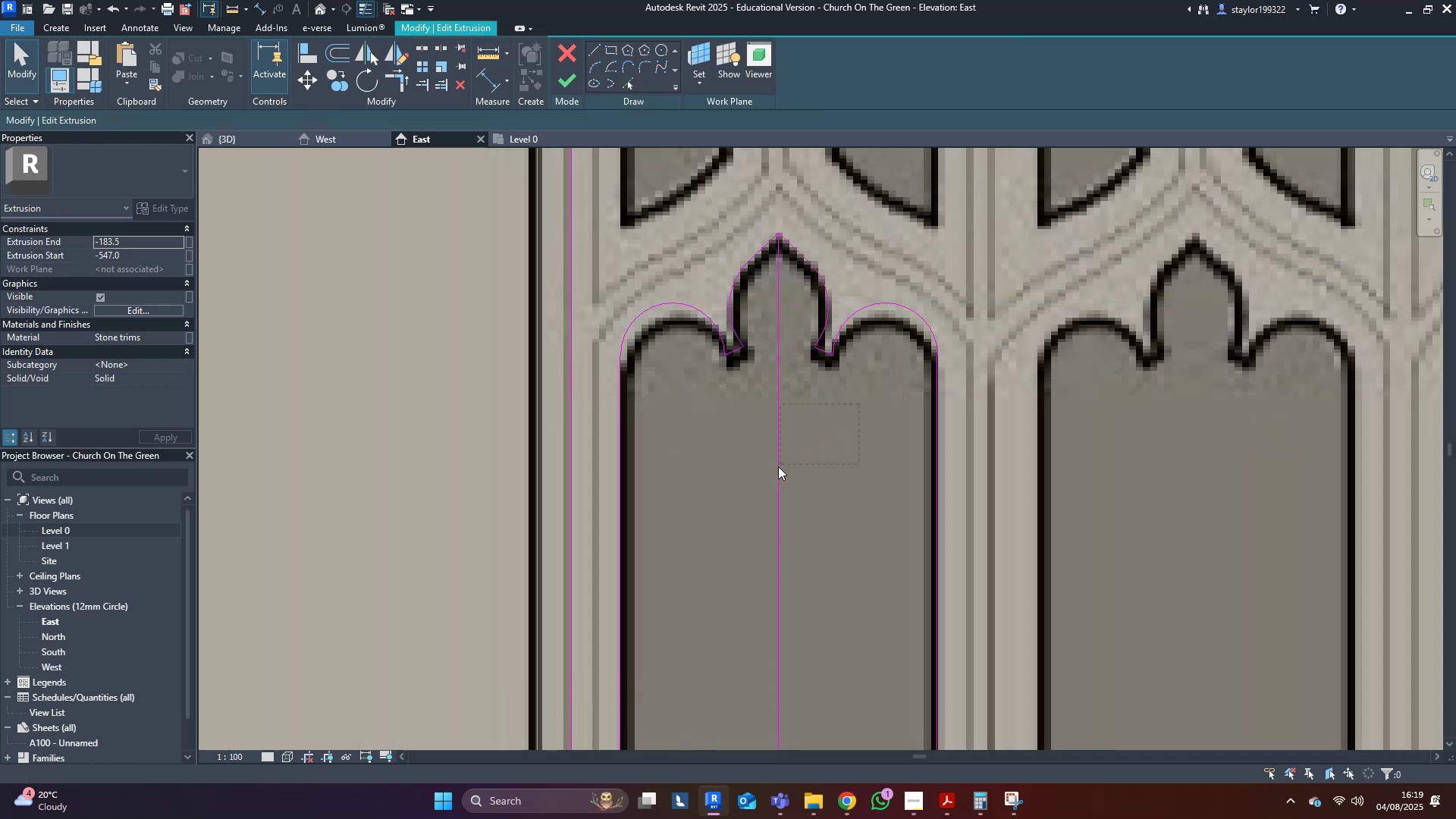 
key(Delete)
 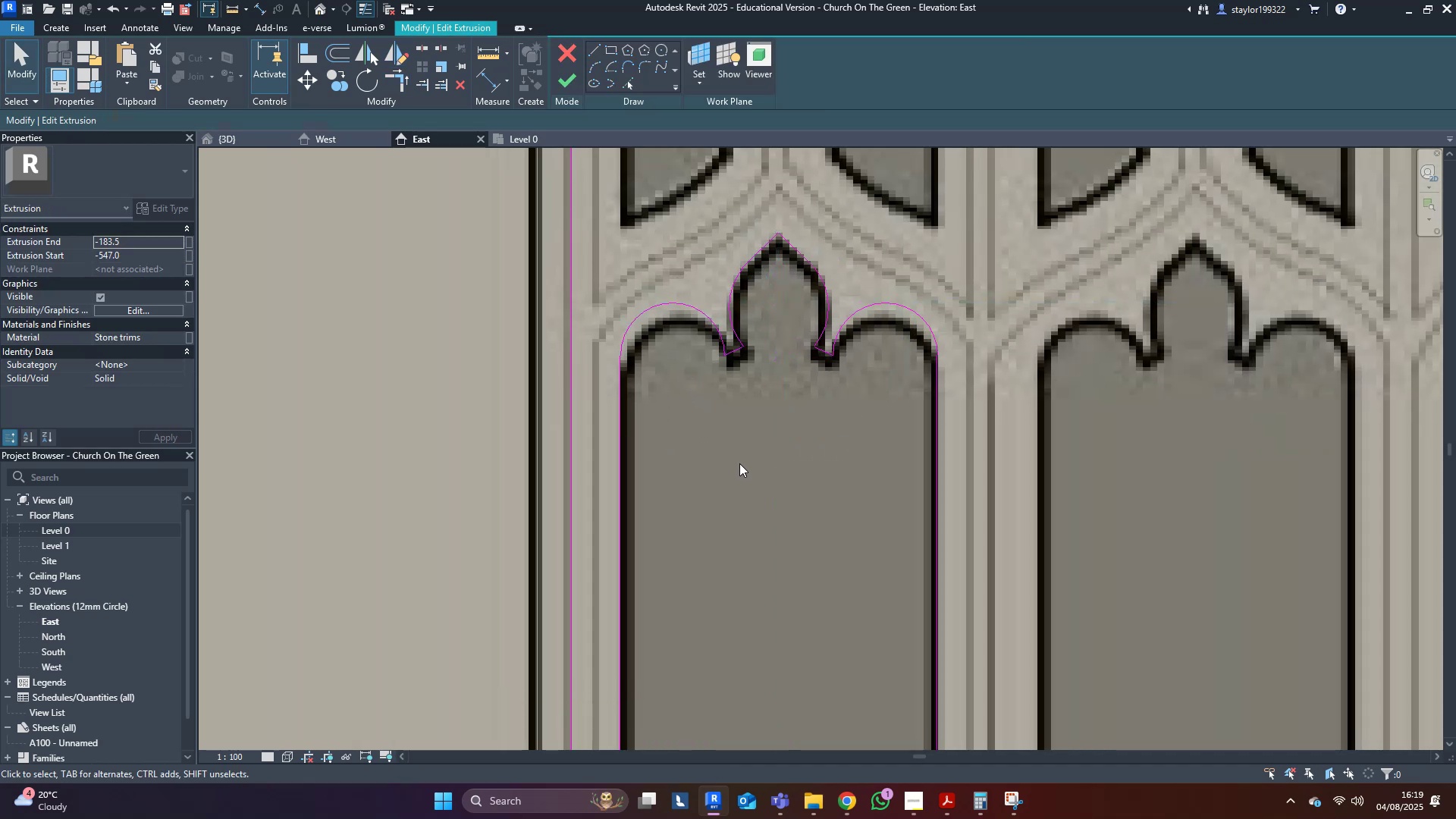 
left_click([795, 442])
 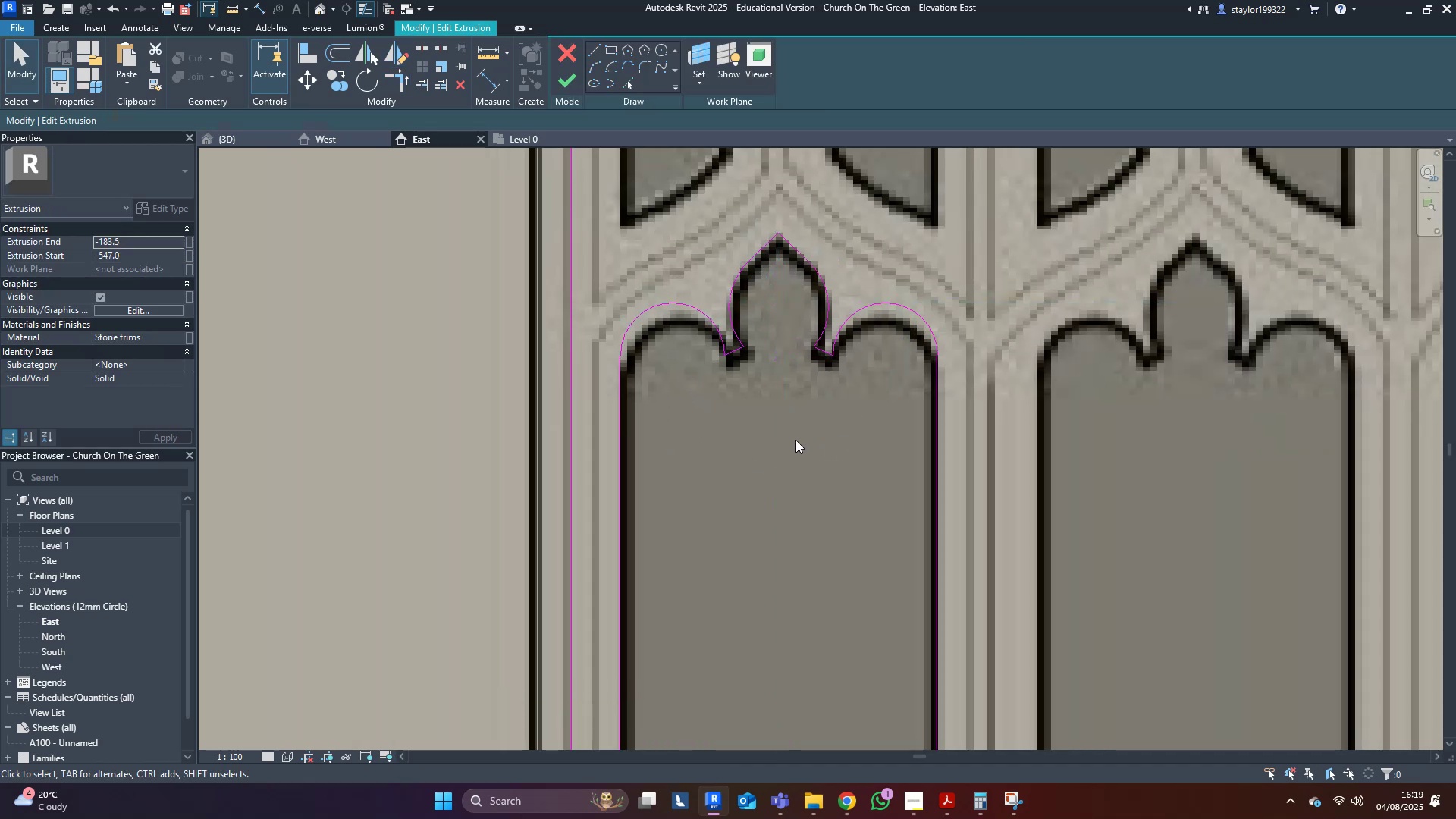 
scroll: coordinate [798, 434], scroll_direction: down, amount: 4.0
 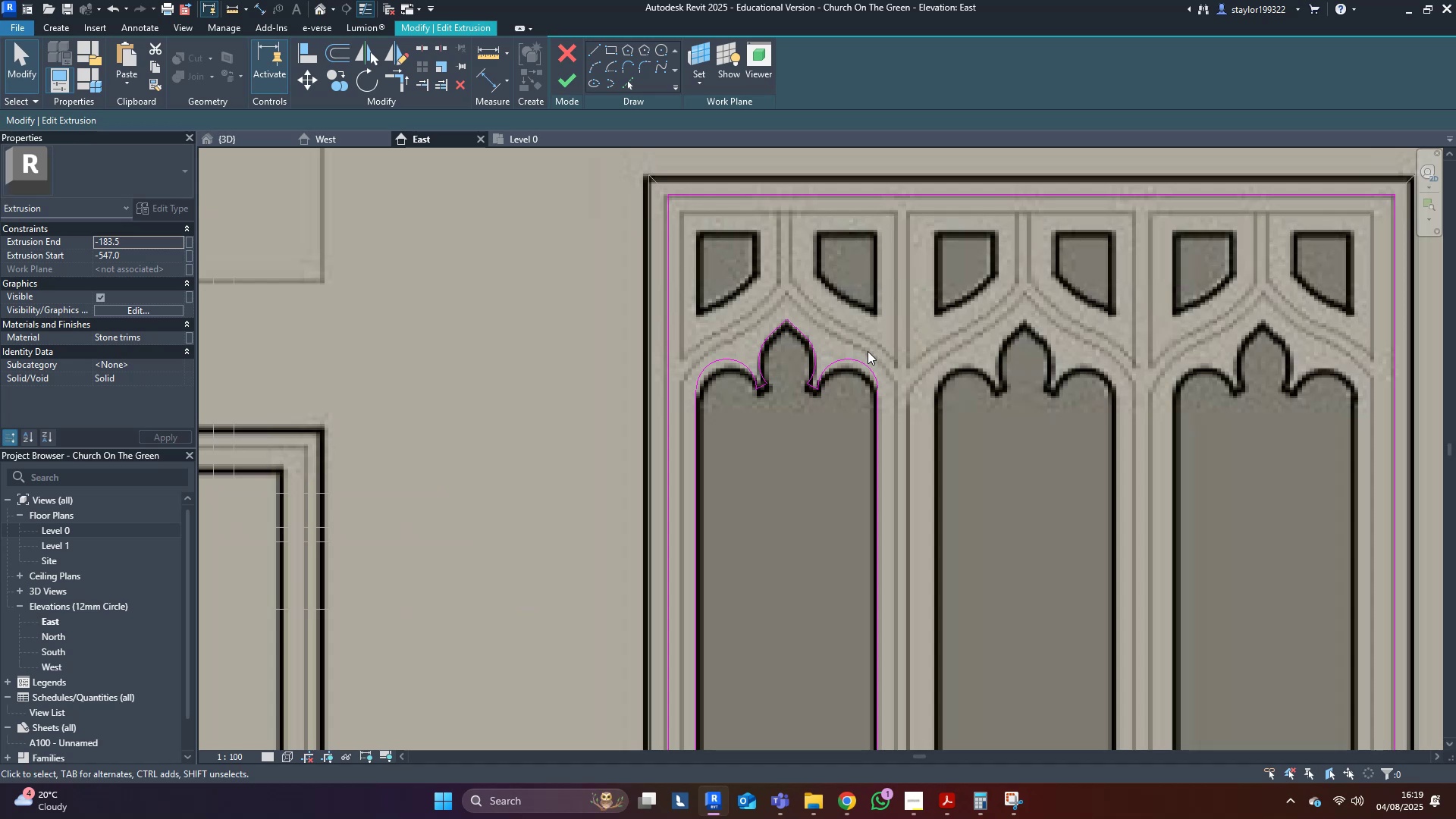 
left_click([857, 364])
 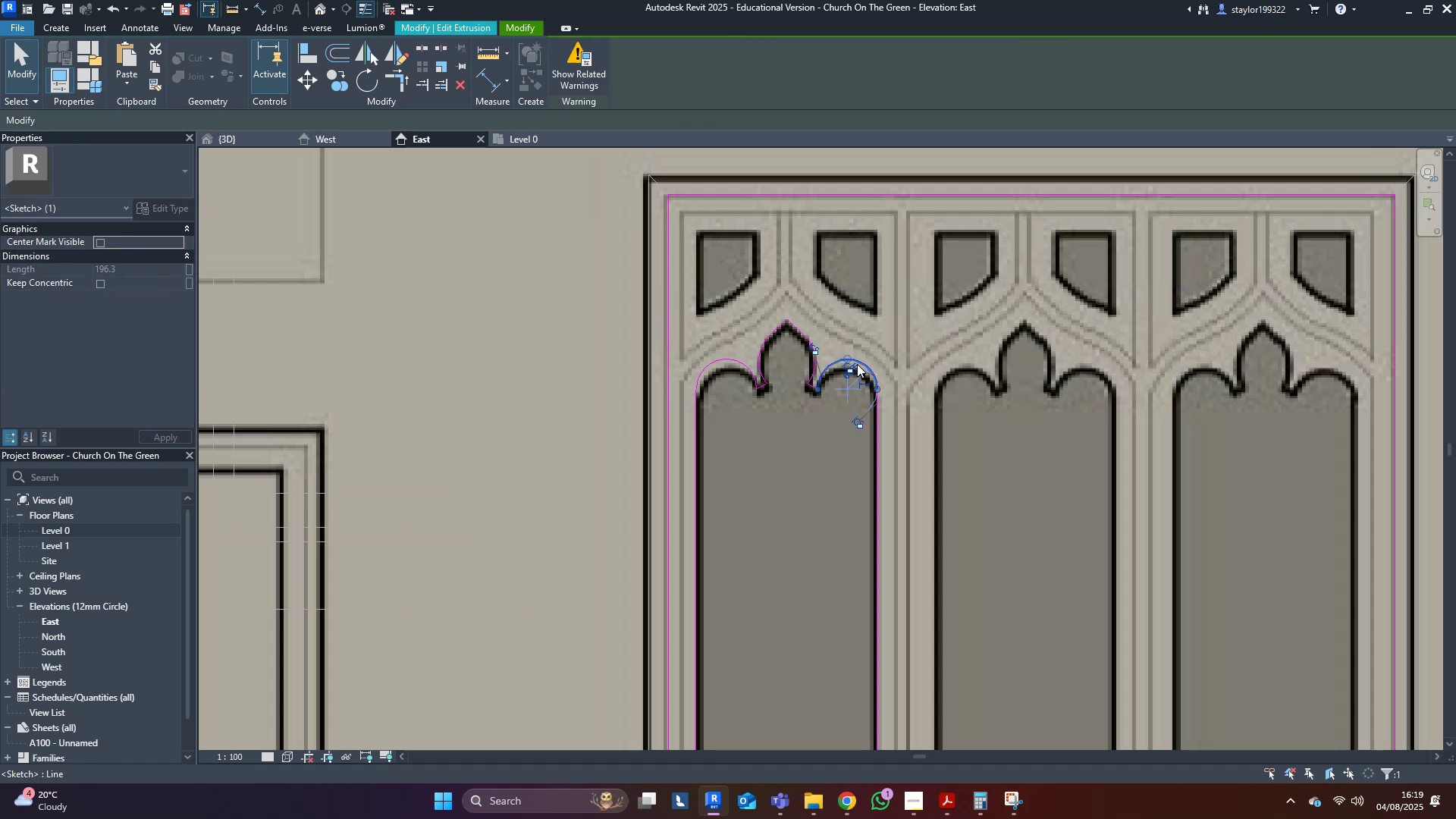 
hold_key(key=Delete, duration=1.38)
 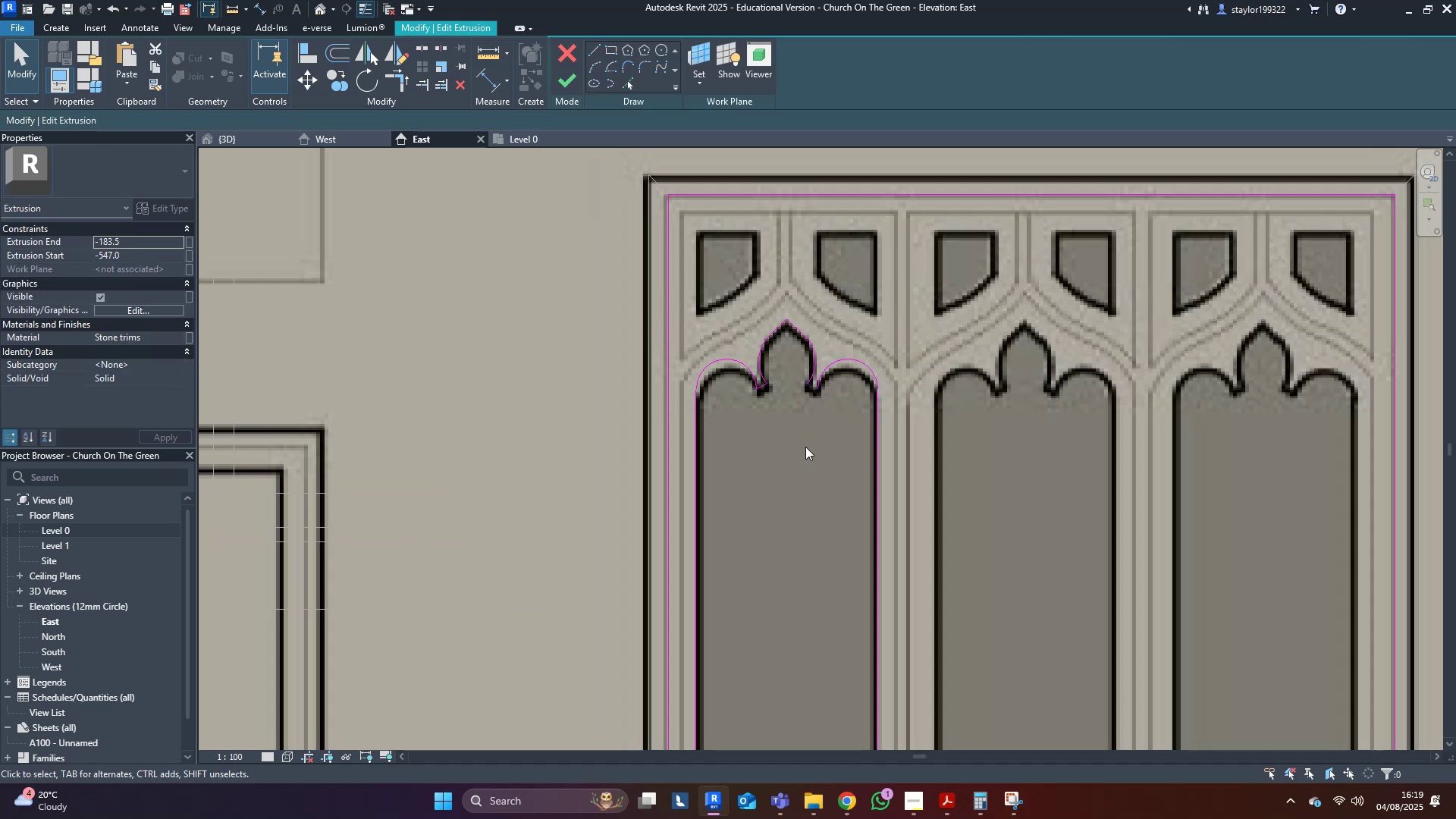 
left_click([811, 389])
 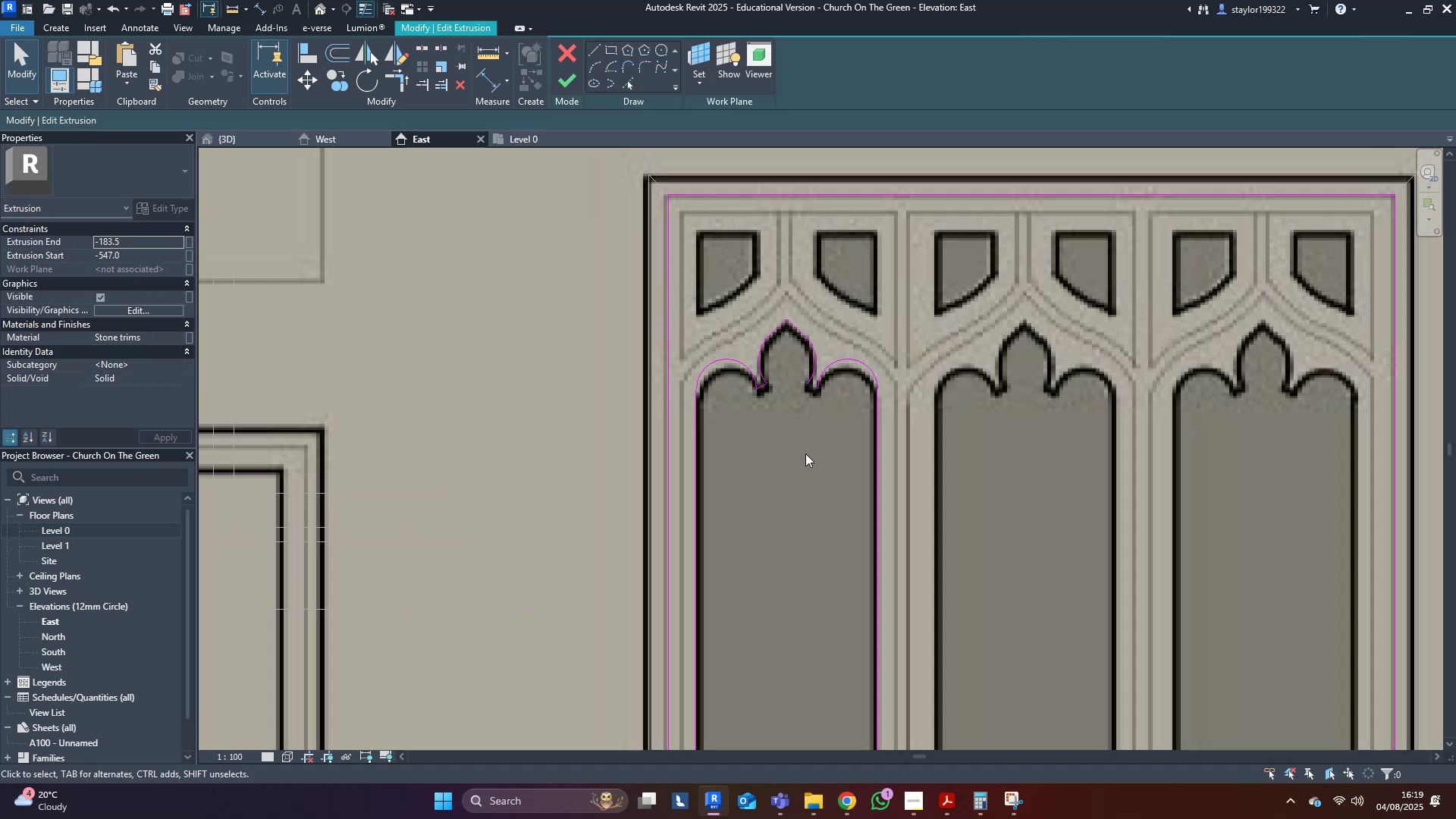 
key(Control+Z)
 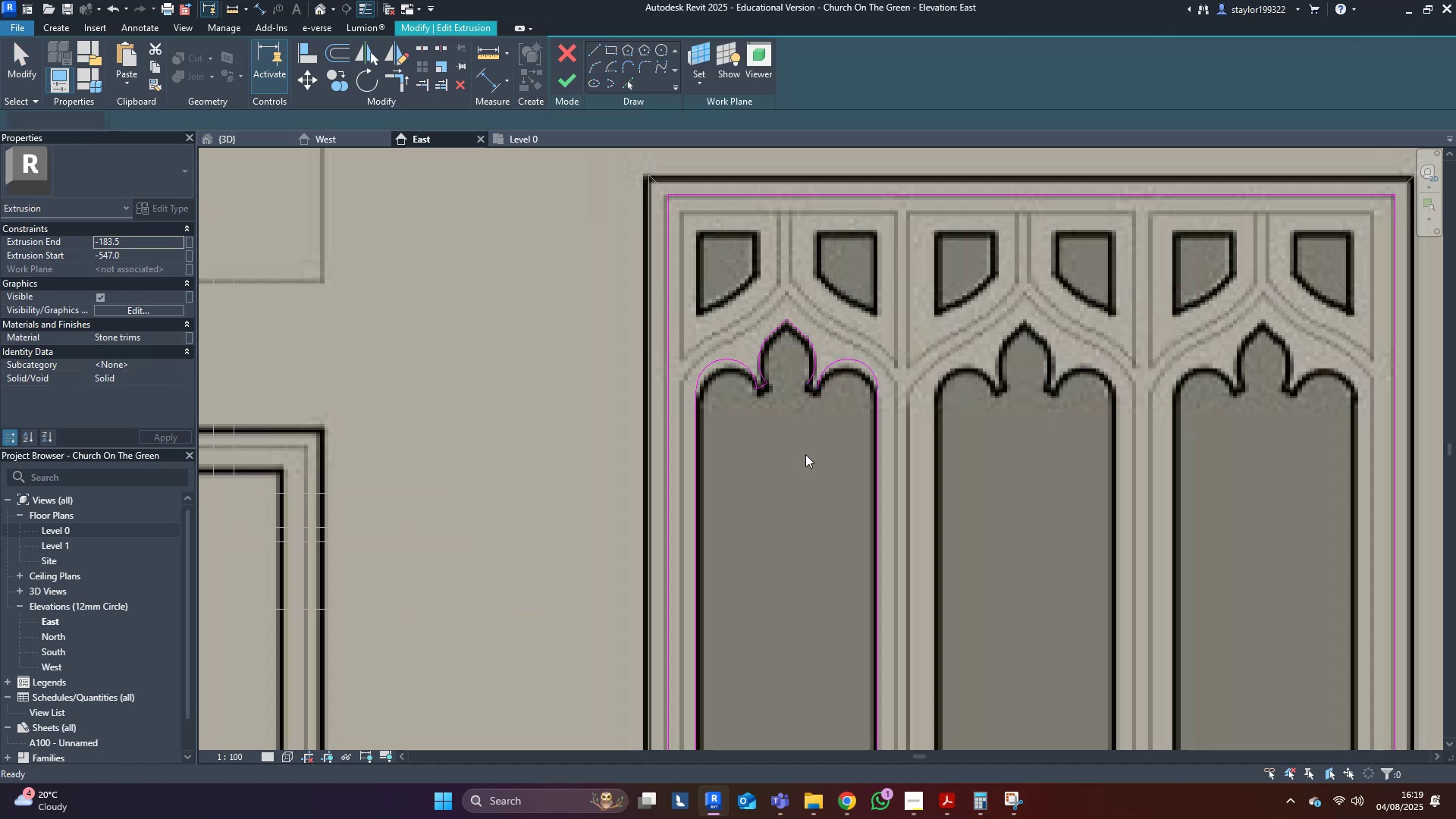 
left_click([805, 456])
 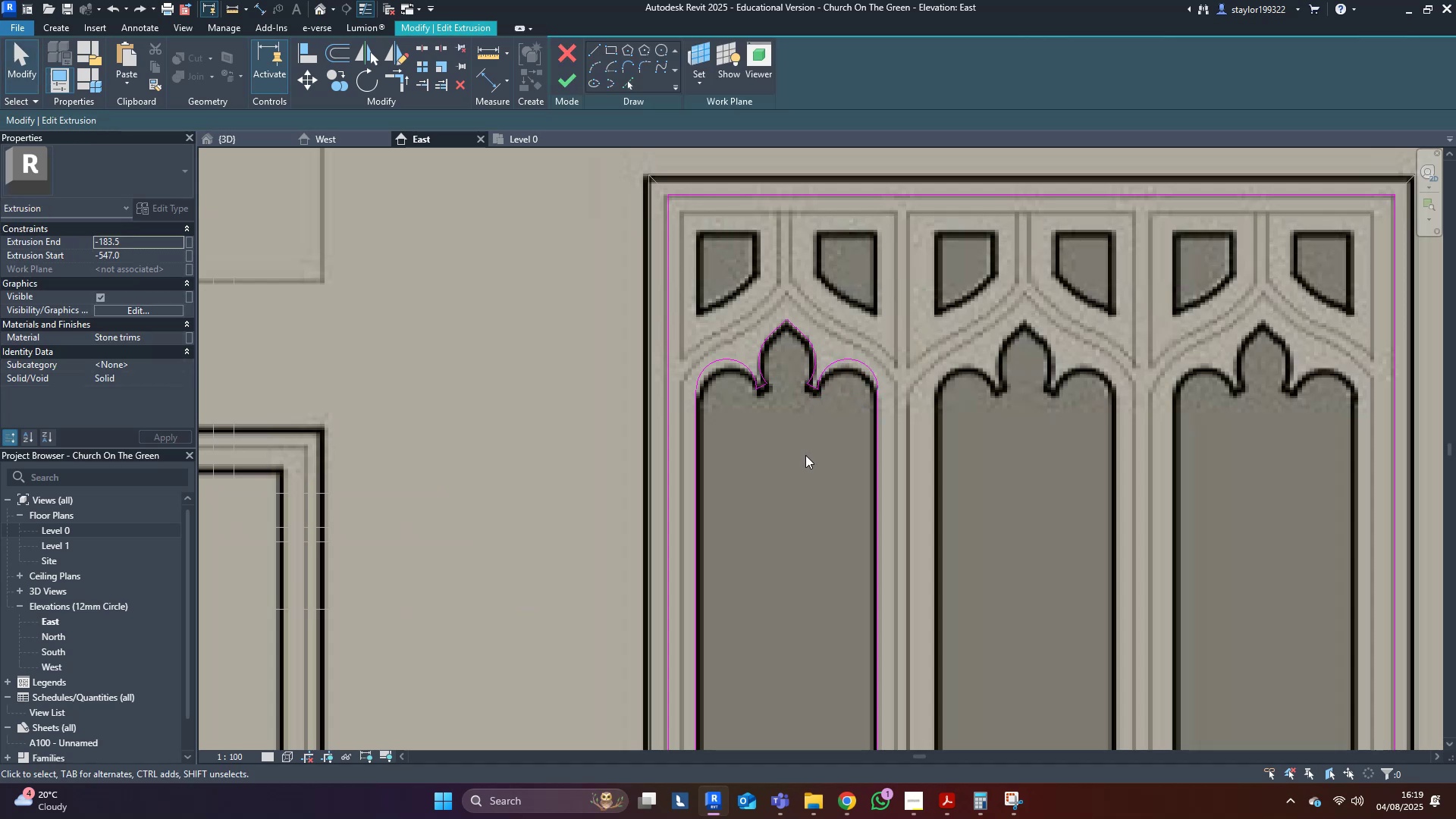 
scroll: coordinate [805, 455], scroll_direction: down, amount: 5.0
 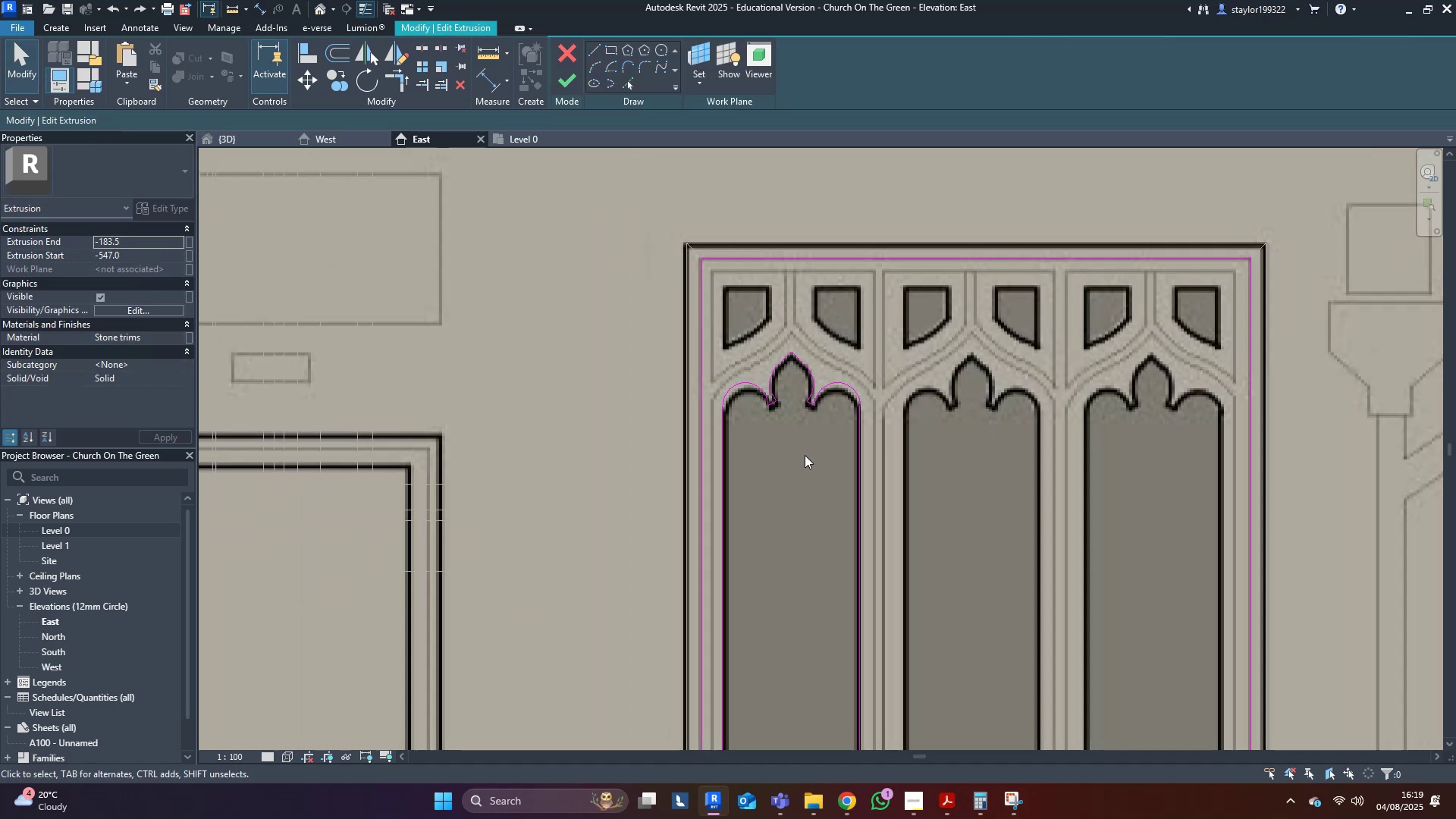 
type(sd)
 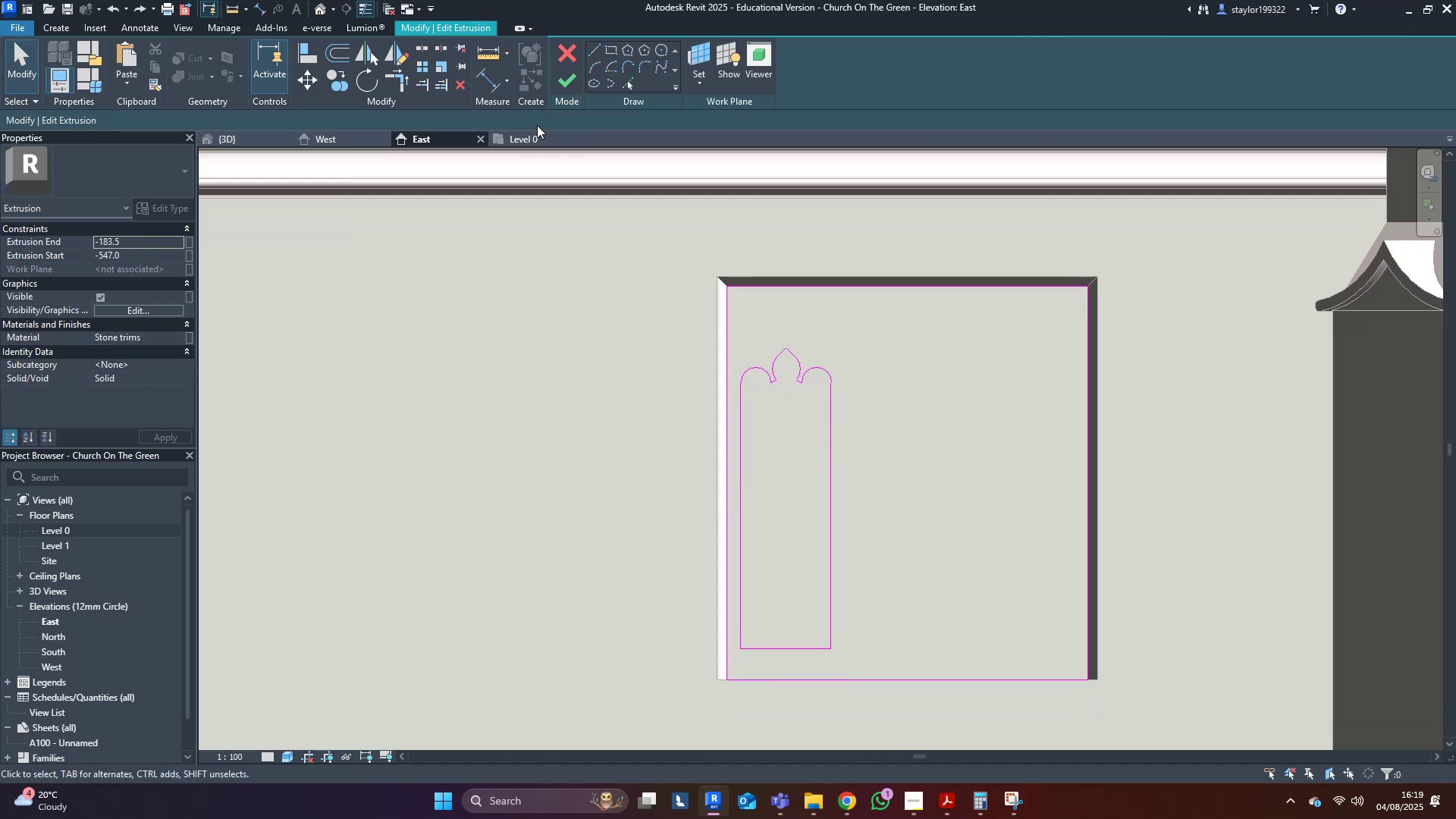 
left_click([571, 76])
 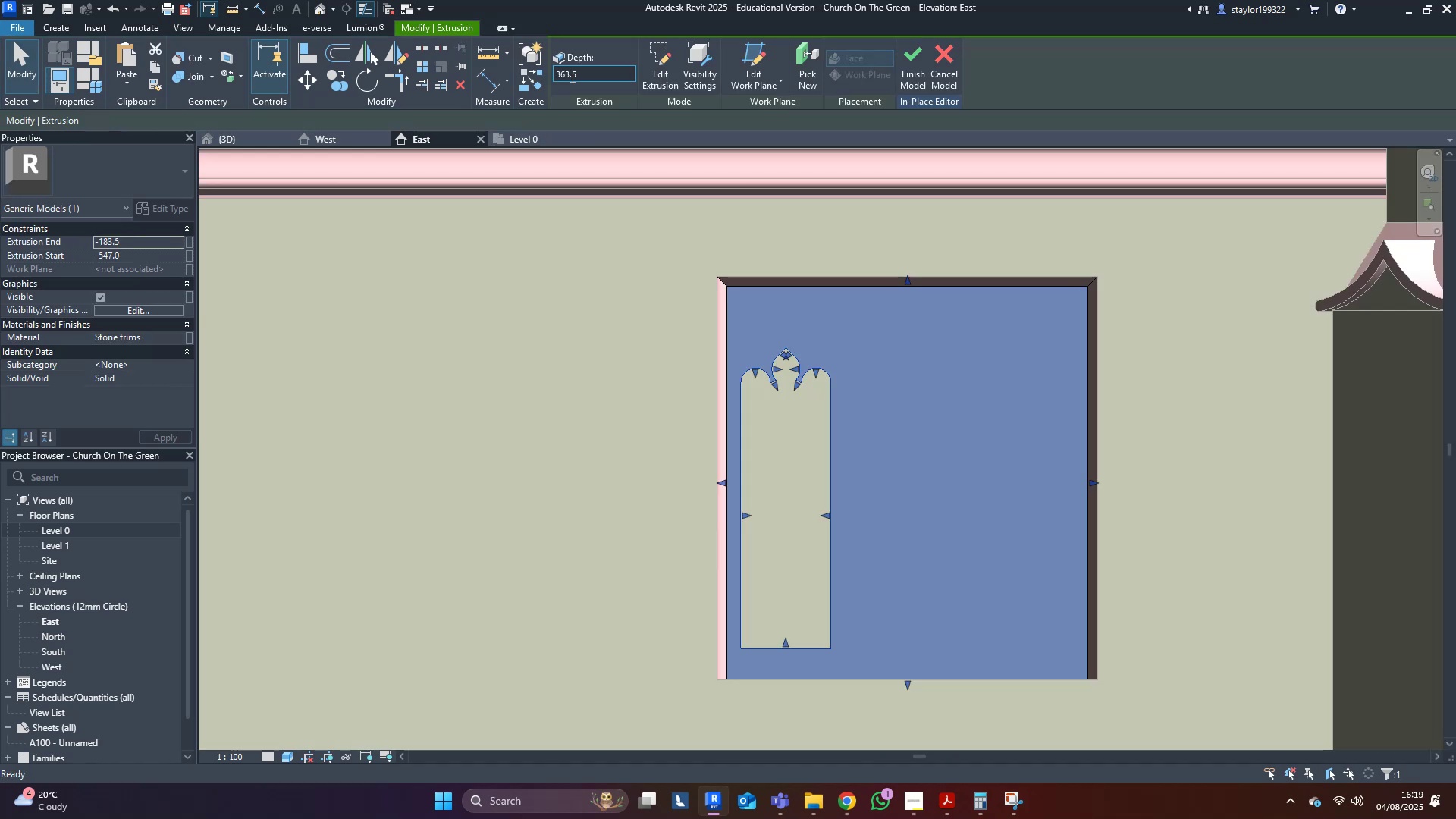 
type(wf)
 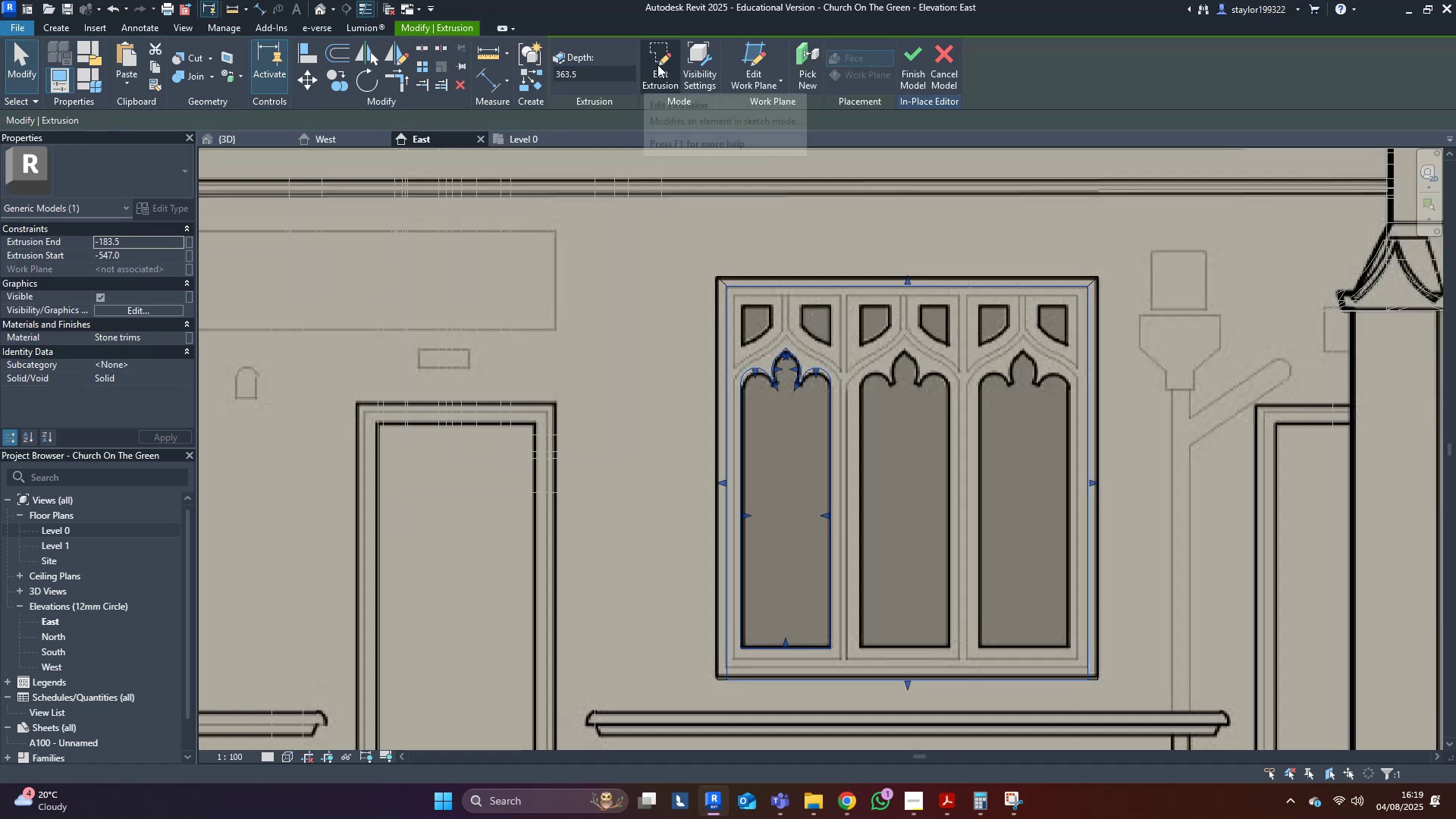 
left_click([664, 64])
 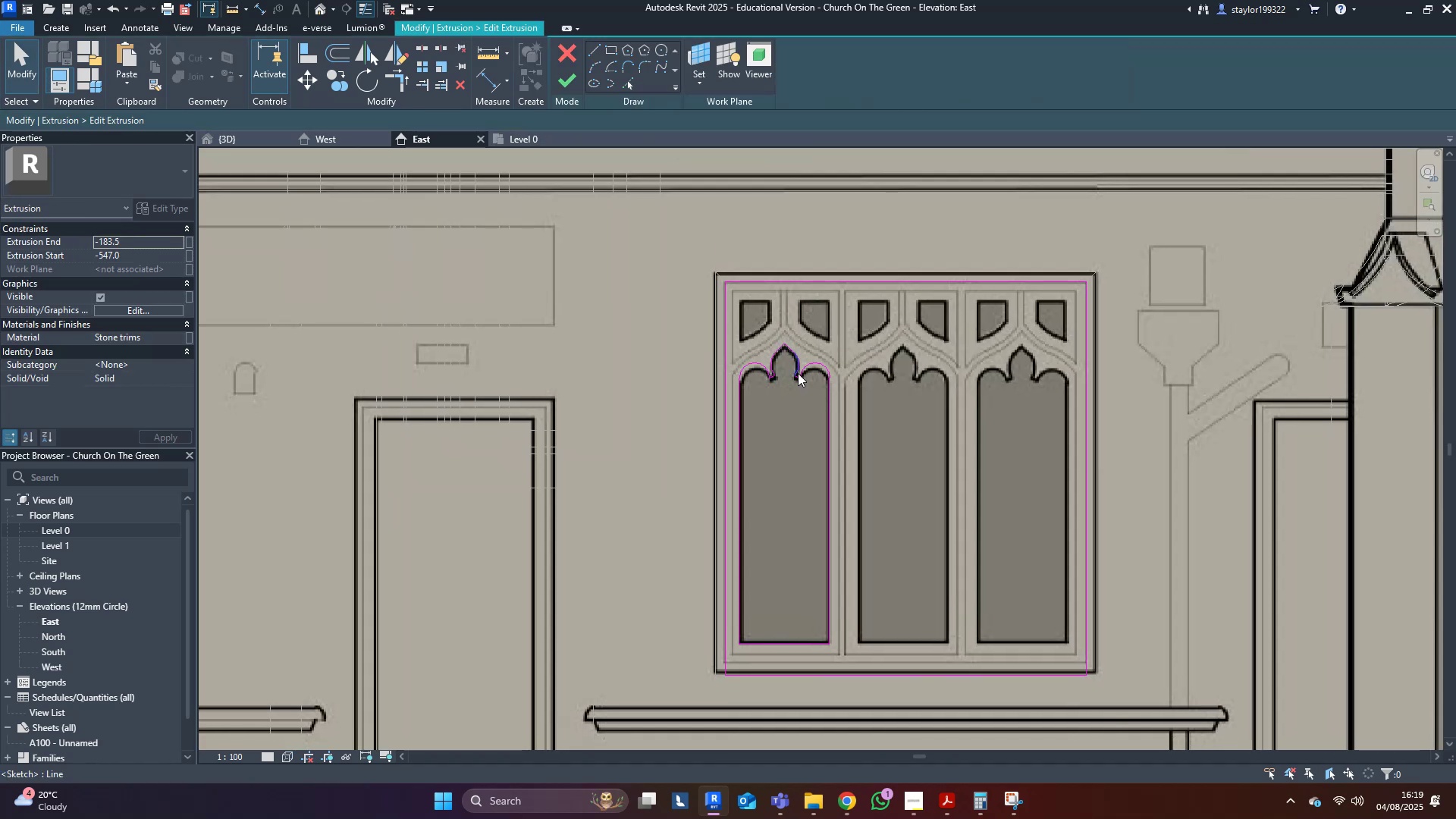 
key(Tab)
 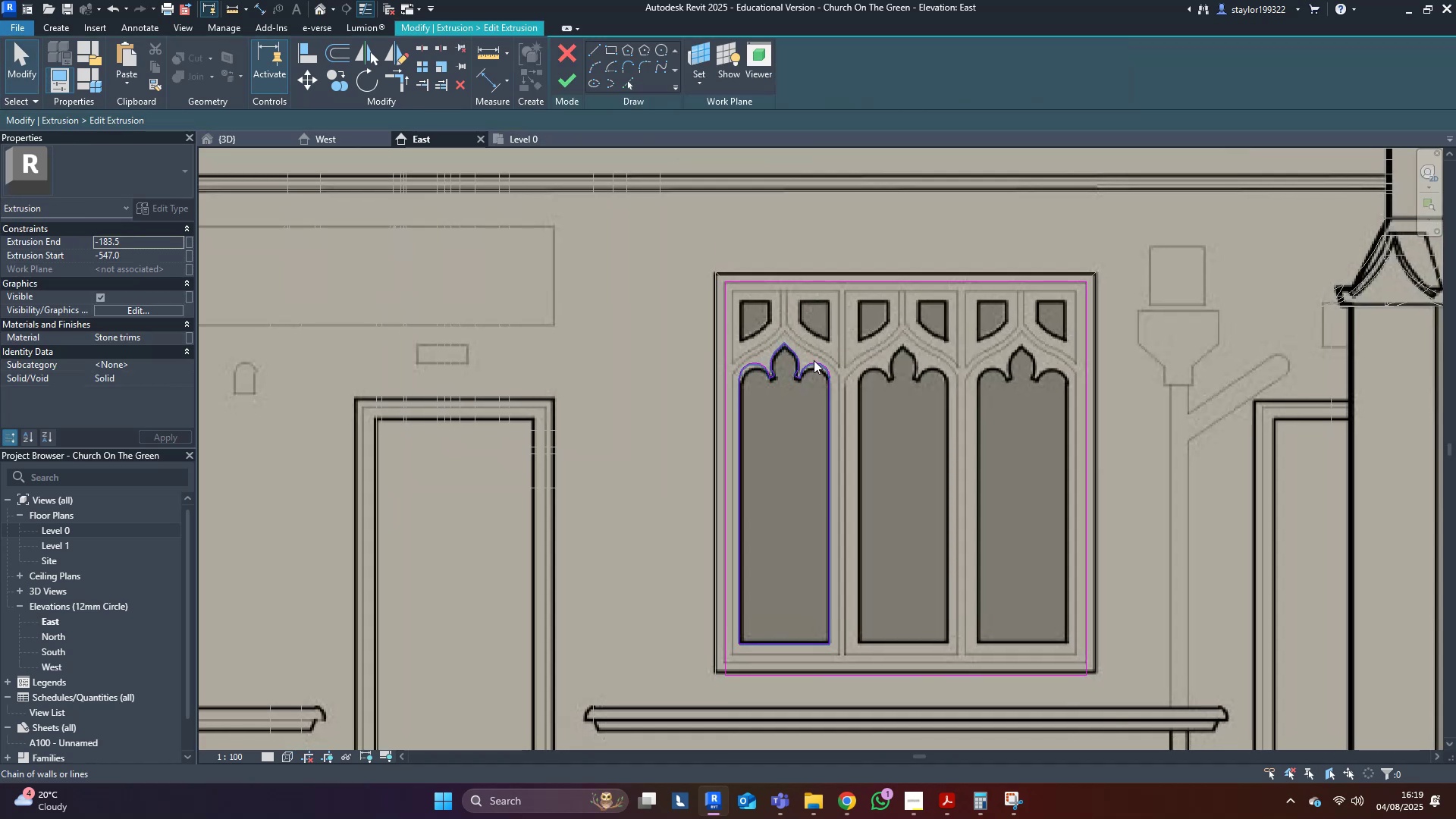 
left_click([814, 360])
 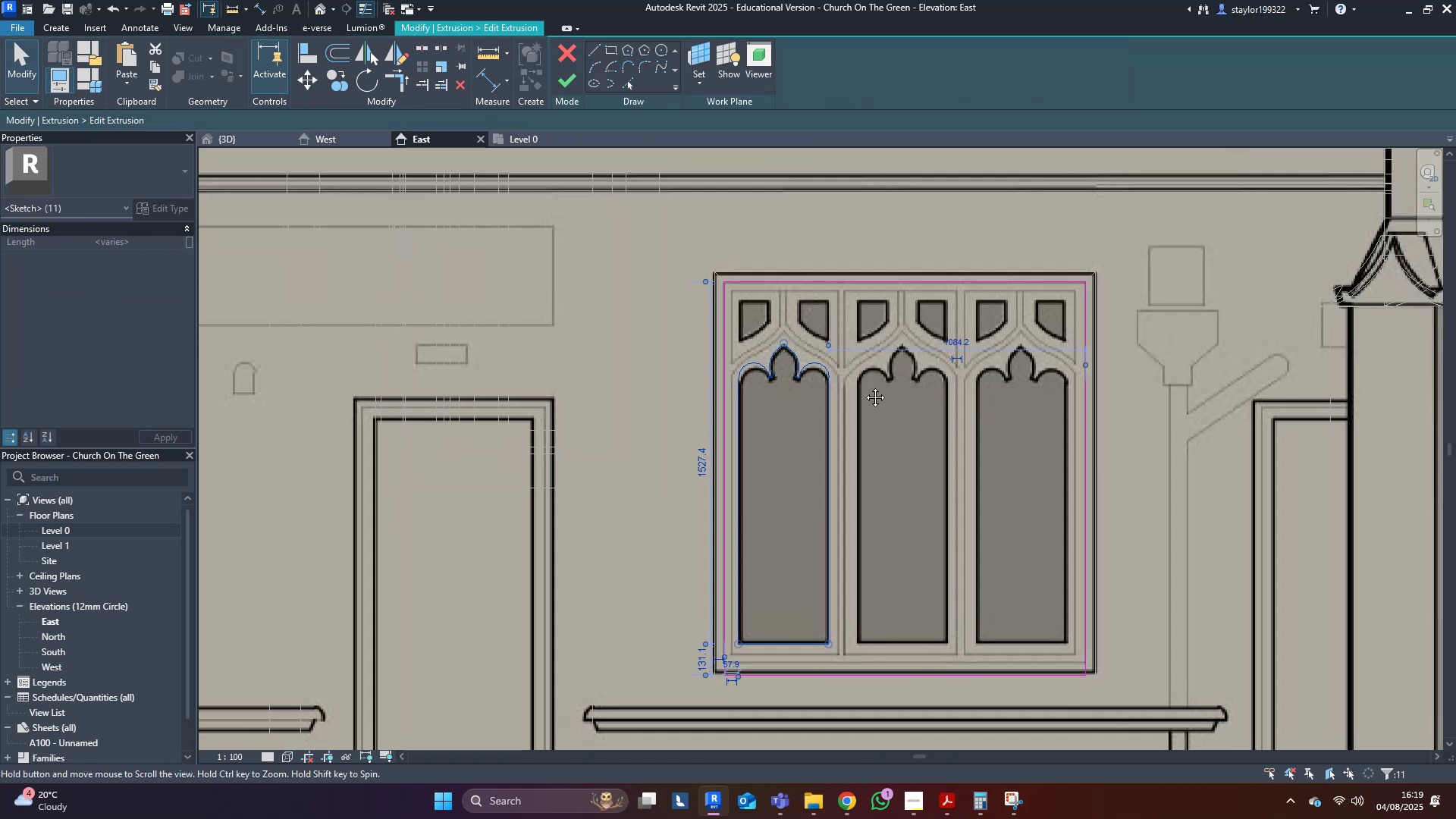 
type(dm)
 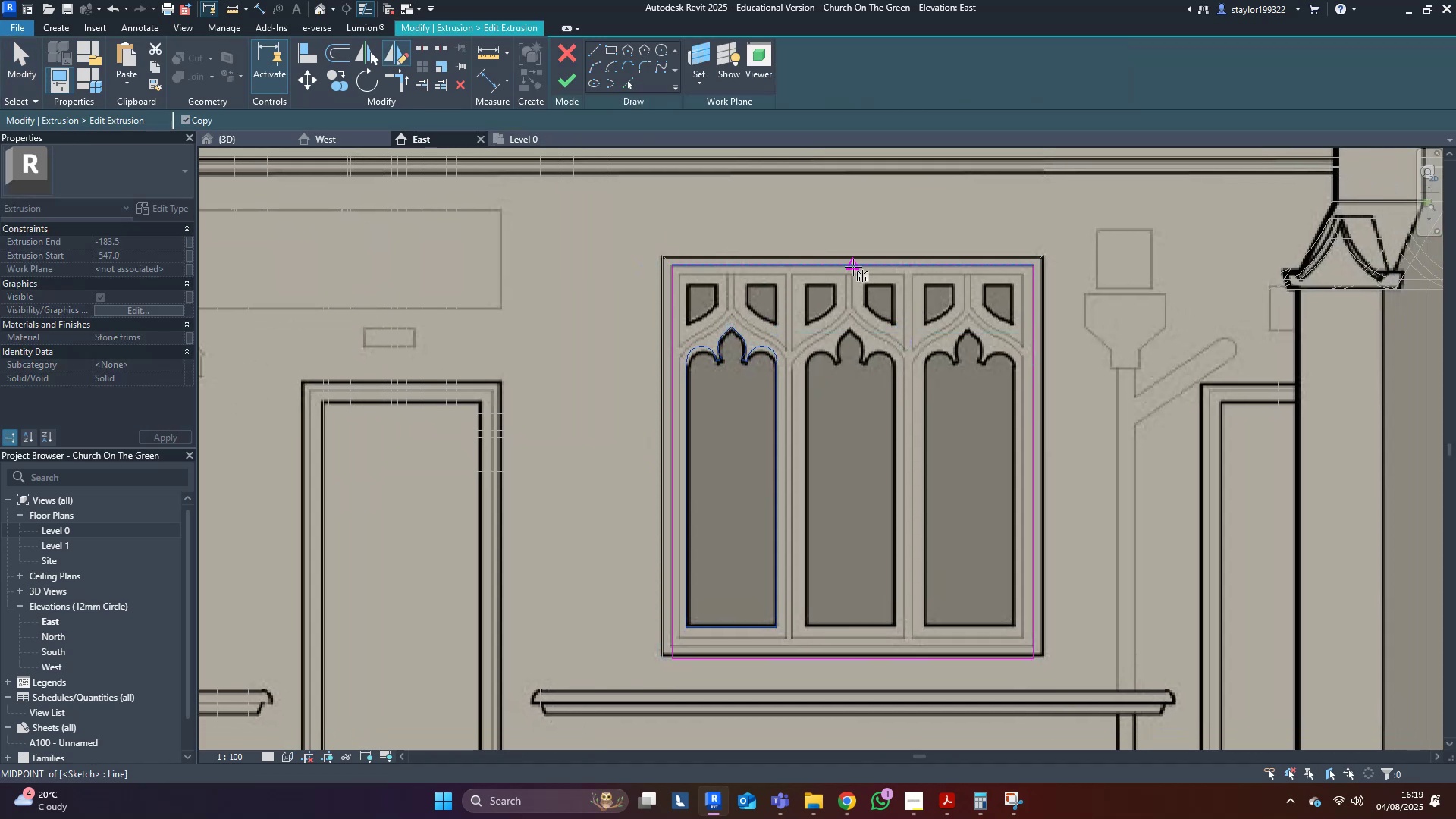 
left_click([852, 267])
 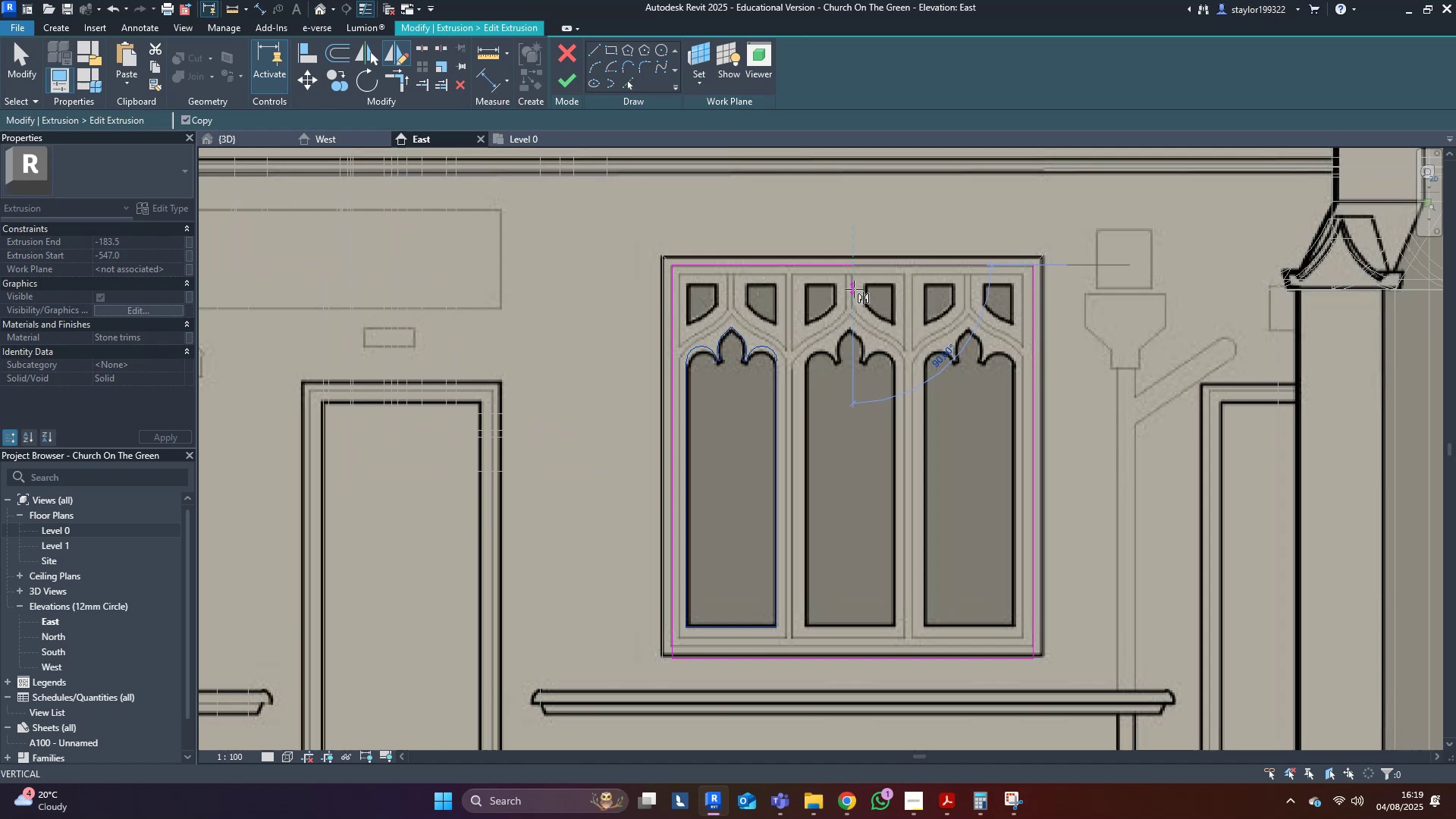 
left_click([854, 289])
 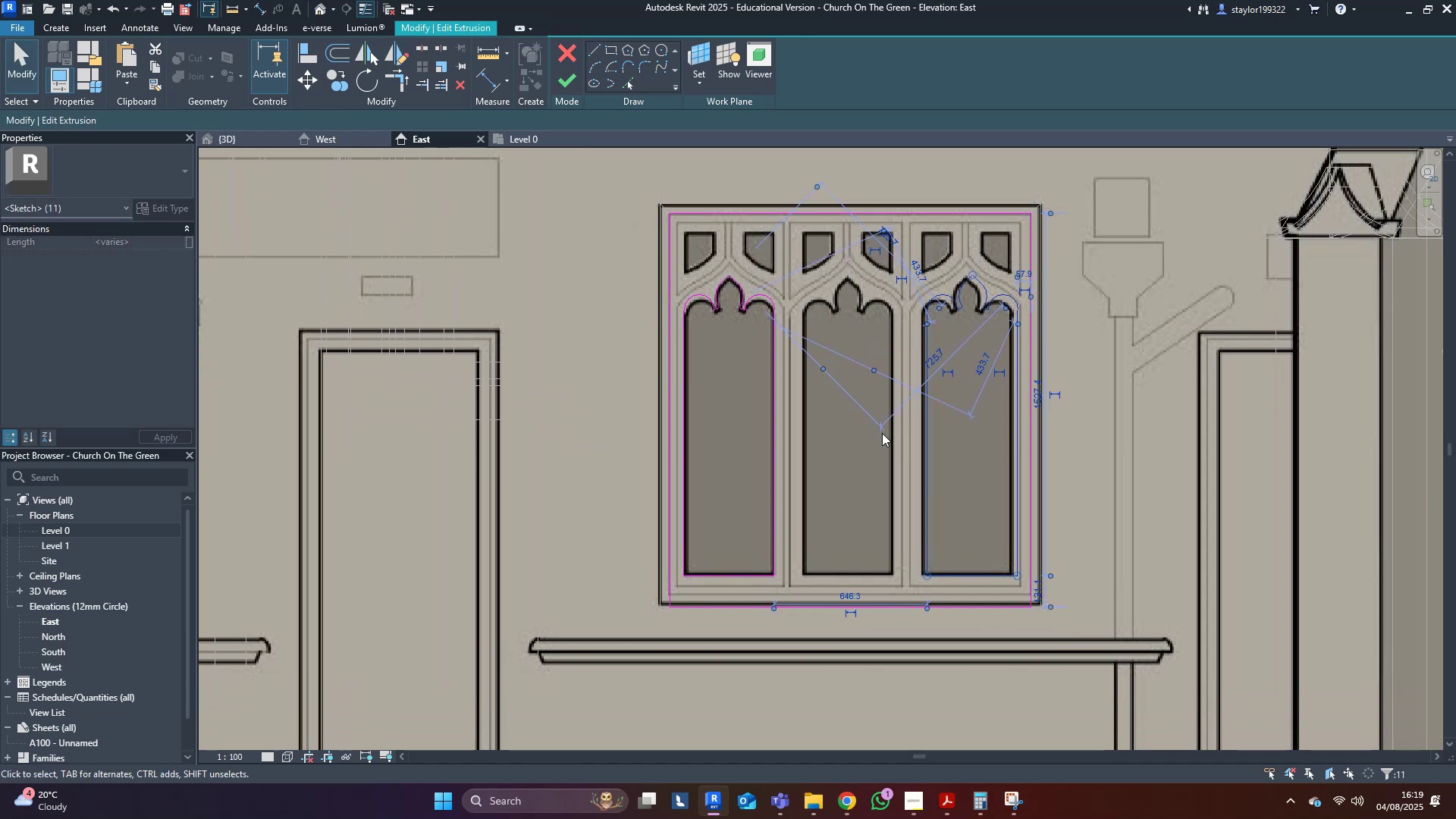 
key(M)
 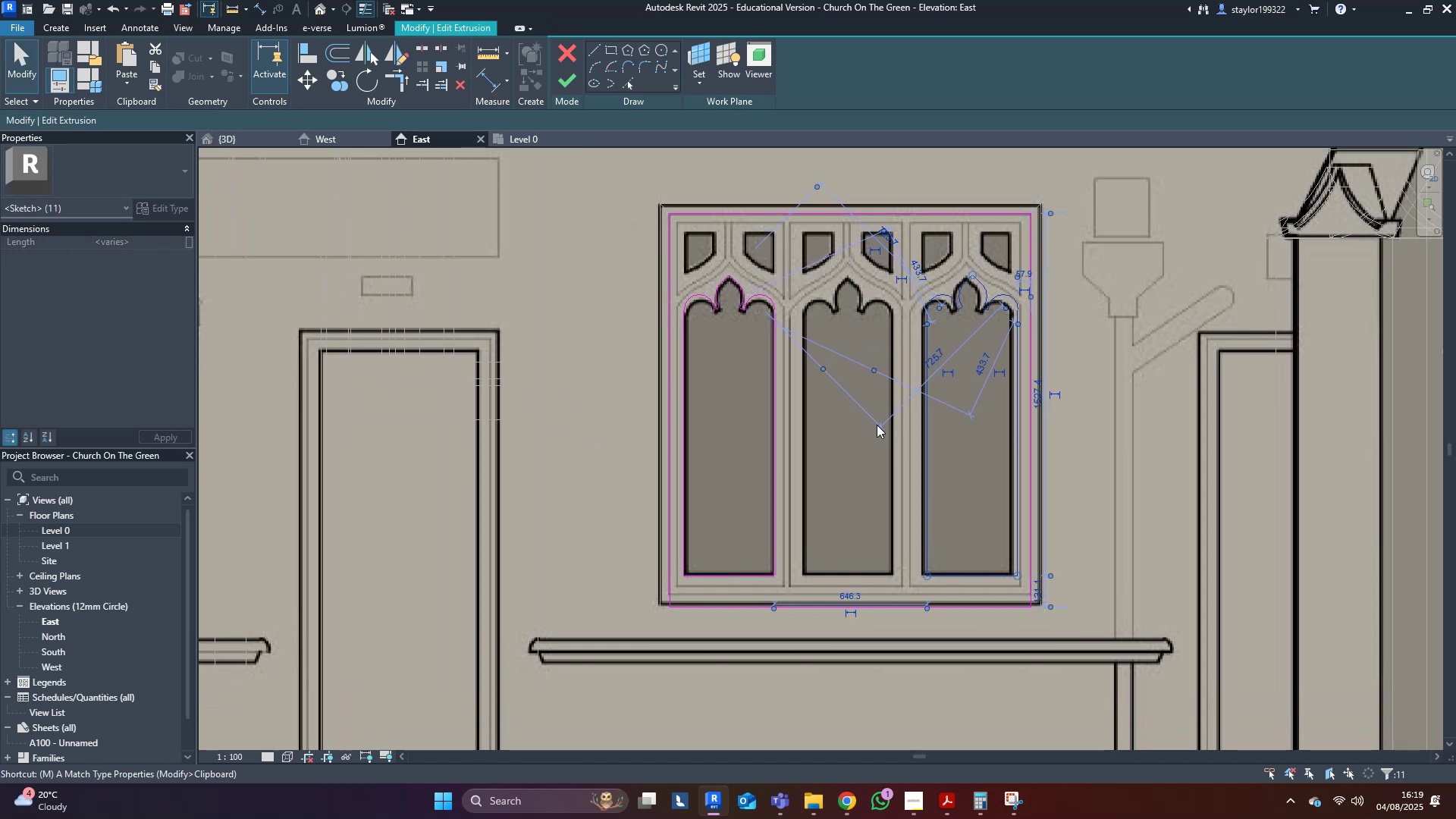 
hold_key(key=V, duration=7.5)
 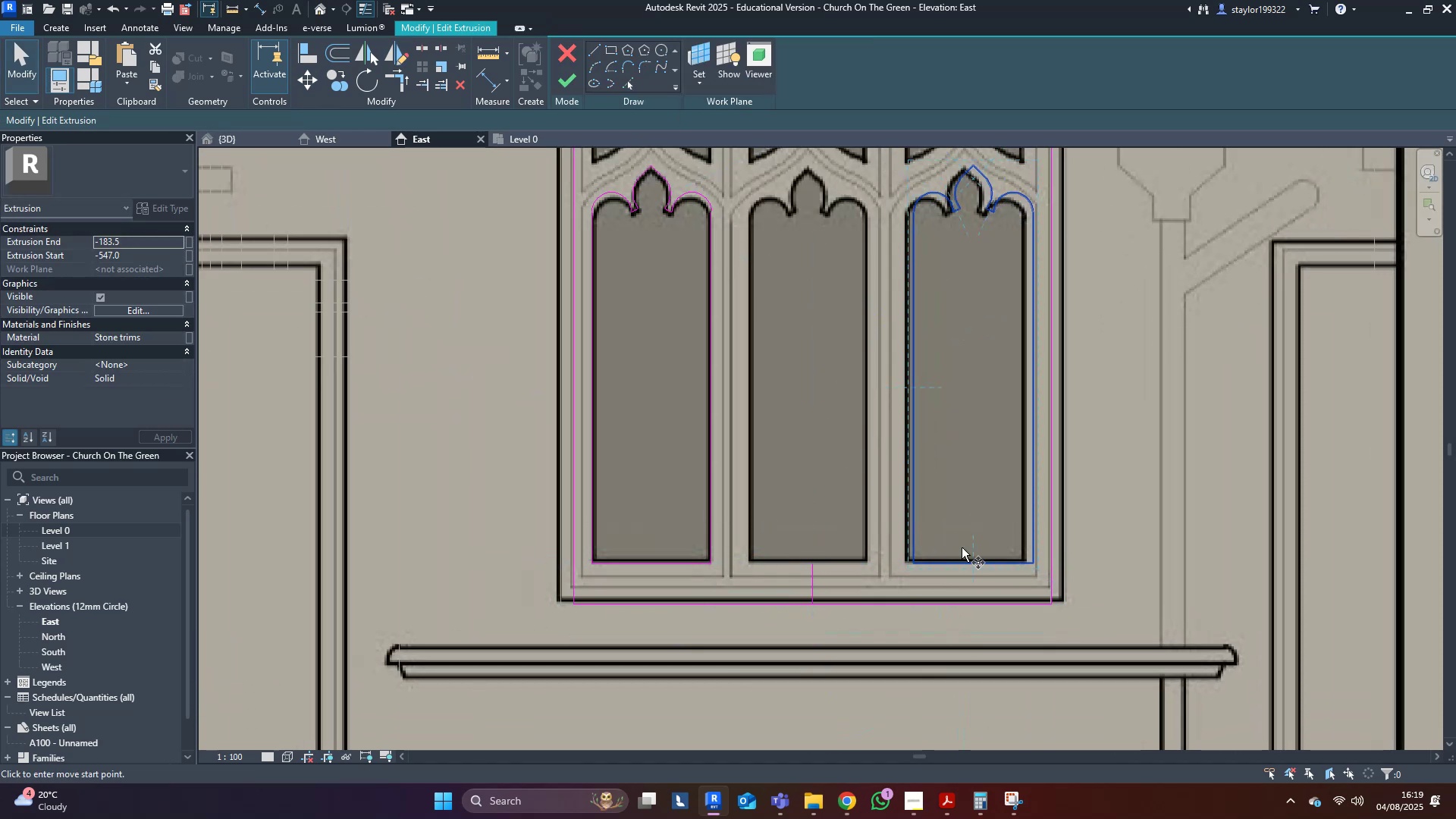 
scroll: coordinate [970, 614], scroll_direction: up, amount: 2.0
 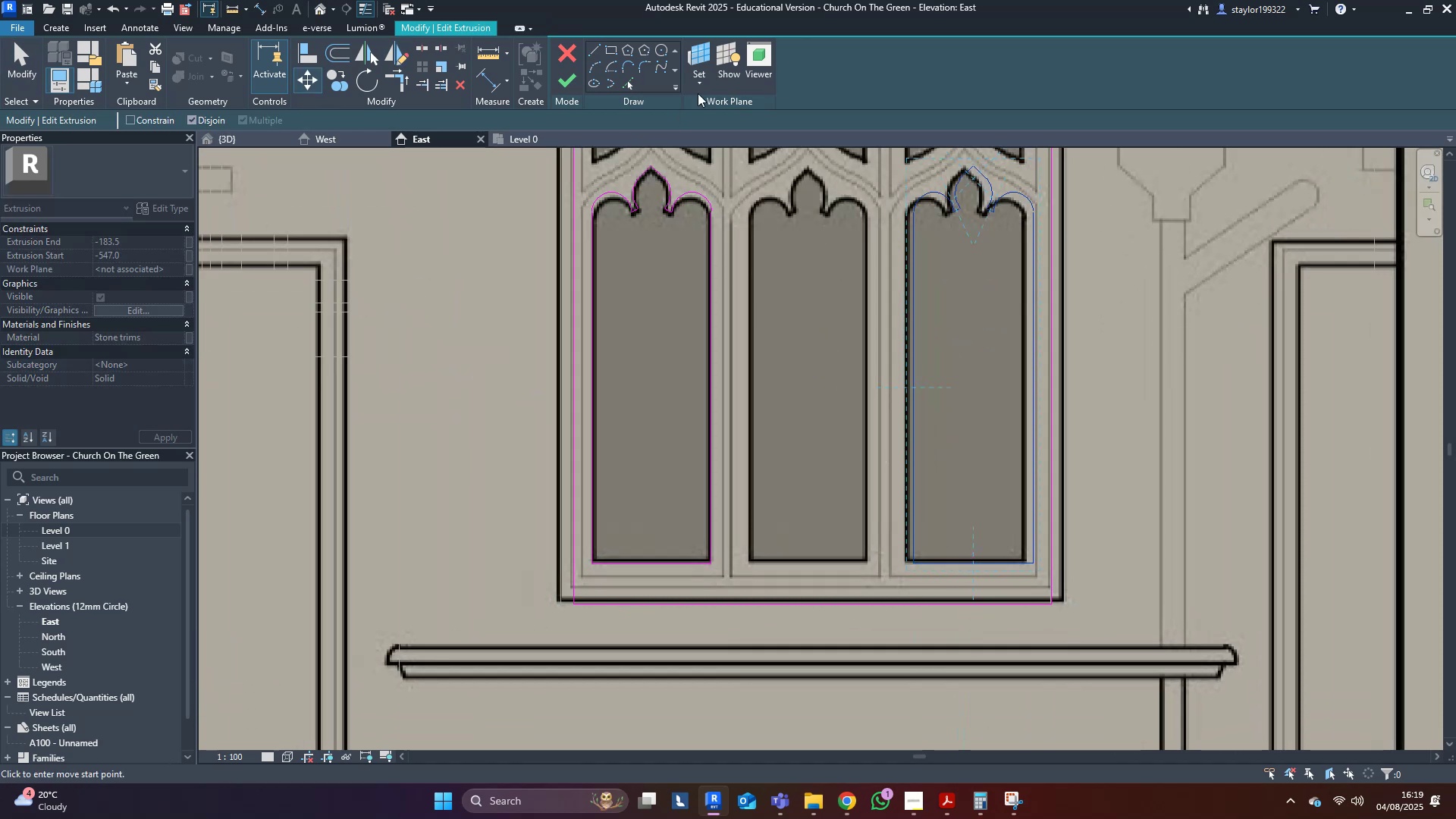 
left_click([597, 51])
 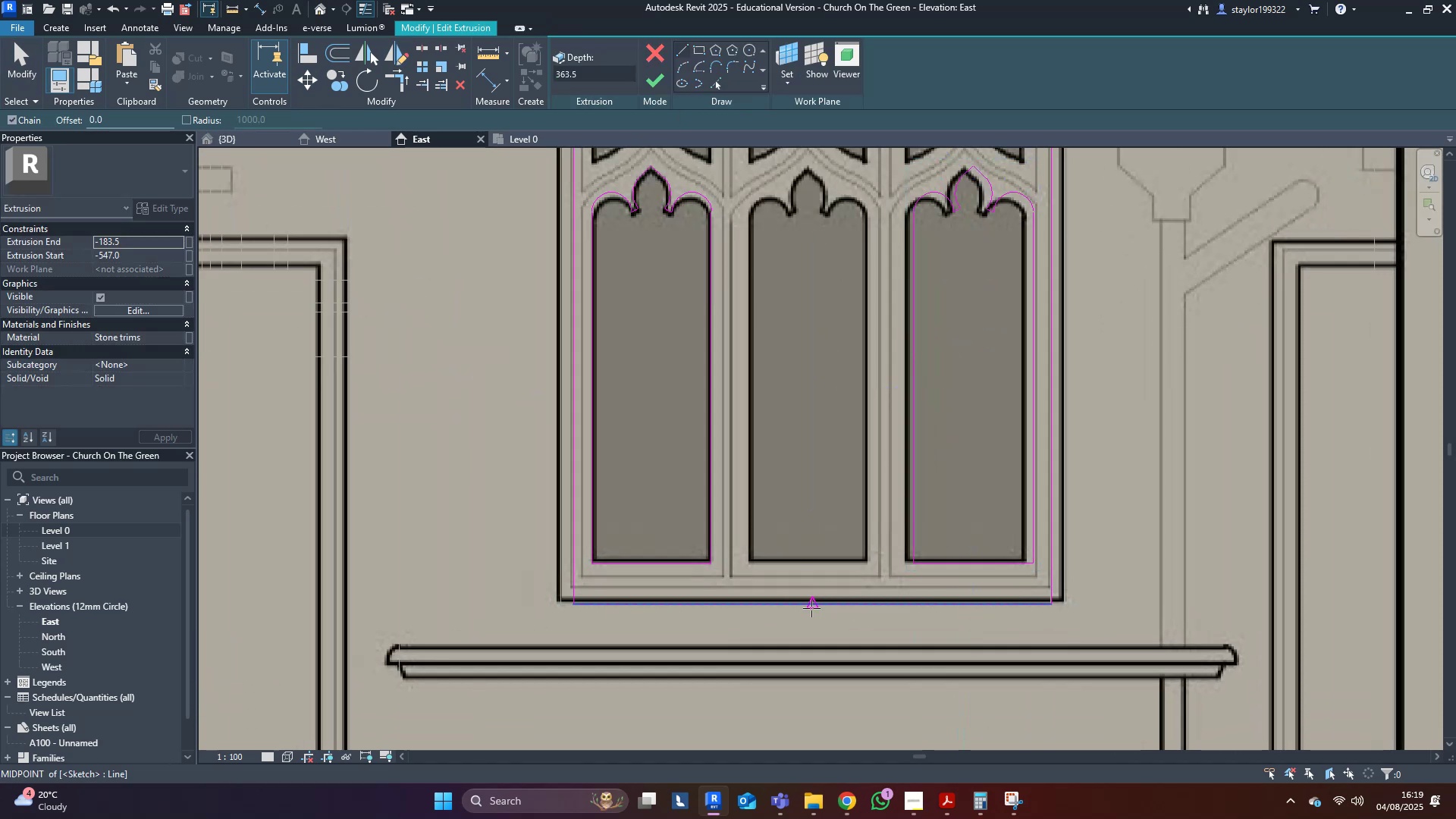 
left_click([812, 604])
 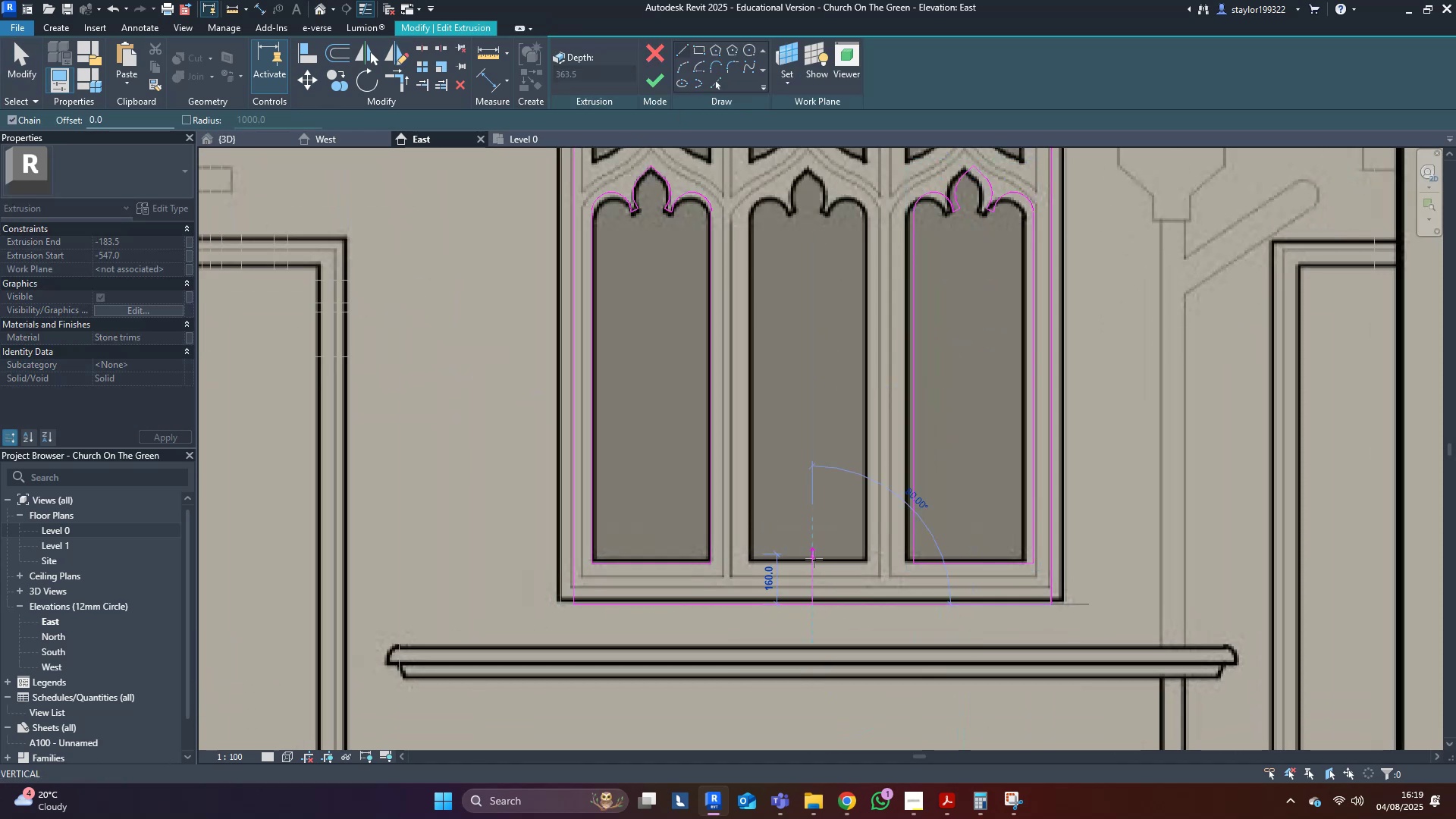 
left_click([813, 560])
 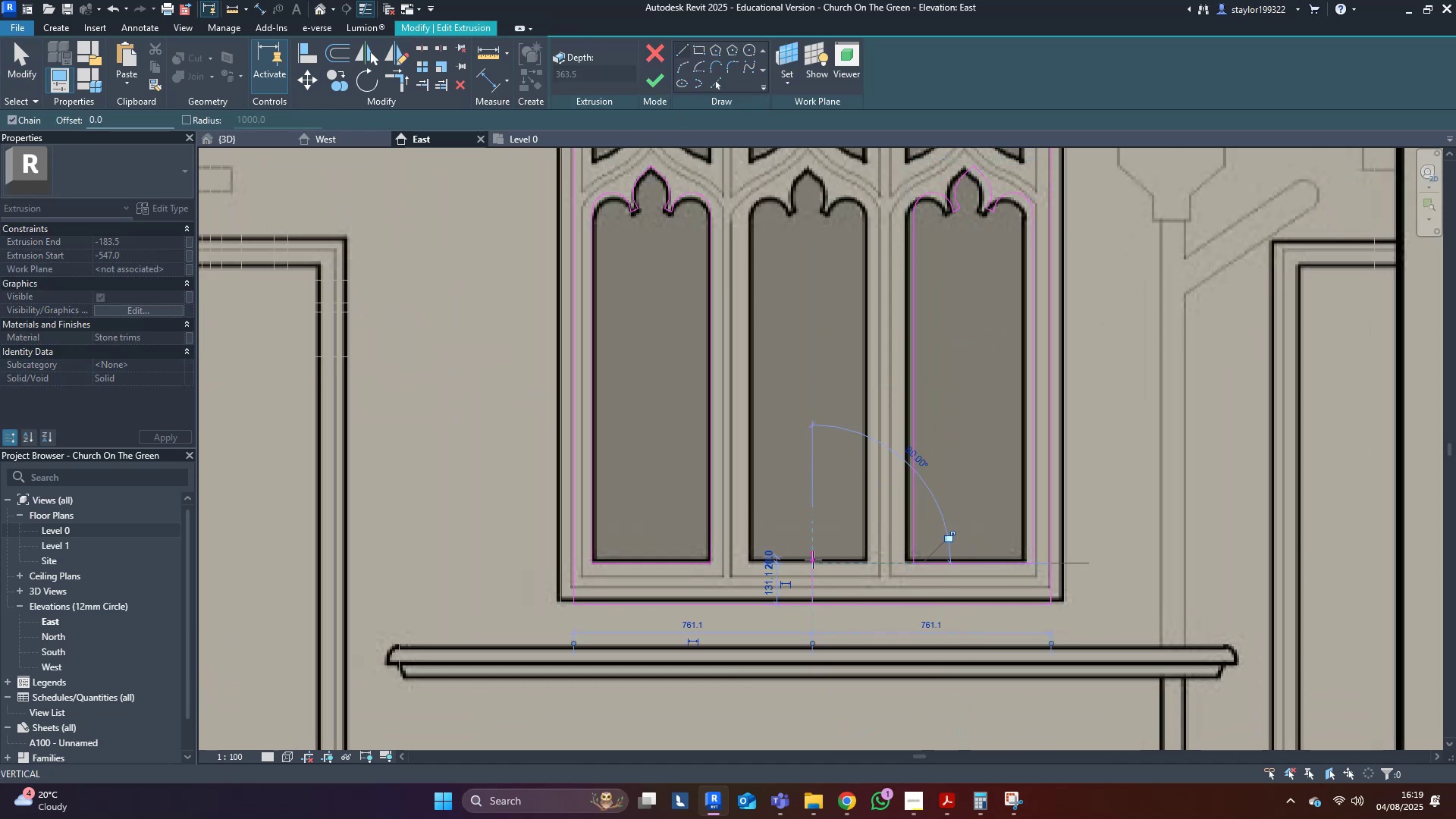 
key(Escape)
 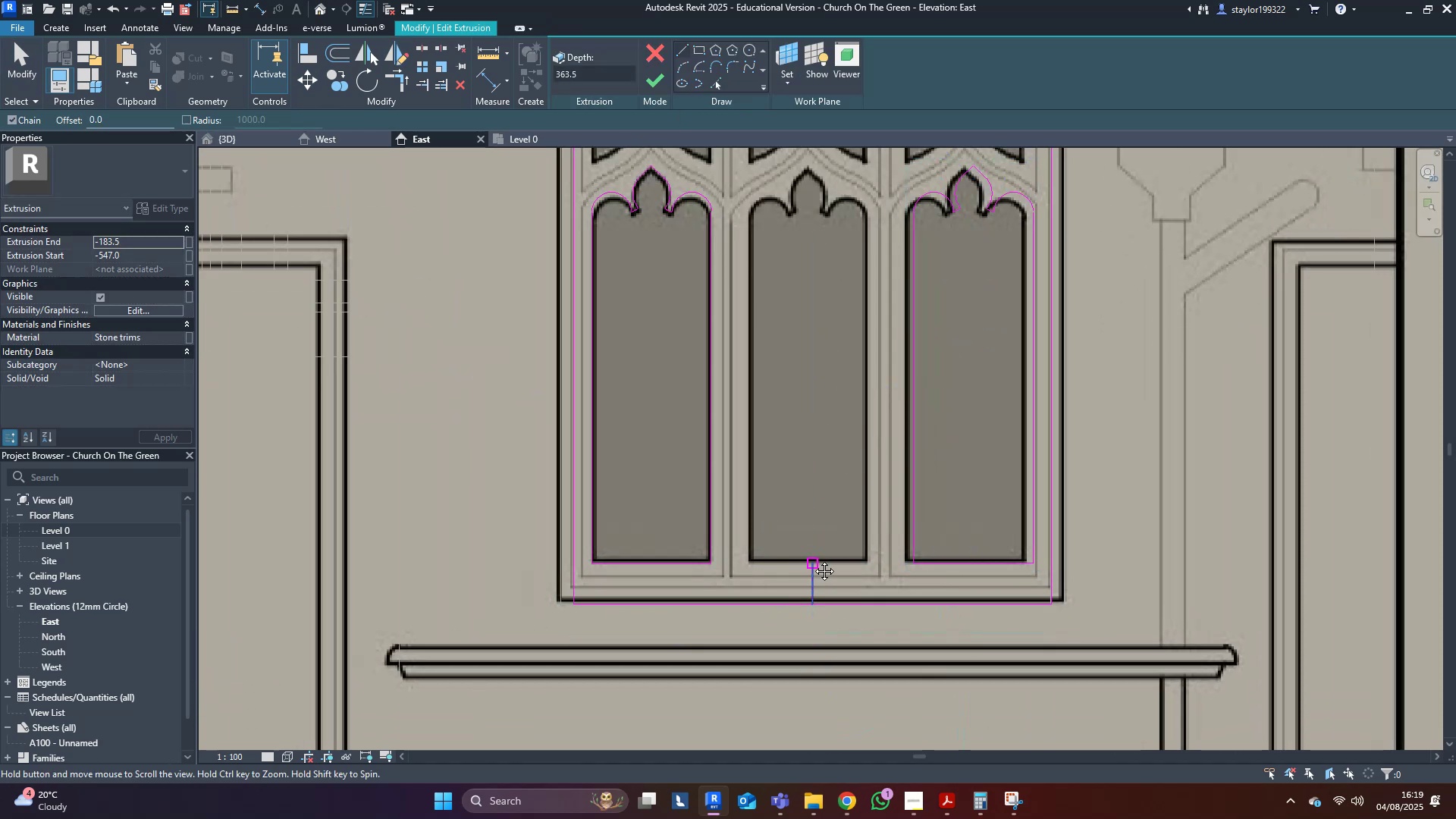 
middle_click([813, 560])
 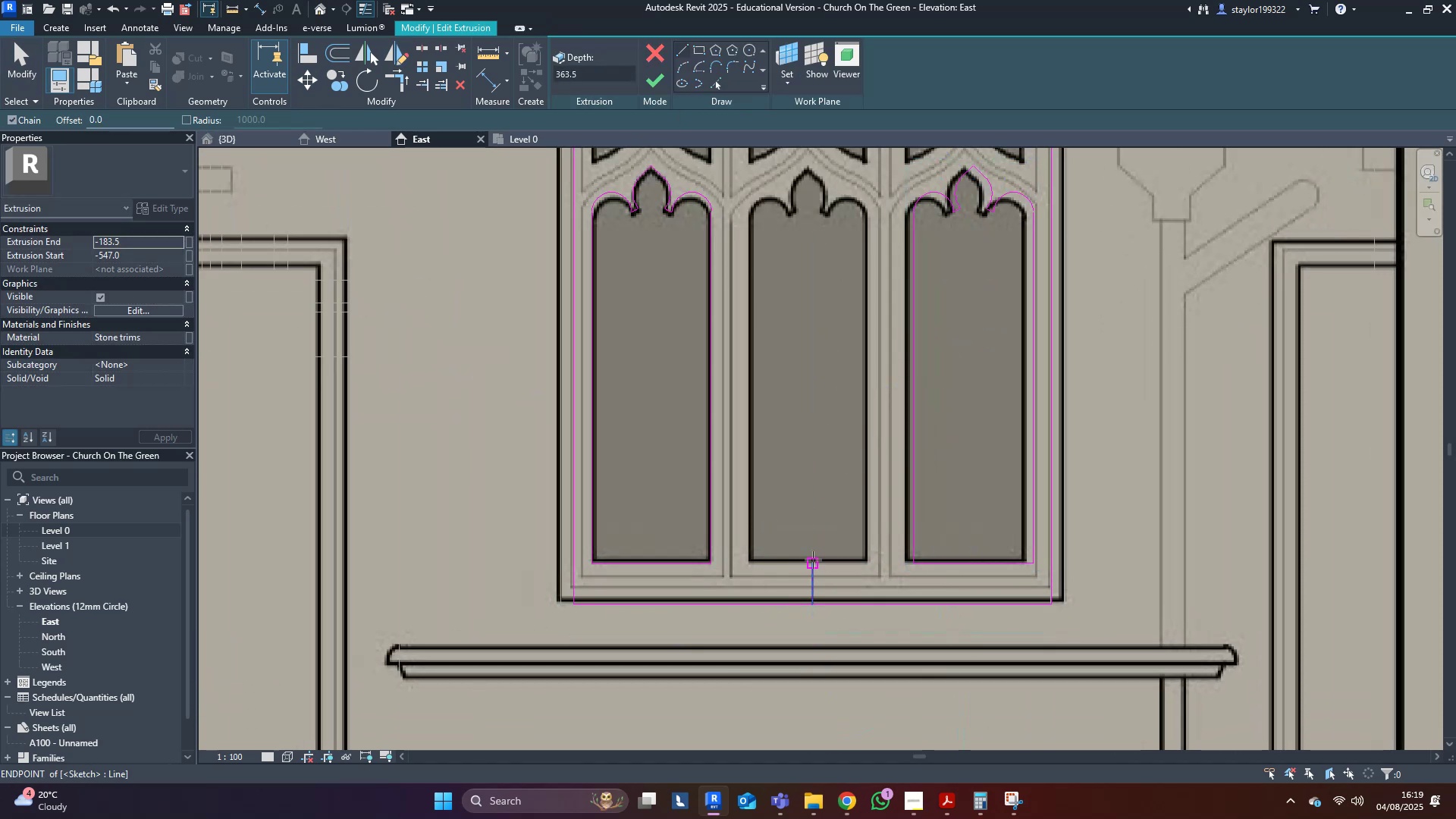 
type(md)
key(Tab)
 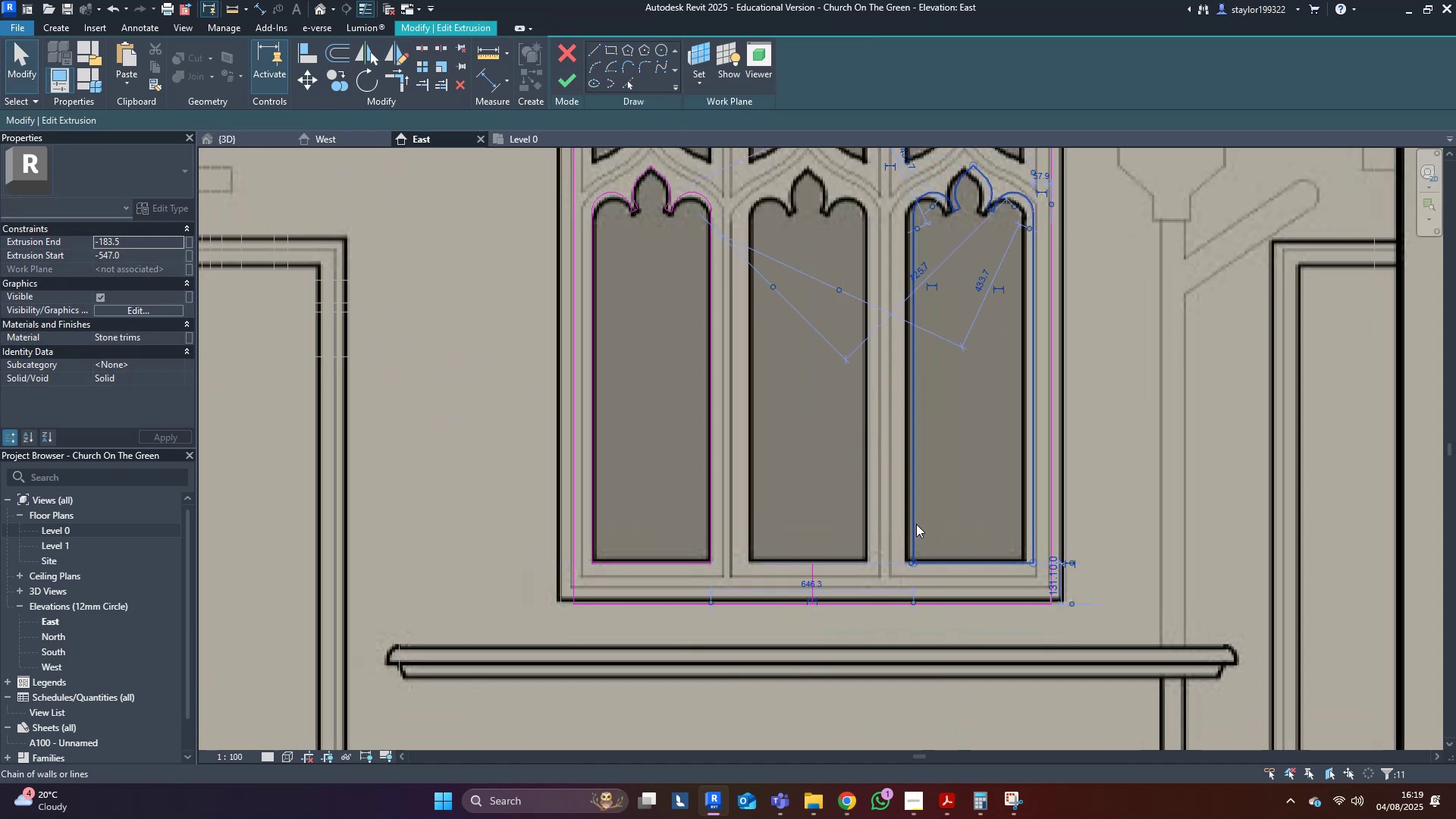 
left_click([916, 524])
 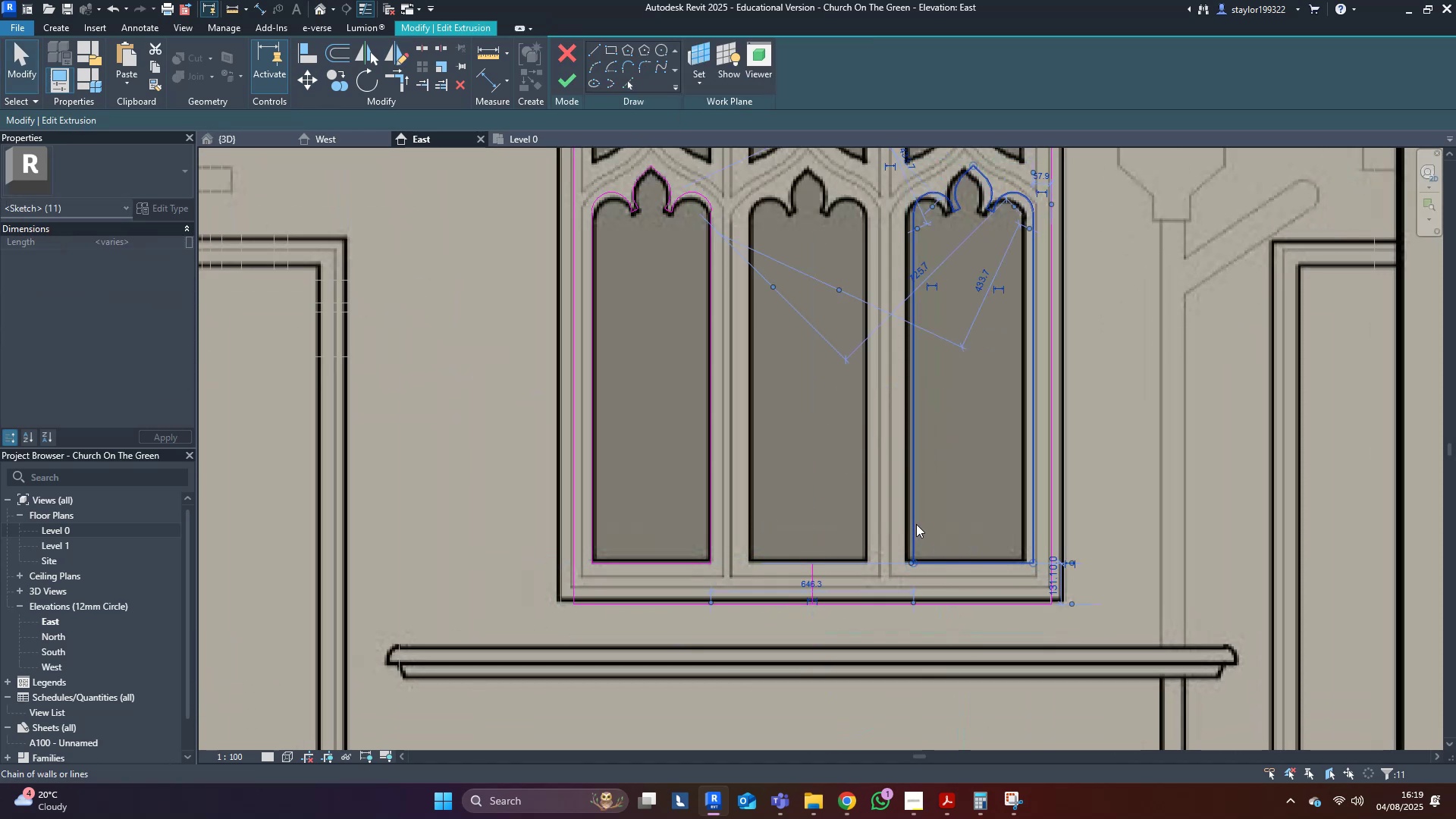 
key(M)
 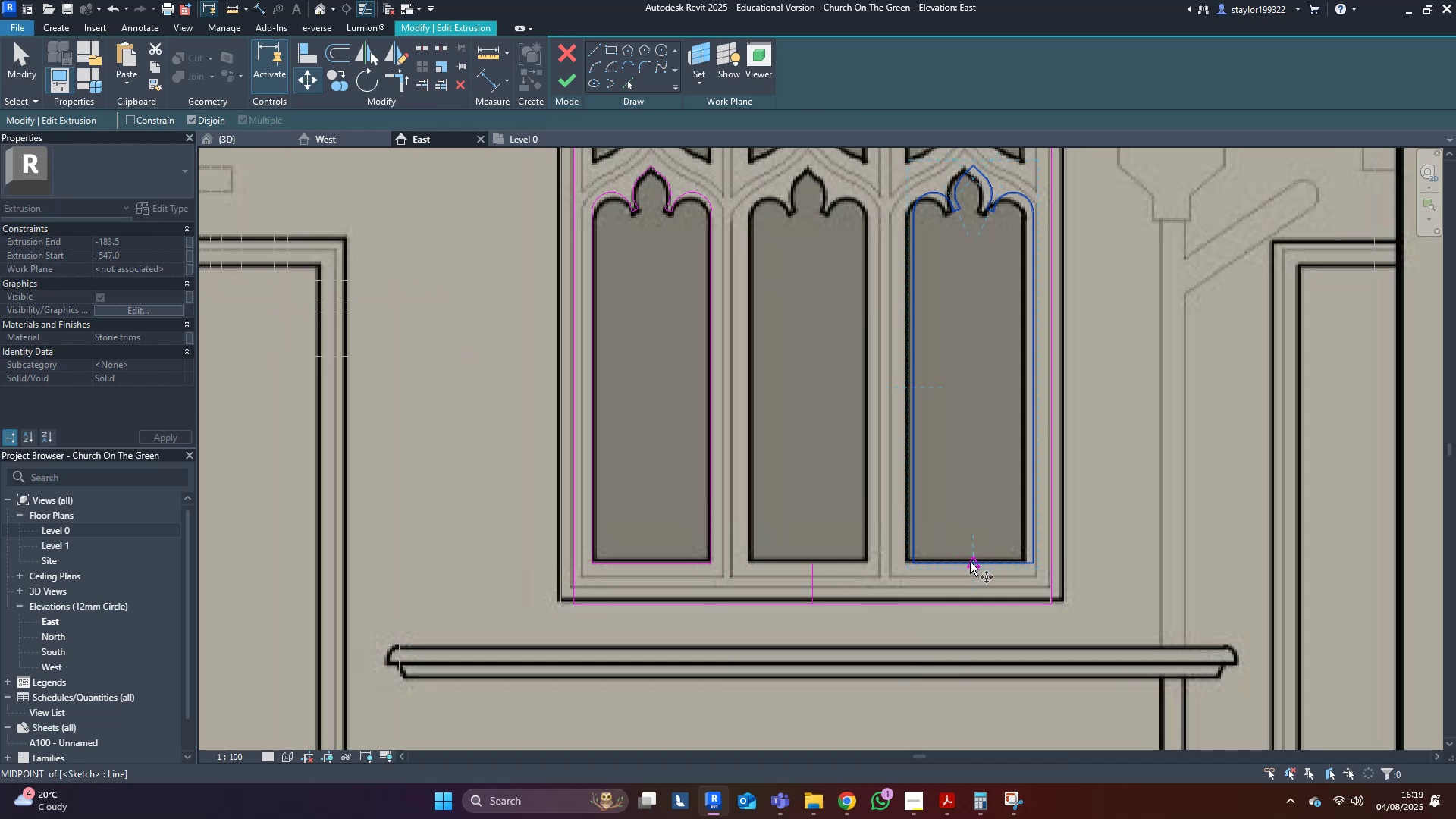 
hold_key(key=ControlLeft, duration=1.38)
left_click([806, 568])
 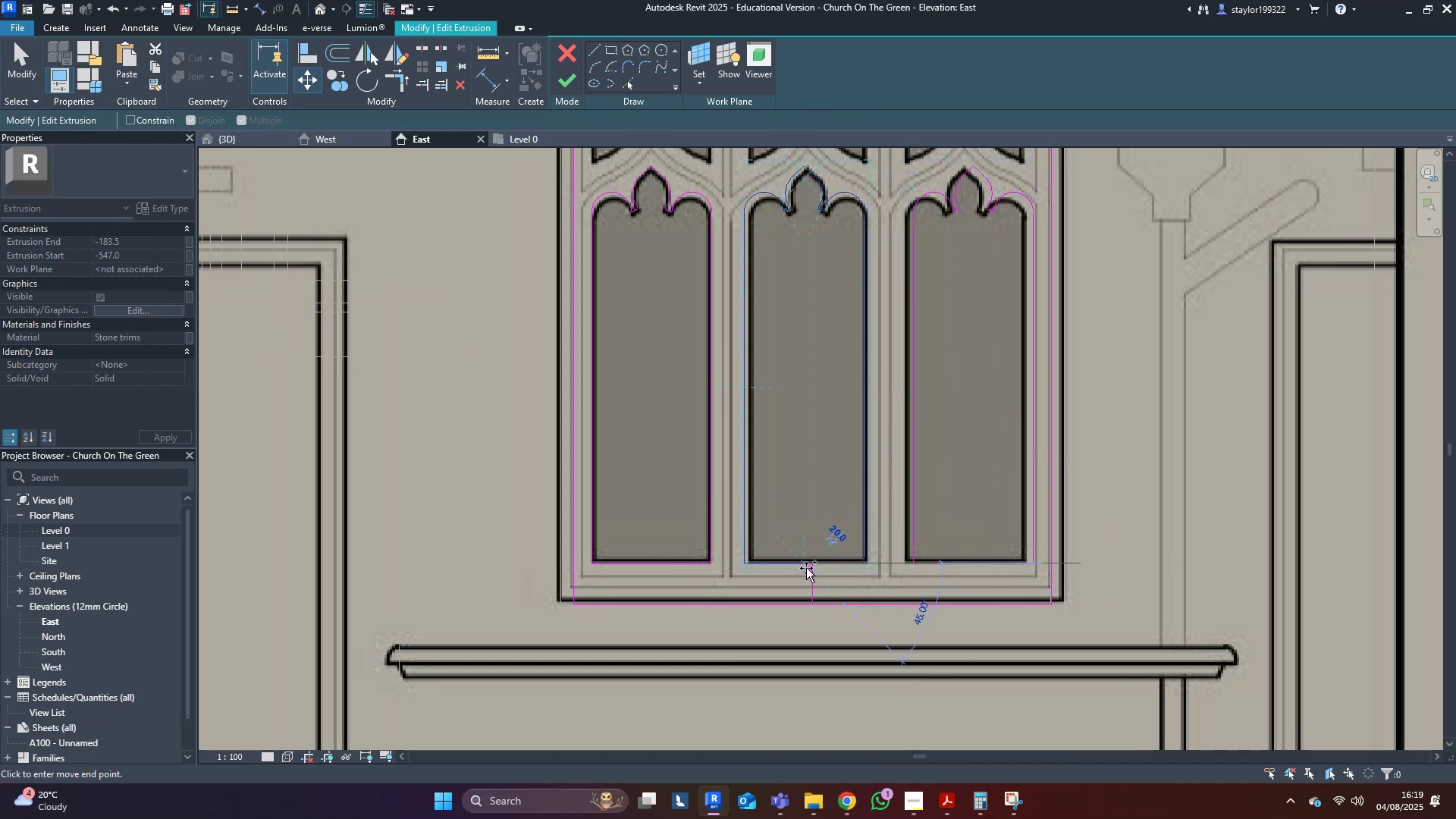 
key(Escape)
type(mv)
 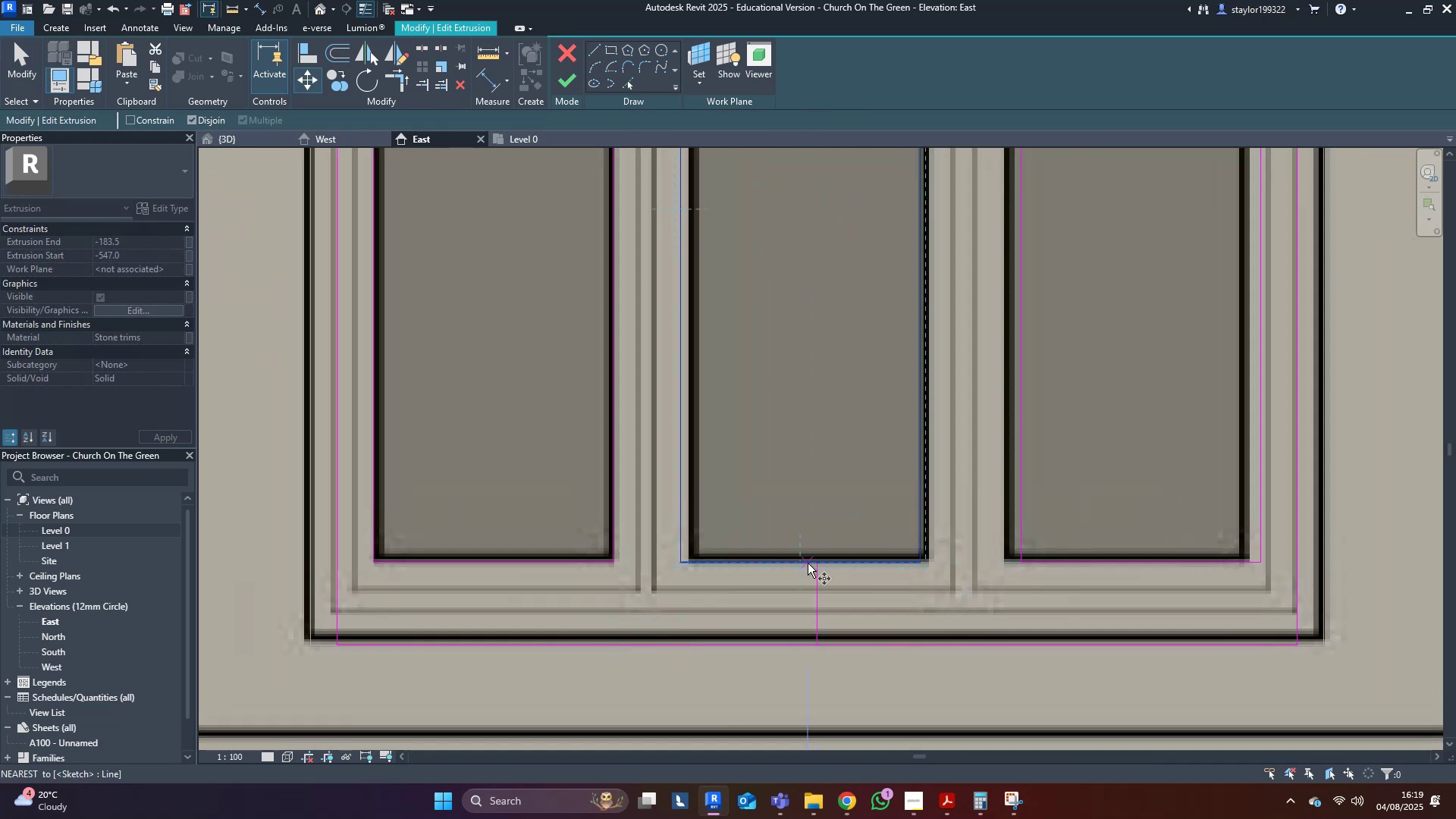 
scroll: coordinate [808, 563], scroll_direction: up, amount: 5.0
 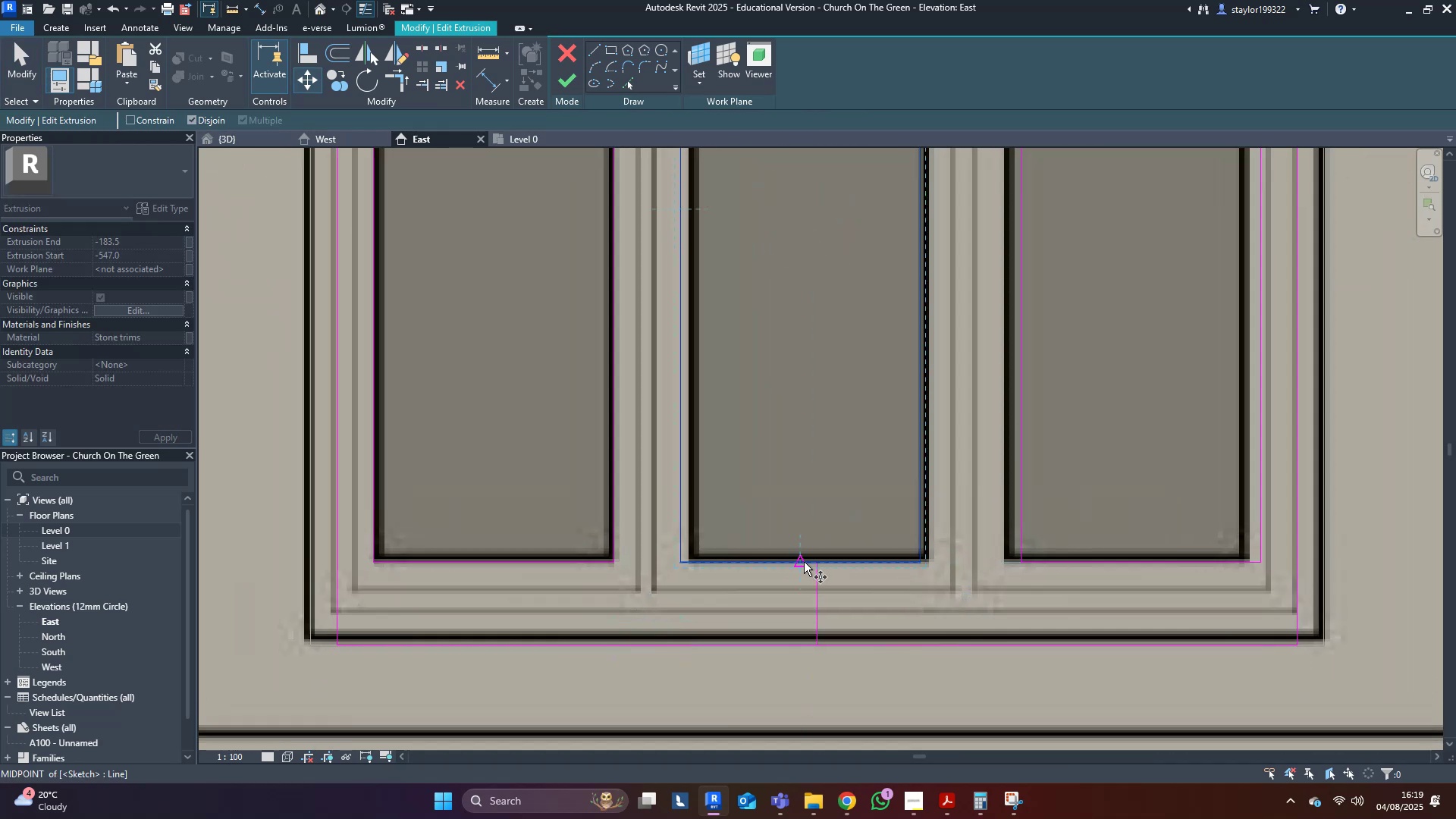 
left_click([802, 562])
 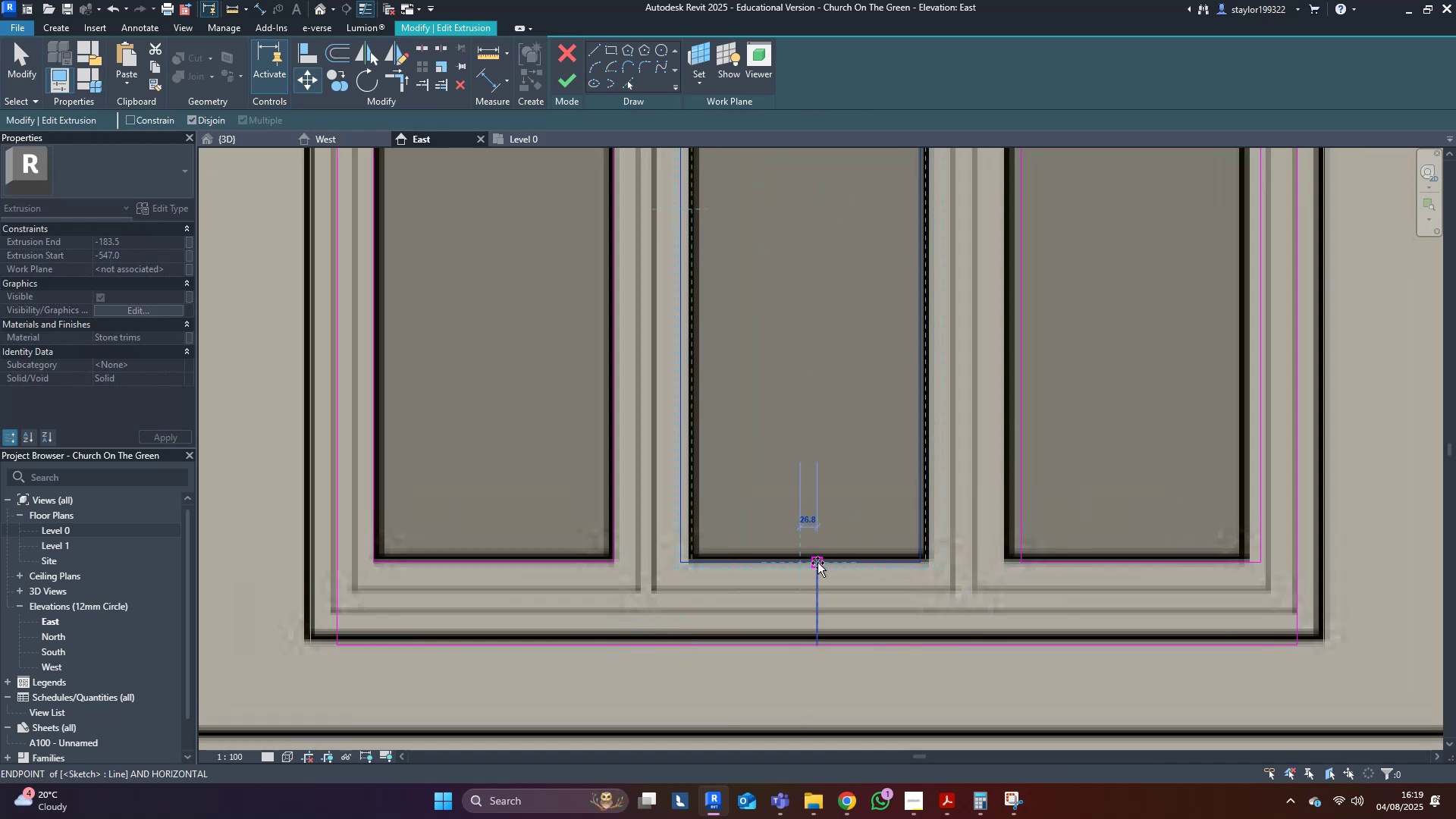 
left_click([817, 563])
 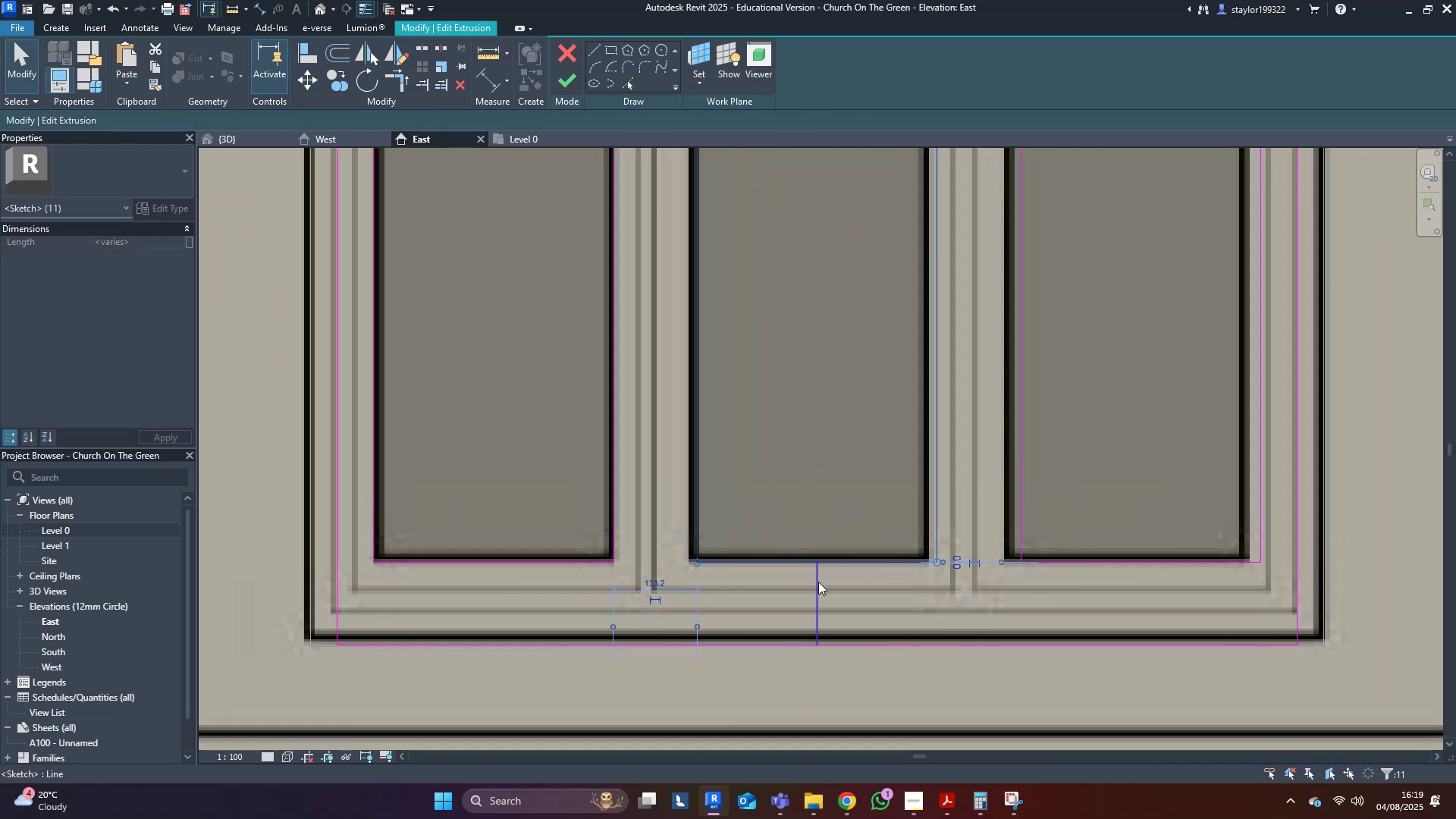 
left_click([814, 589])
 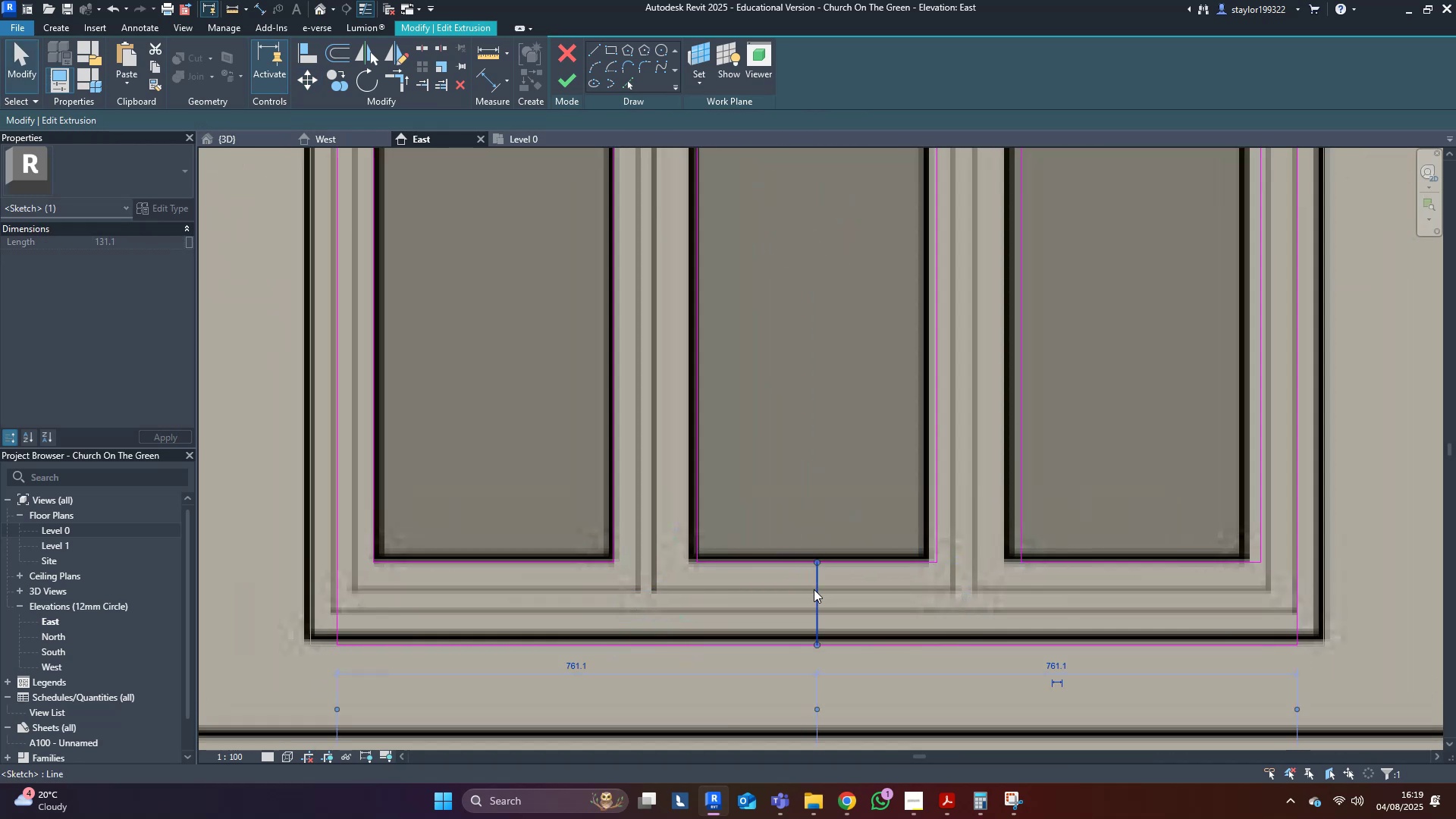 
key(Delete)
 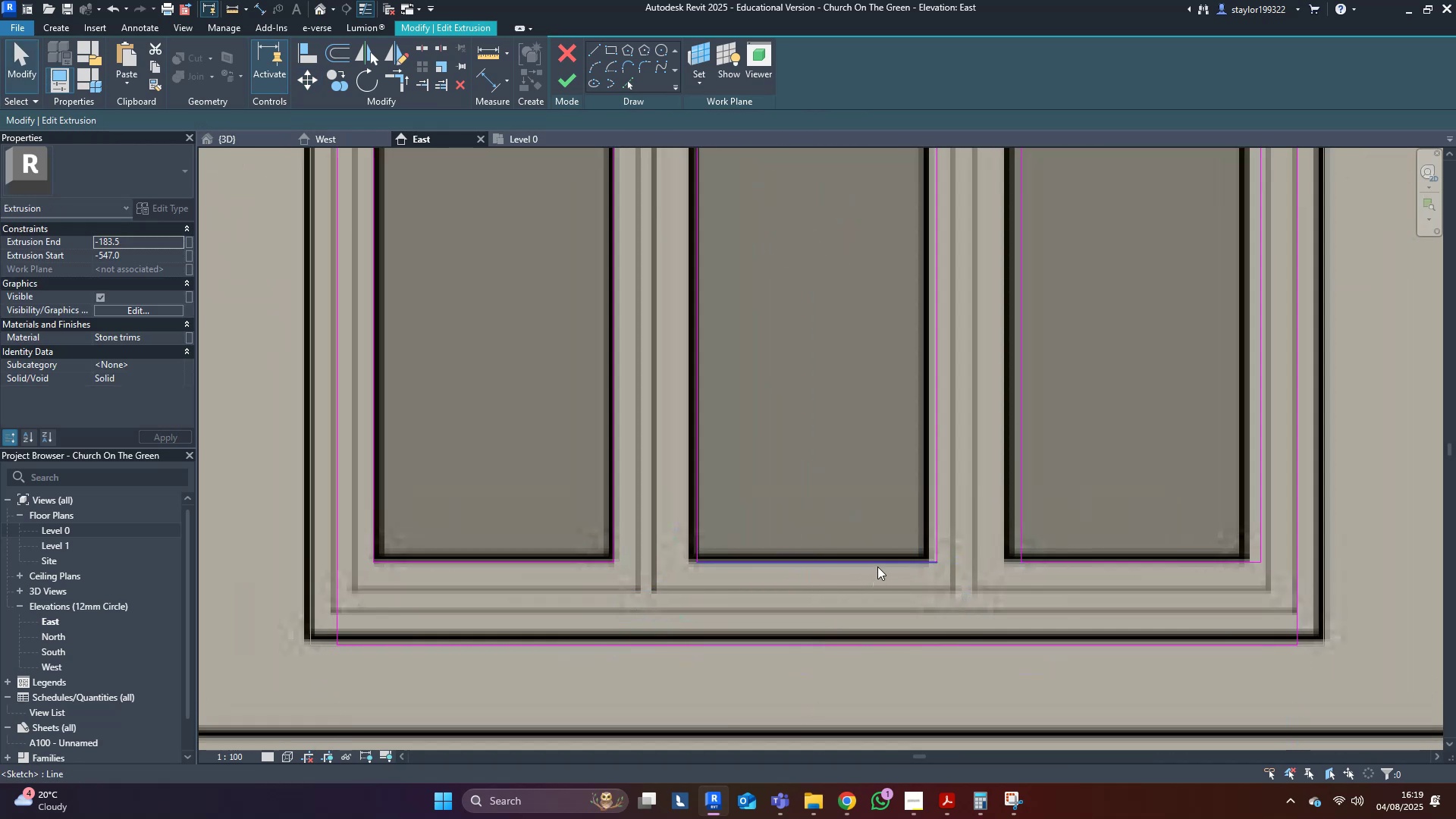 
scroll: coordinate [877, 566], scroll_direction: down, amount: 5.0
 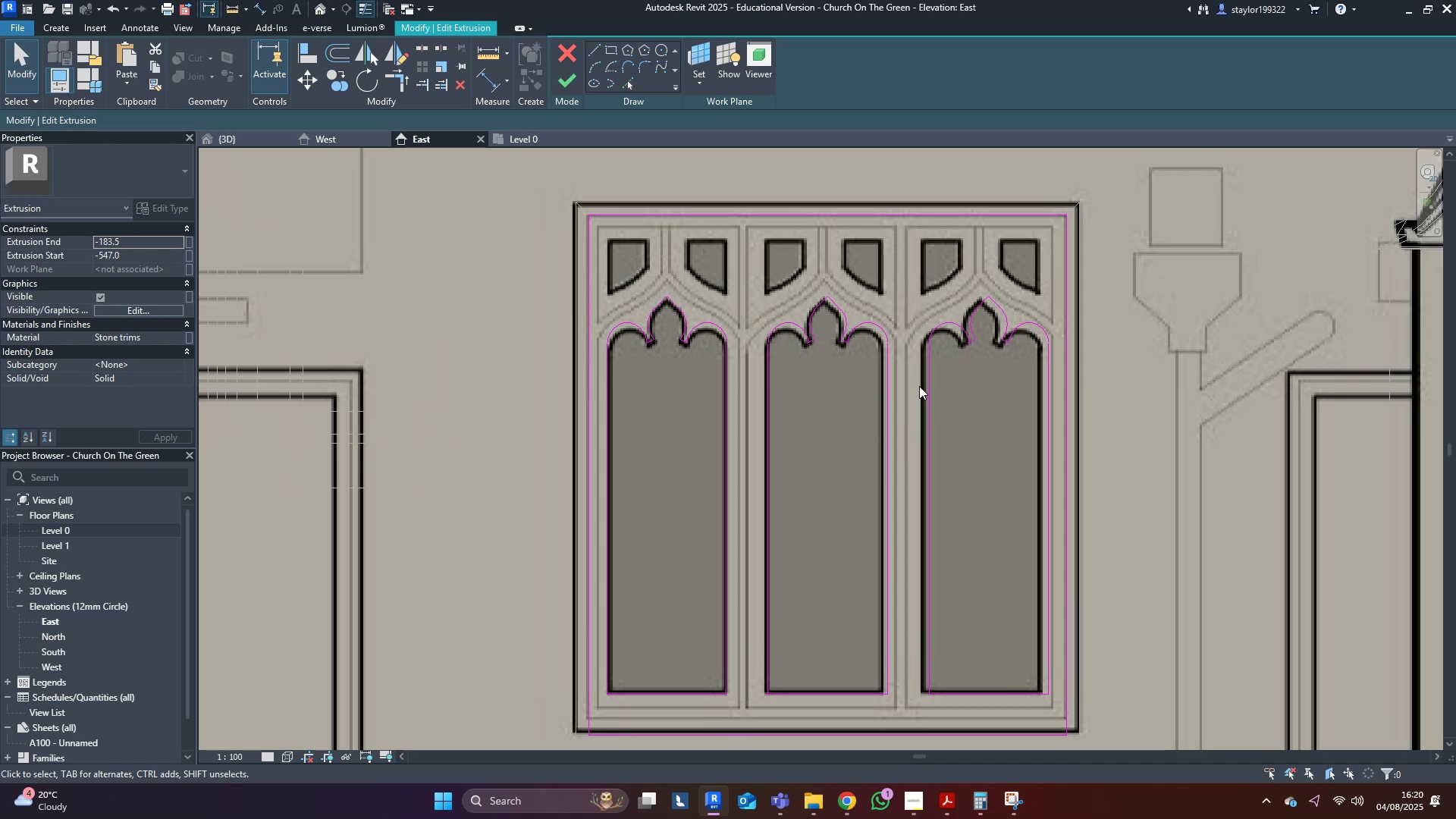 
wait(9.87)
 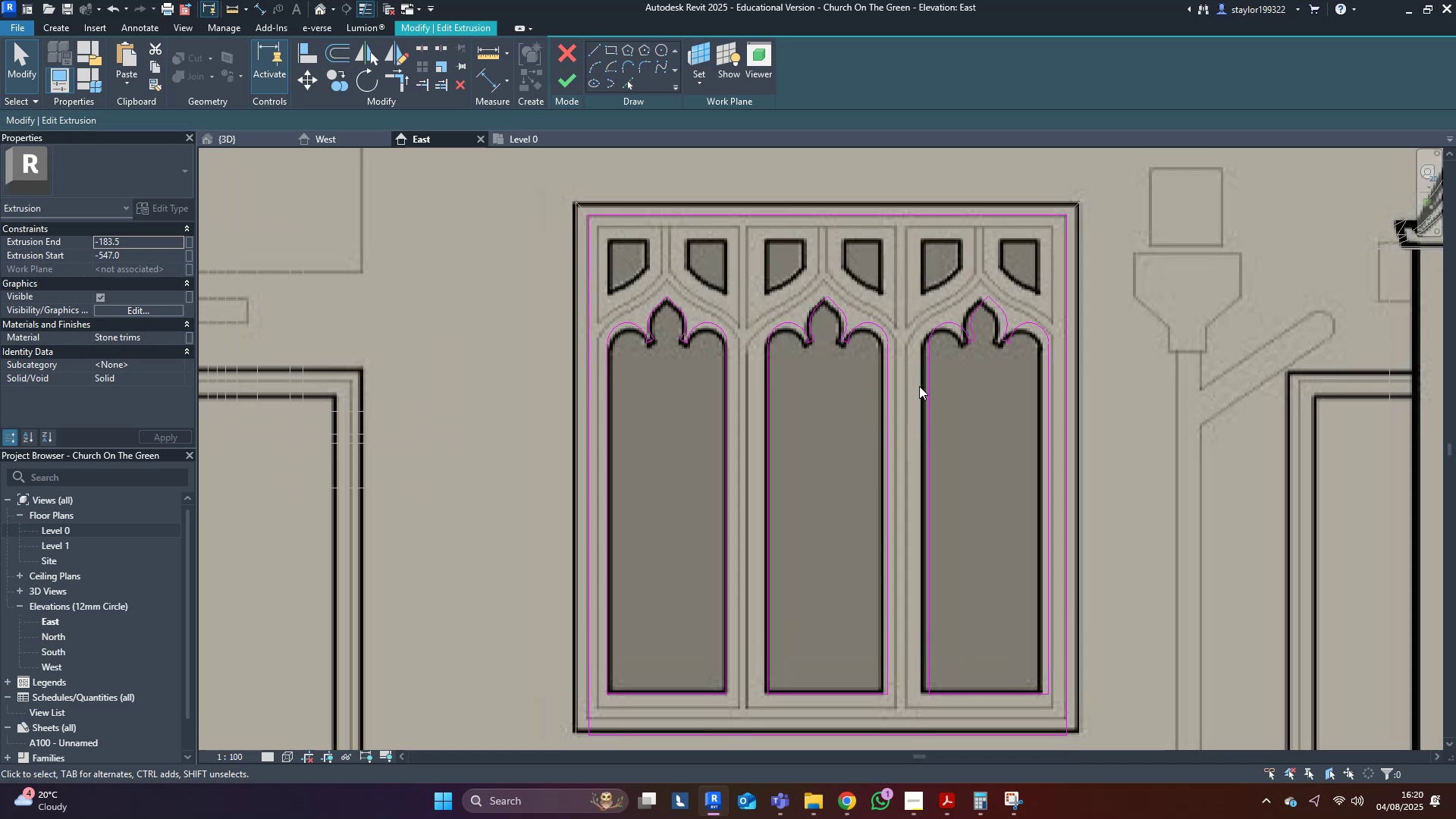 
scroll: coordinate [613, 283], scroll_direction: up, amount: 6.0
 